 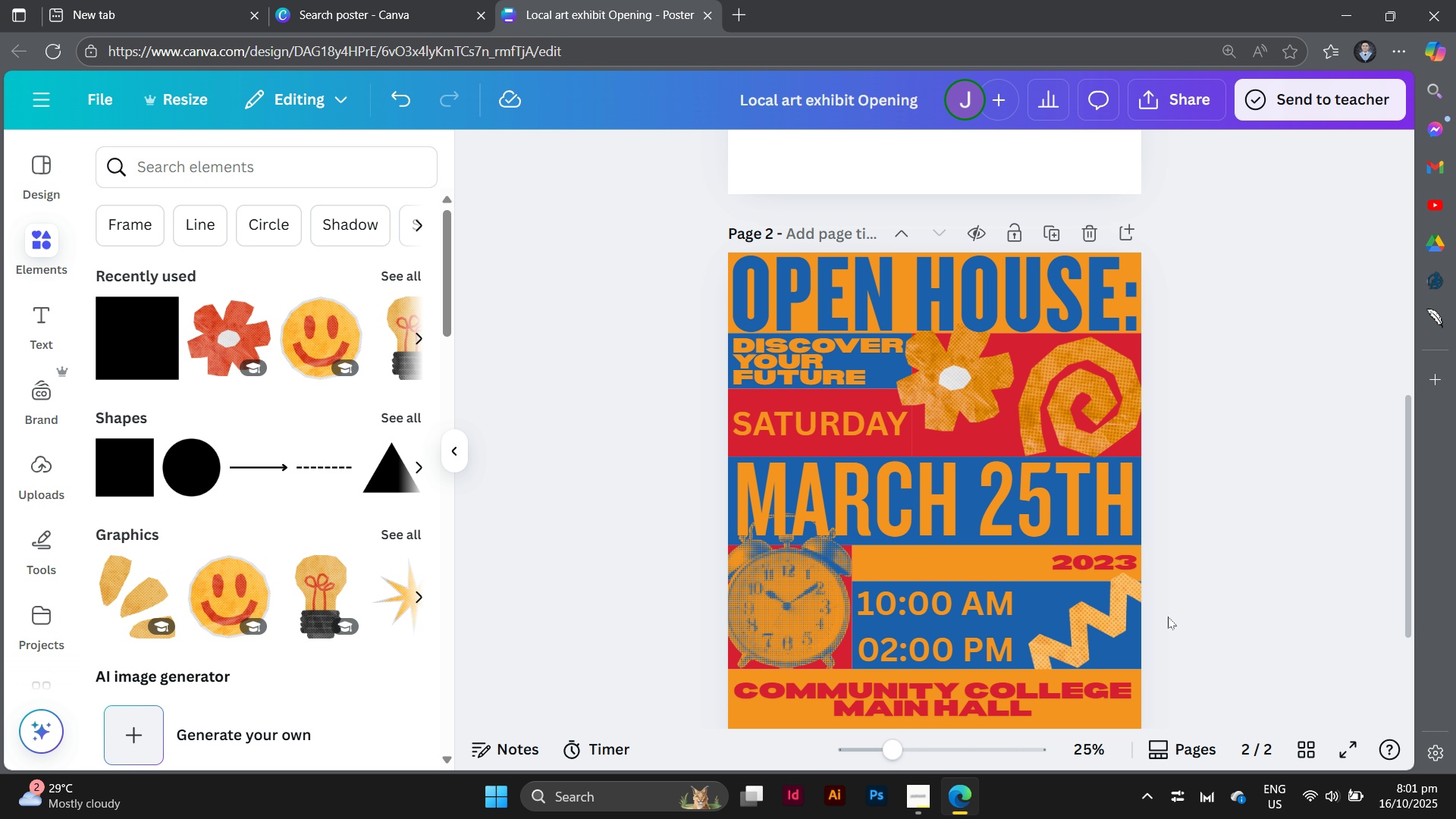 
scroll: coordinate [1168, 617], scroll_direction: down, amount: 2.0
 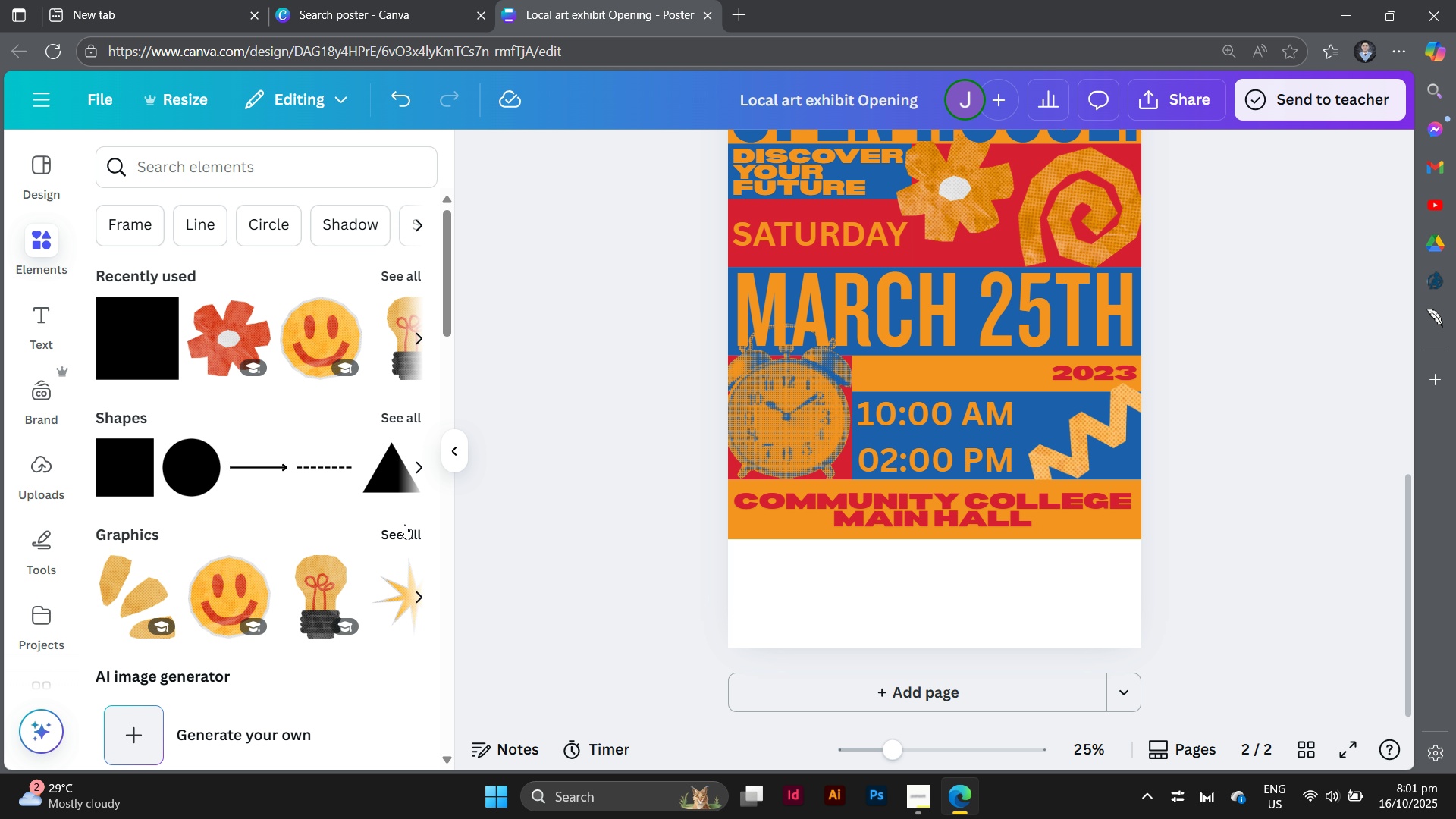 
left_click([405, 527])
 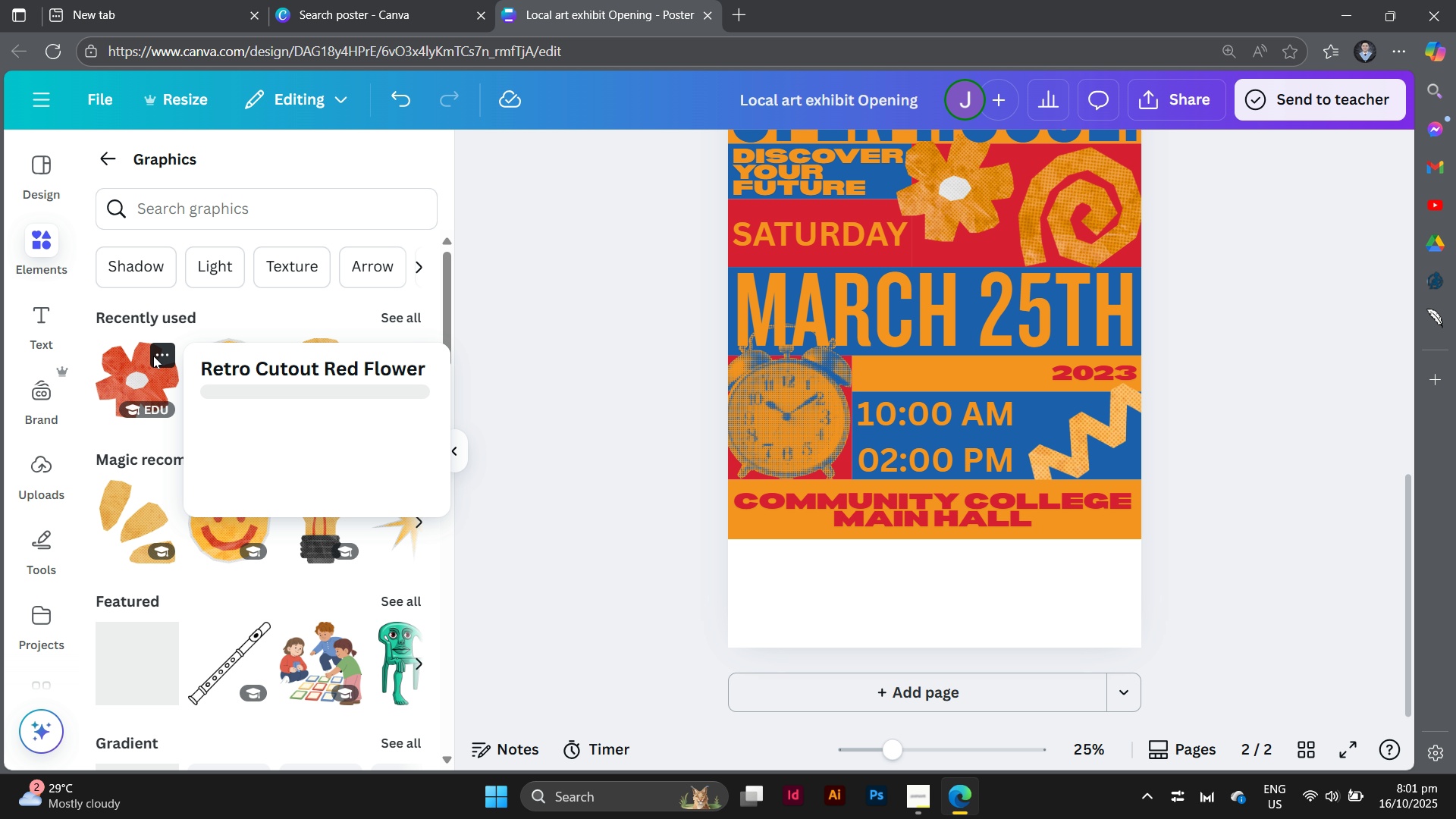 
wait(5.84)
 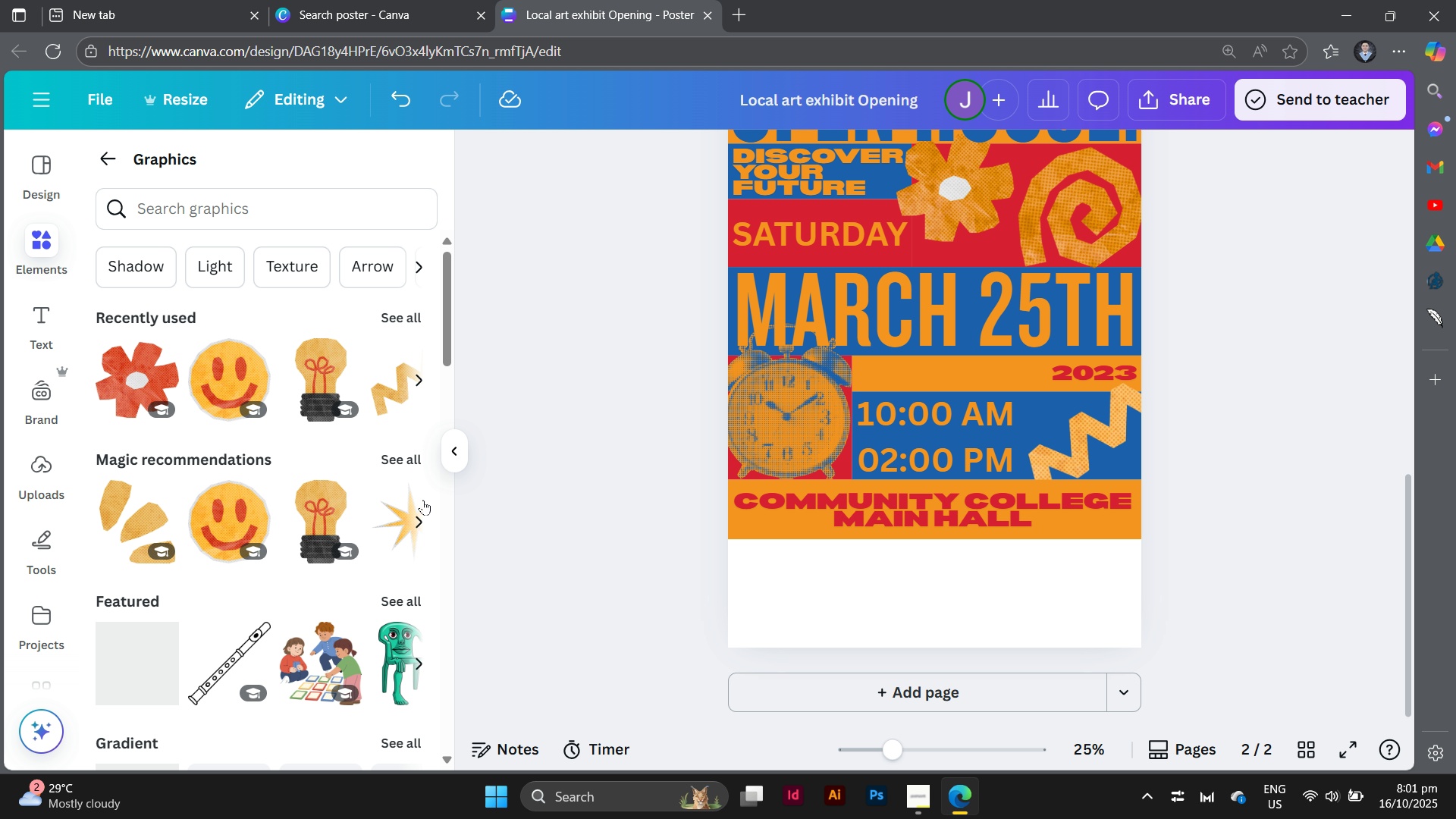 
left_click([304, 733])
 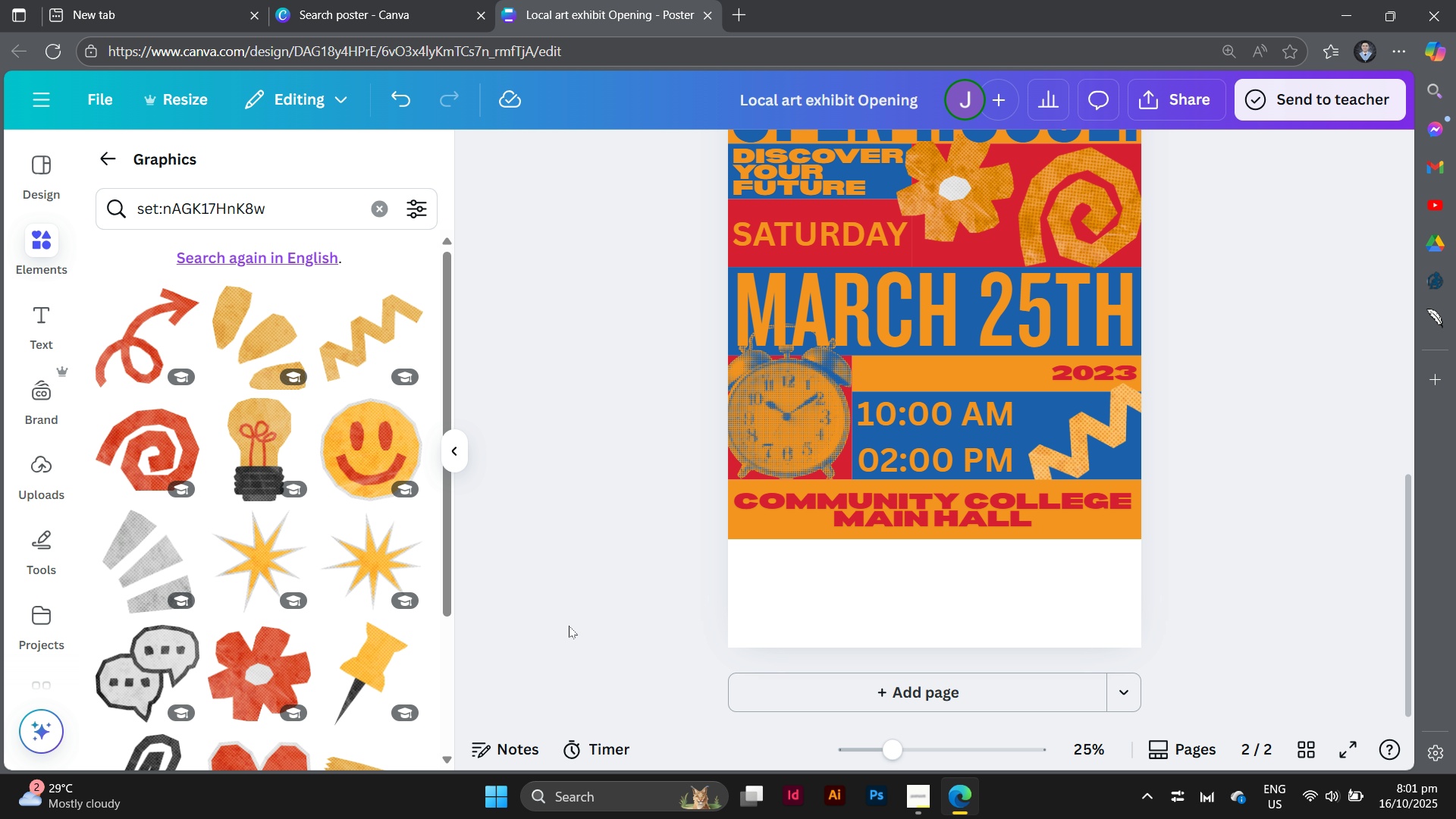 
wait(10.6)
 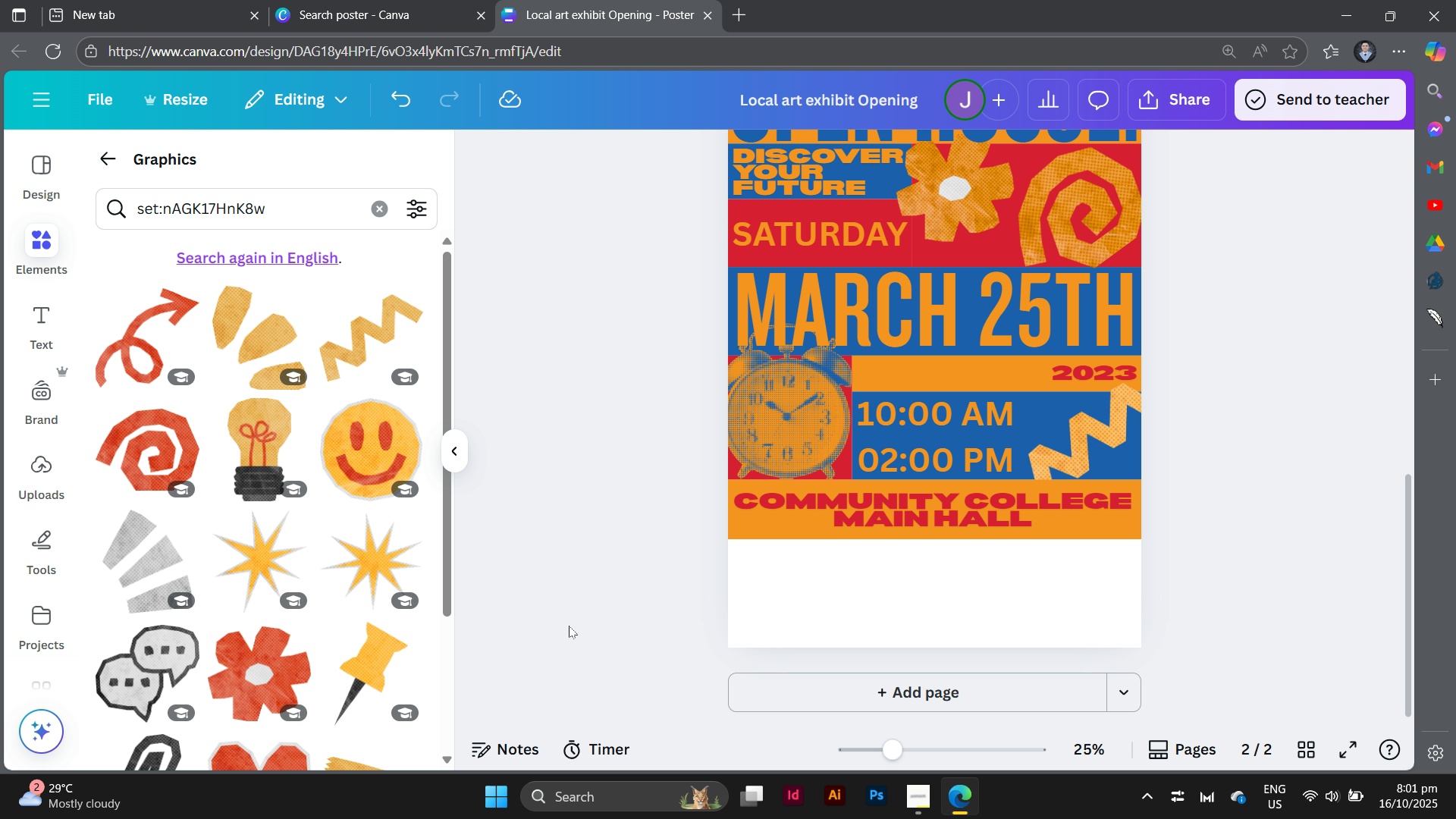 
scroll: coordinate [331, 507], scroll_direction: down, amount: 7.0
 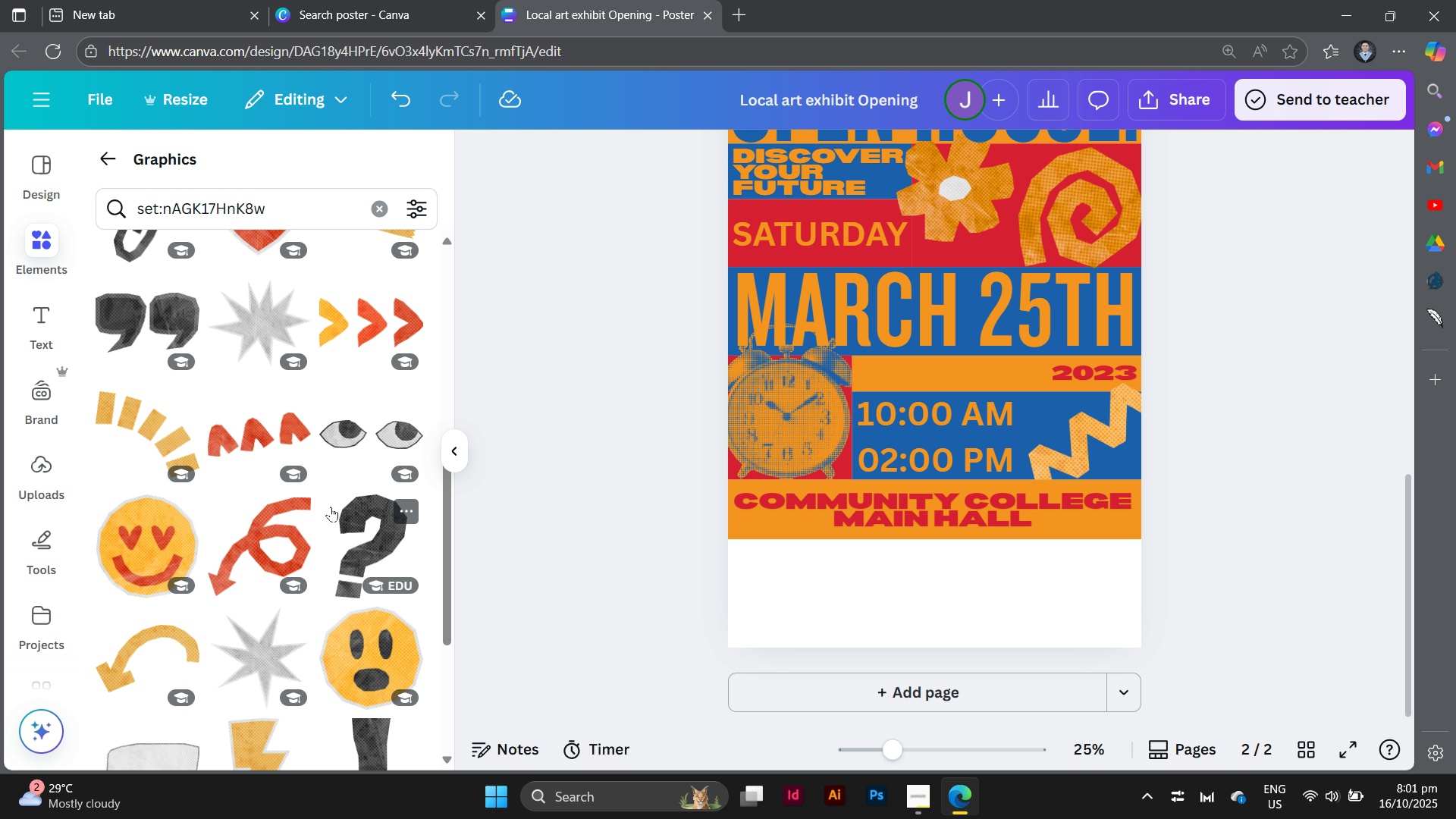 
scroll: coordinate [331, 507], scroll_direction: up, amount: 1.0
 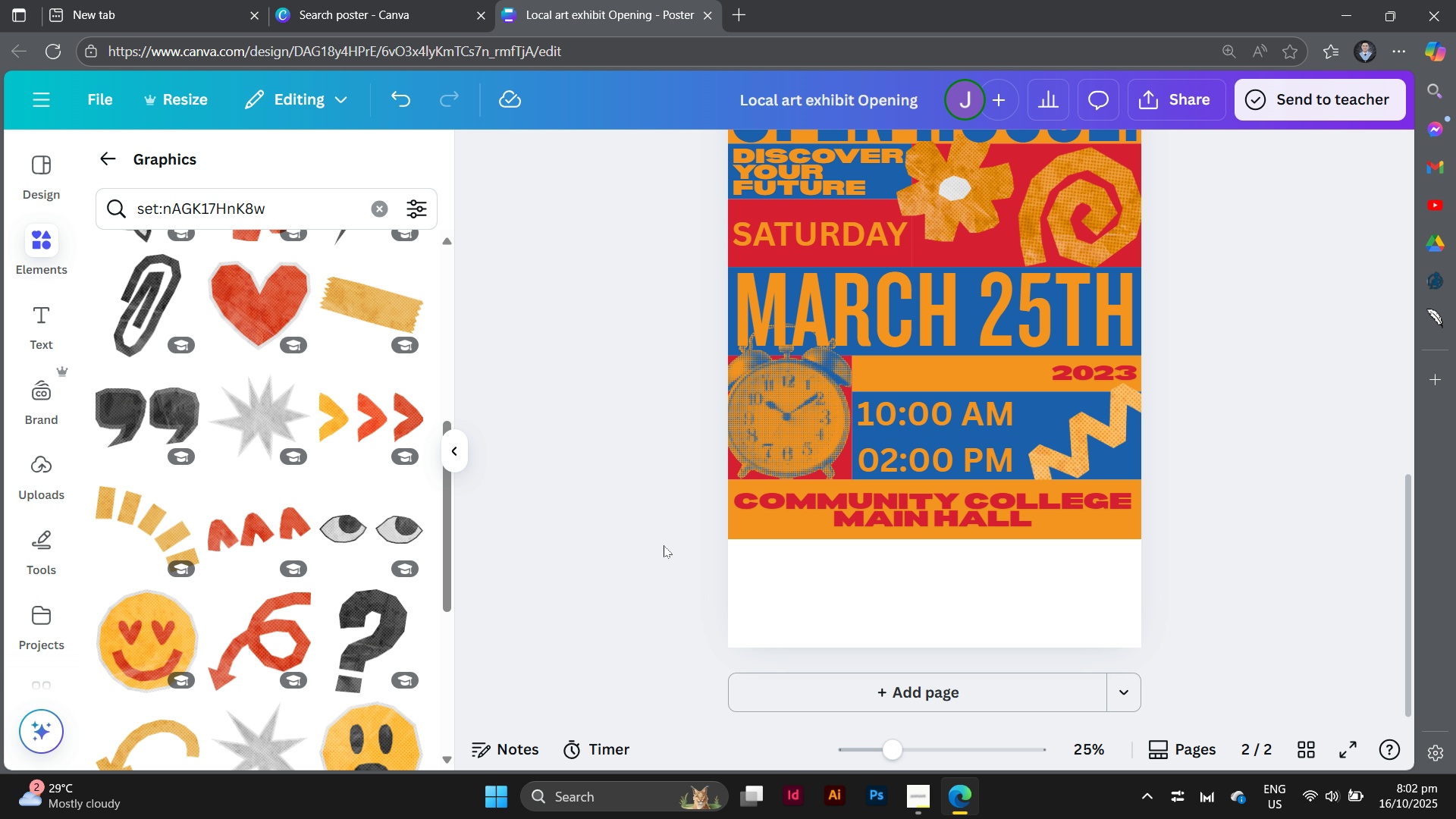 
wait(7.8)
 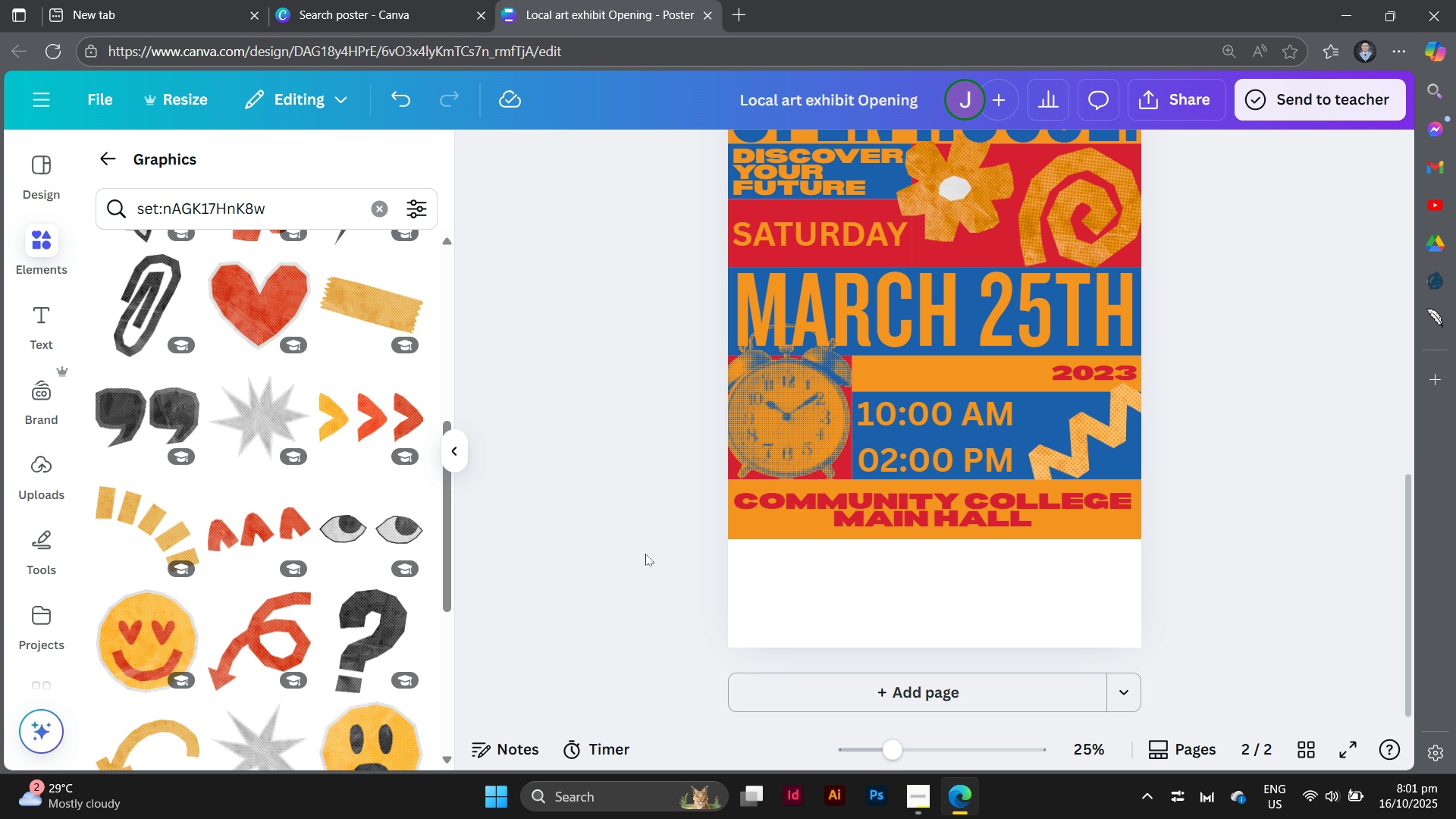 
scroll: coordinate [312, 571], scroll_direction: up, amount: 2.0
 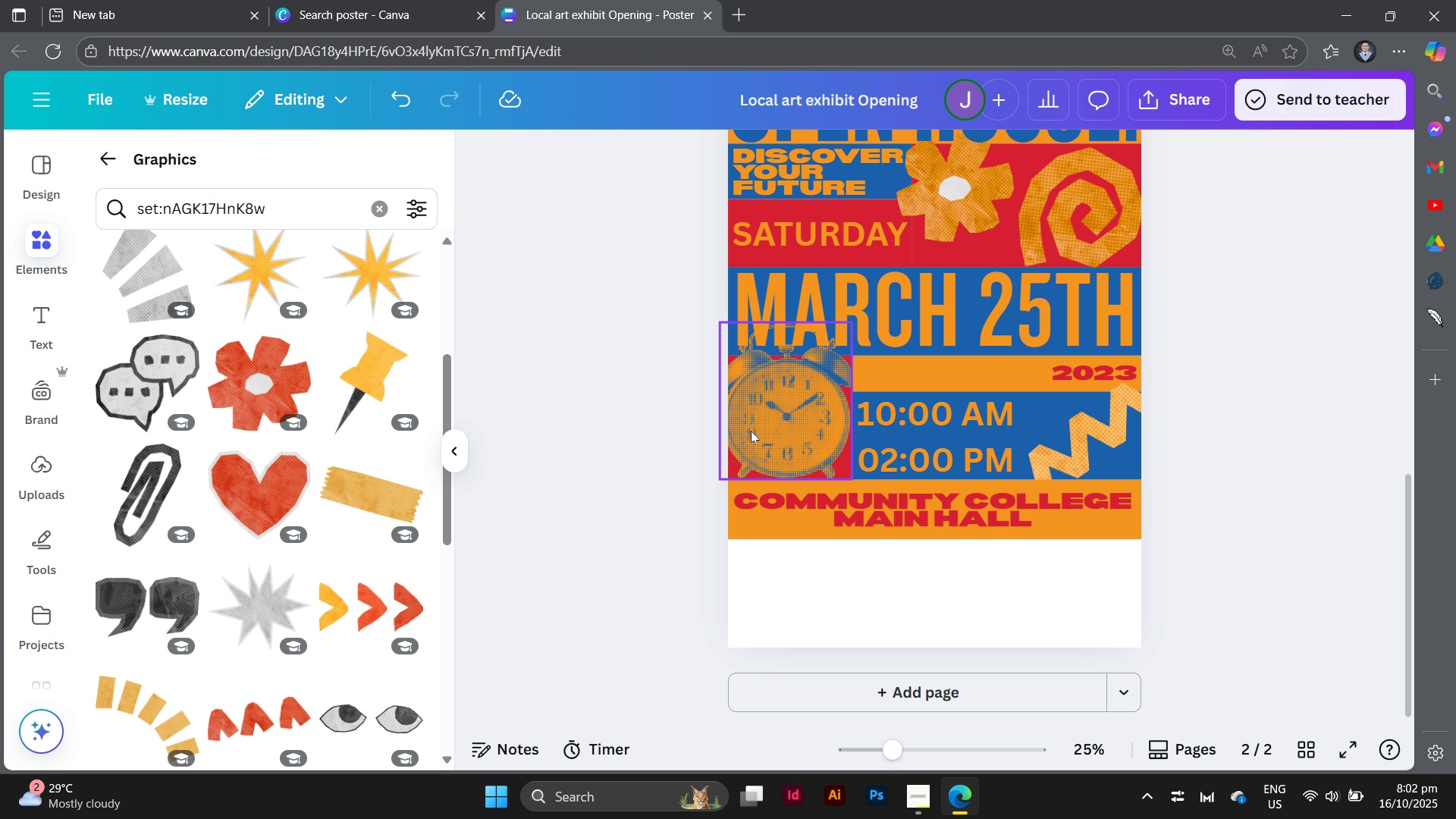 
scroll: coordinate [278, 502], scroll_direction: none, amount: 0.0
 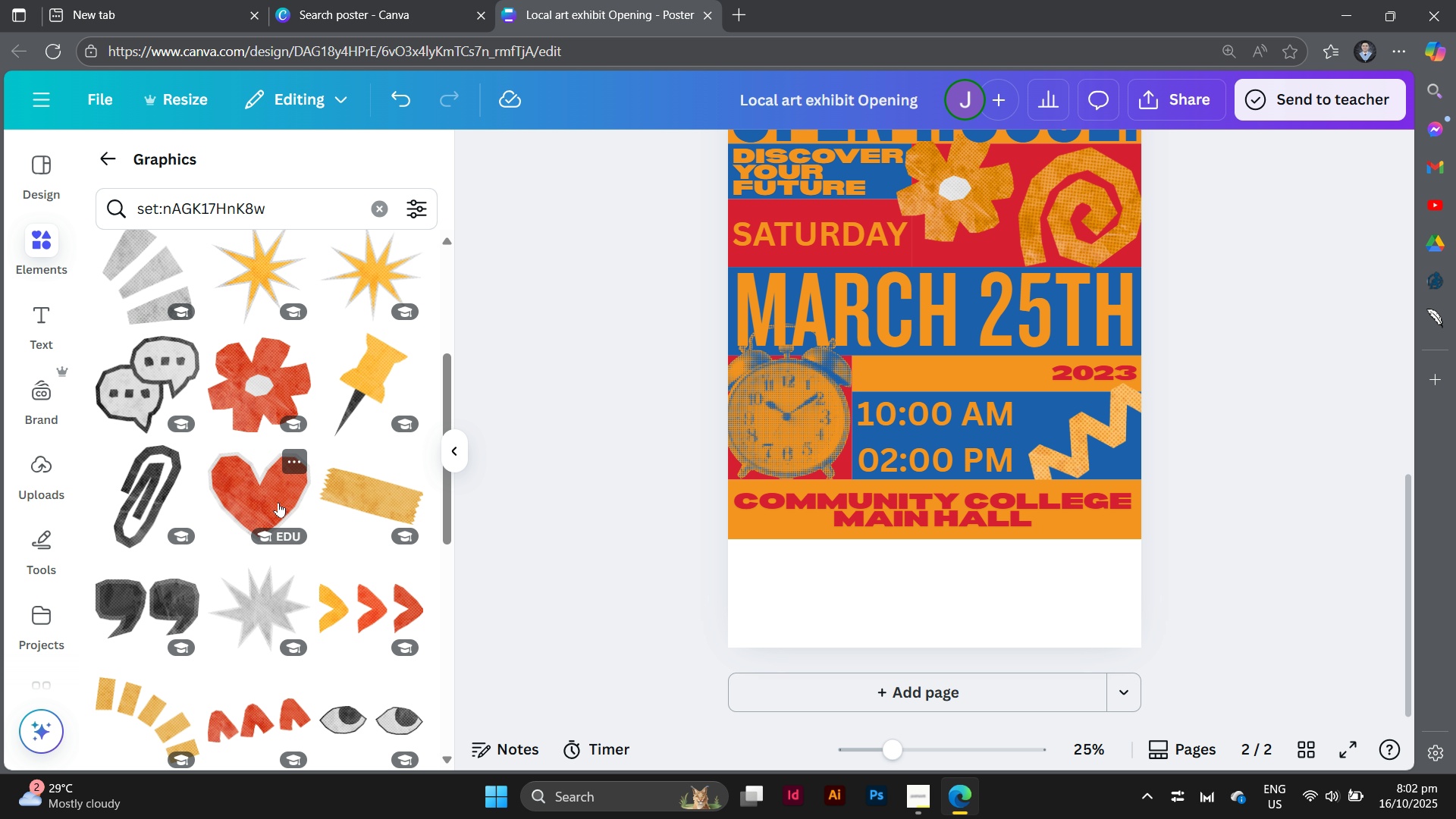 
scroll: coordinate [278, 502], scroll_direction: up, amount: 2.0
 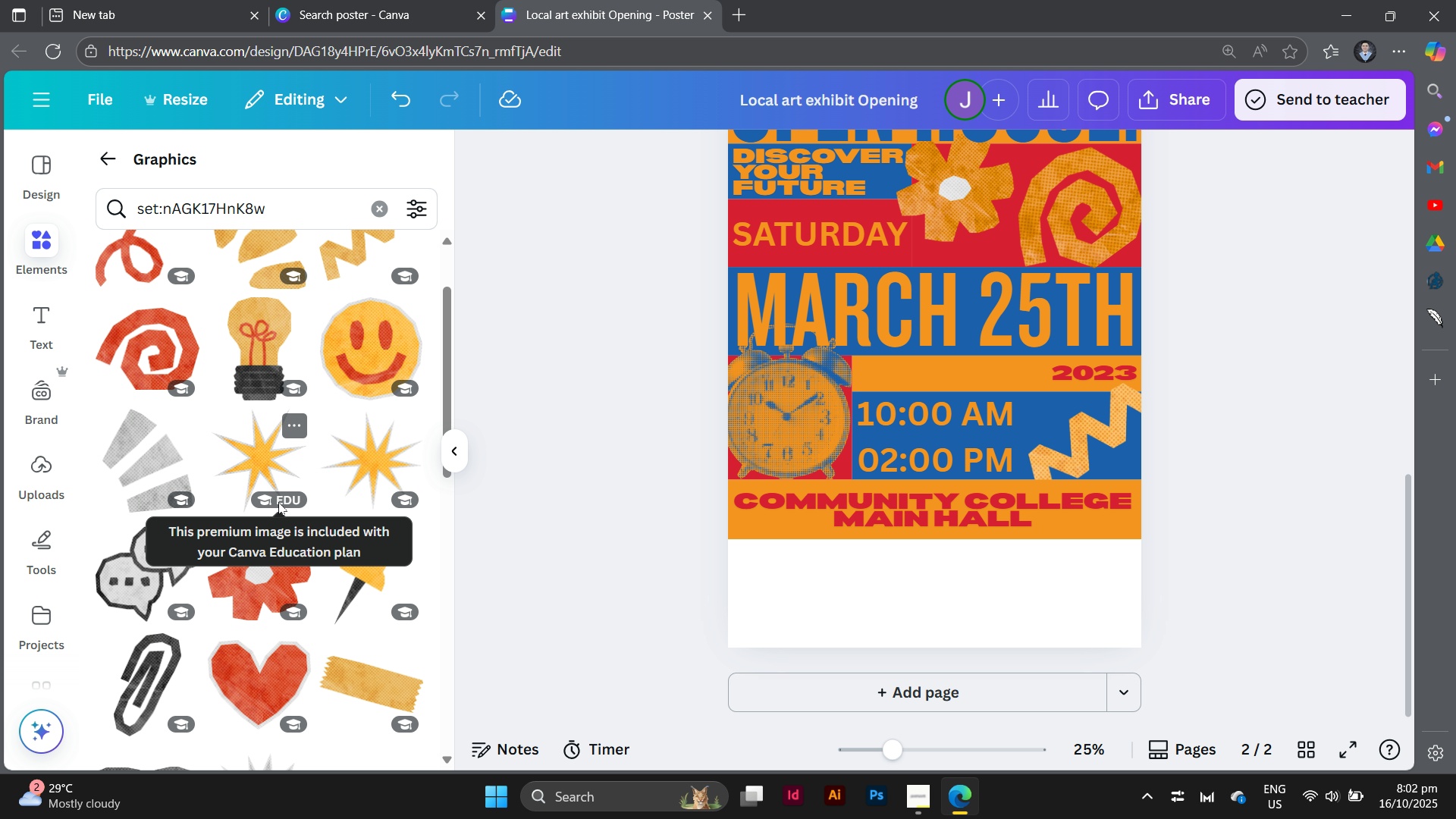 
scroll: coordinate [278, 502], scroll_direction: down, amount: 7.0
 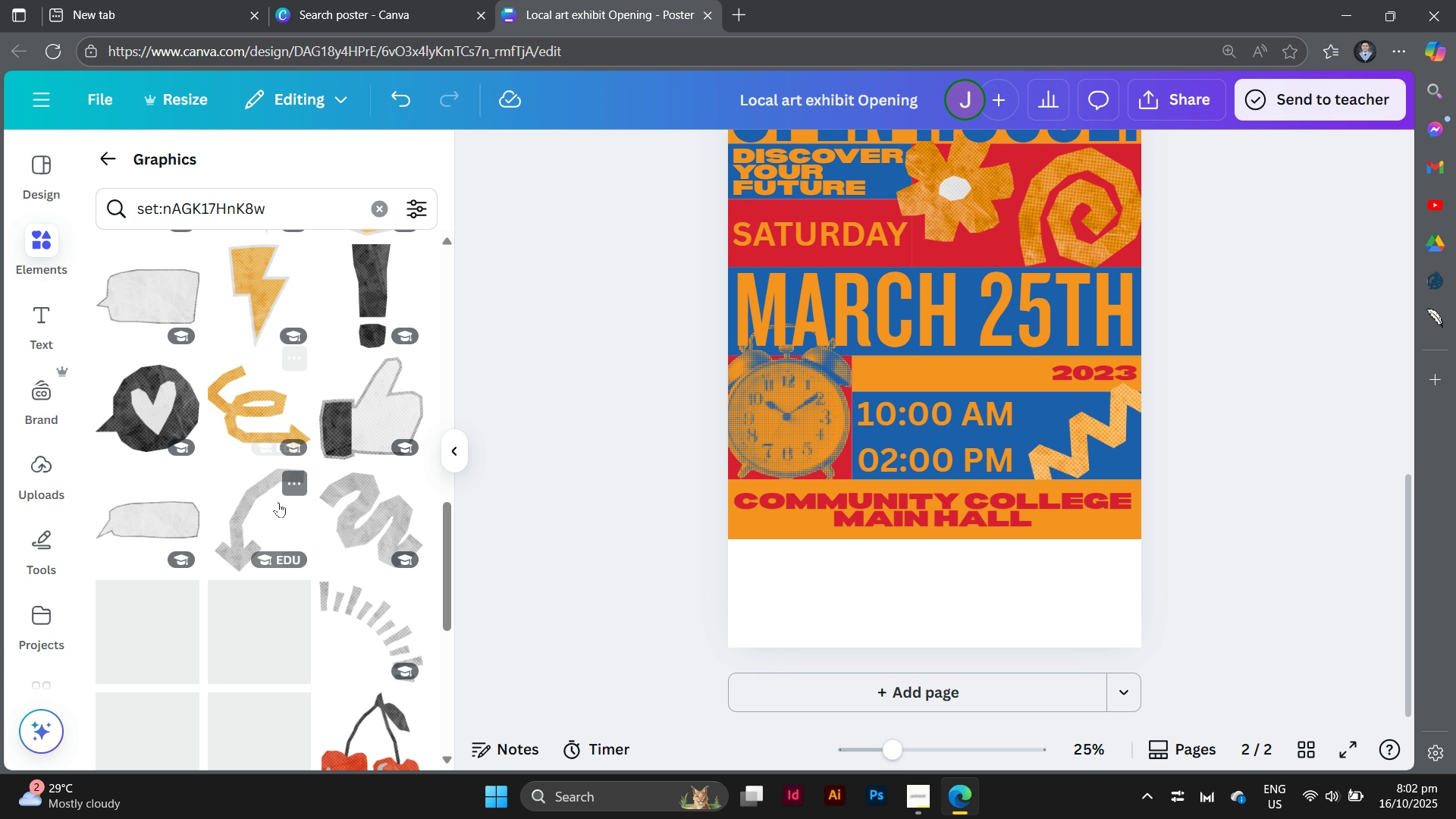 
scroll: coordinate [278, 502], scroll_direction: up, amount: 3.0
 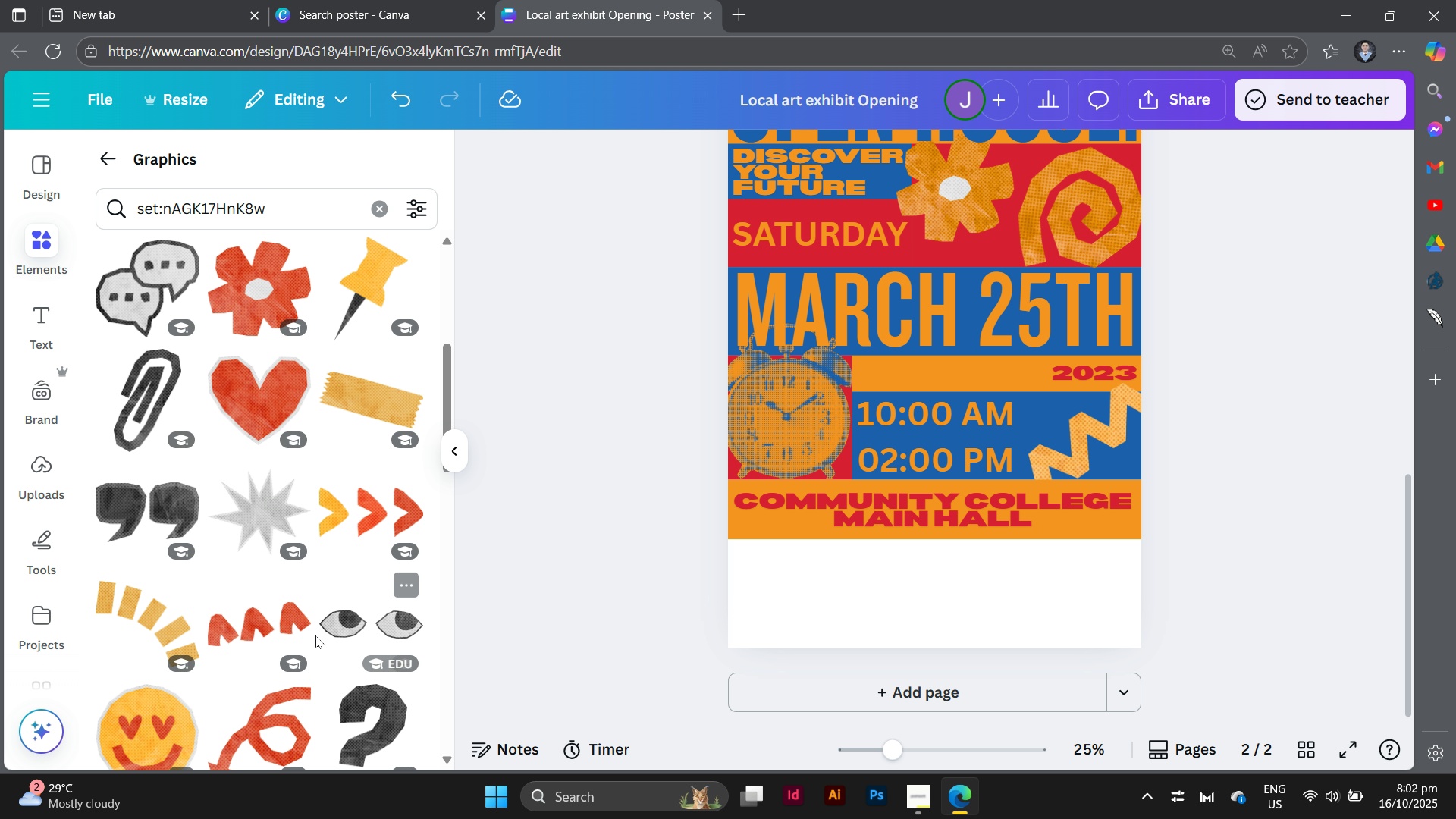 
left_click([275, 628])
 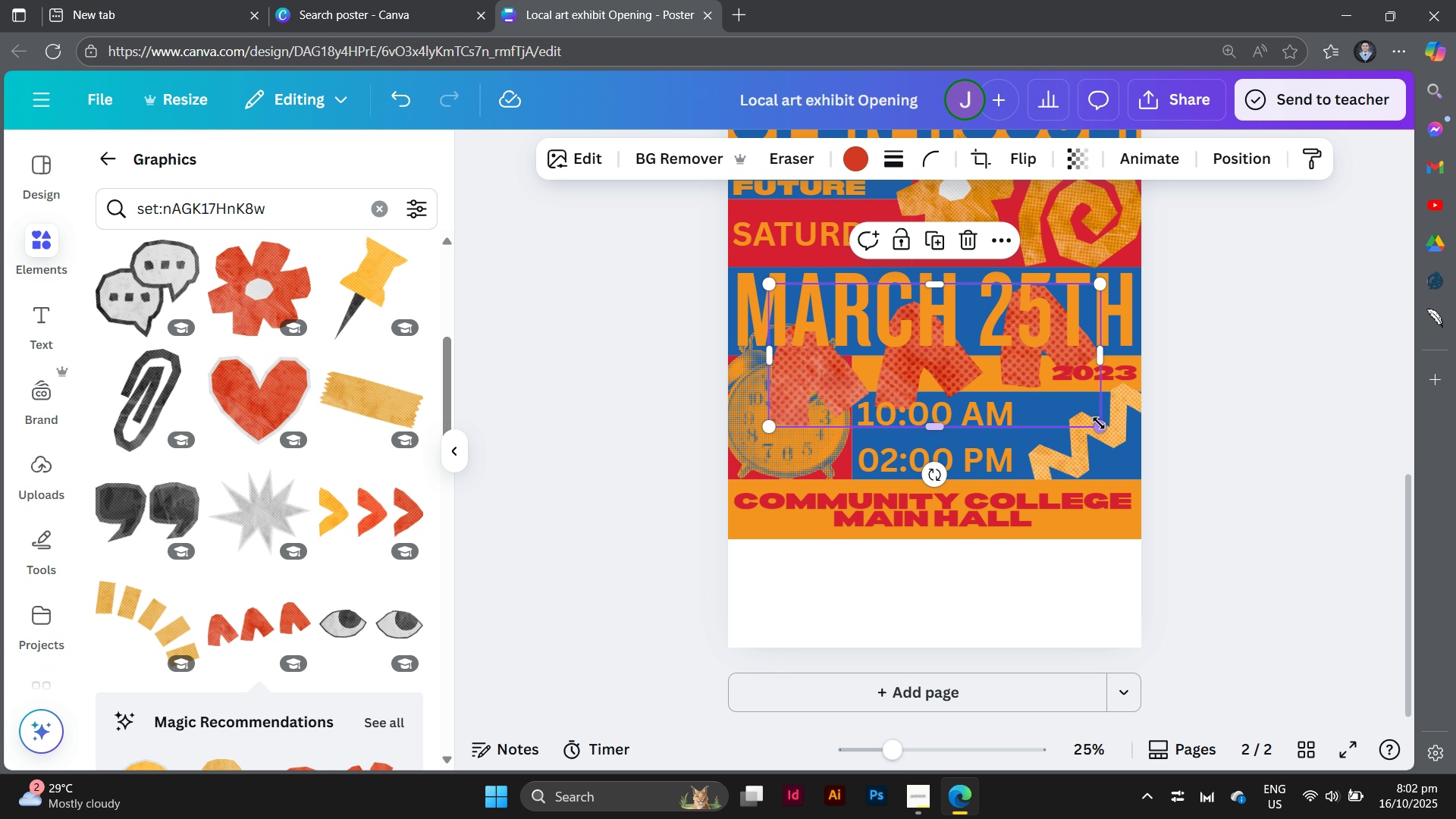 
left_click_drag(start_coordinate=[1104, 420], to_coordinate=[950, 361])
 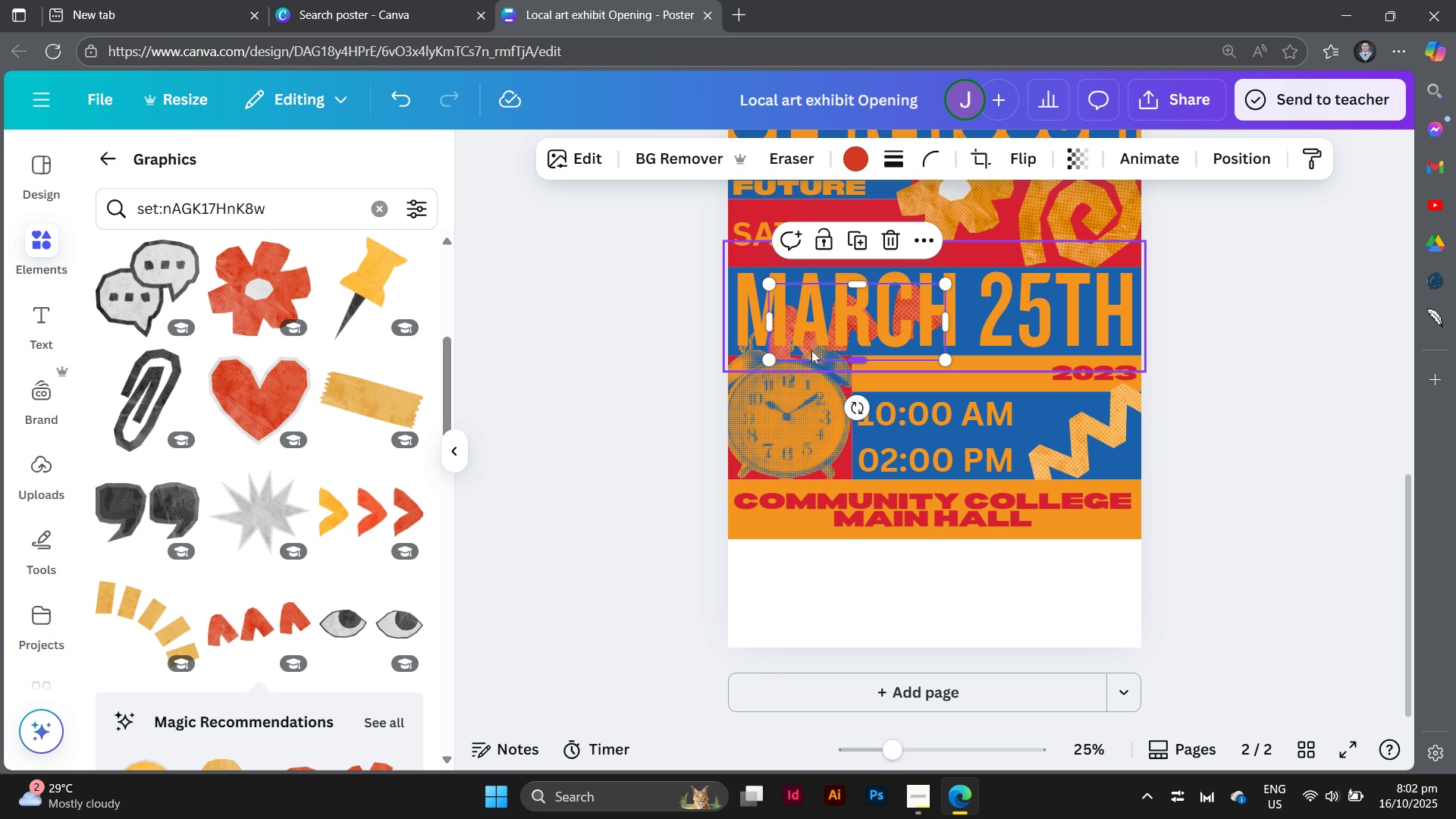 
left_click_drag(start_coordinate=[813, 348], to_coordinate=[786, 419])
 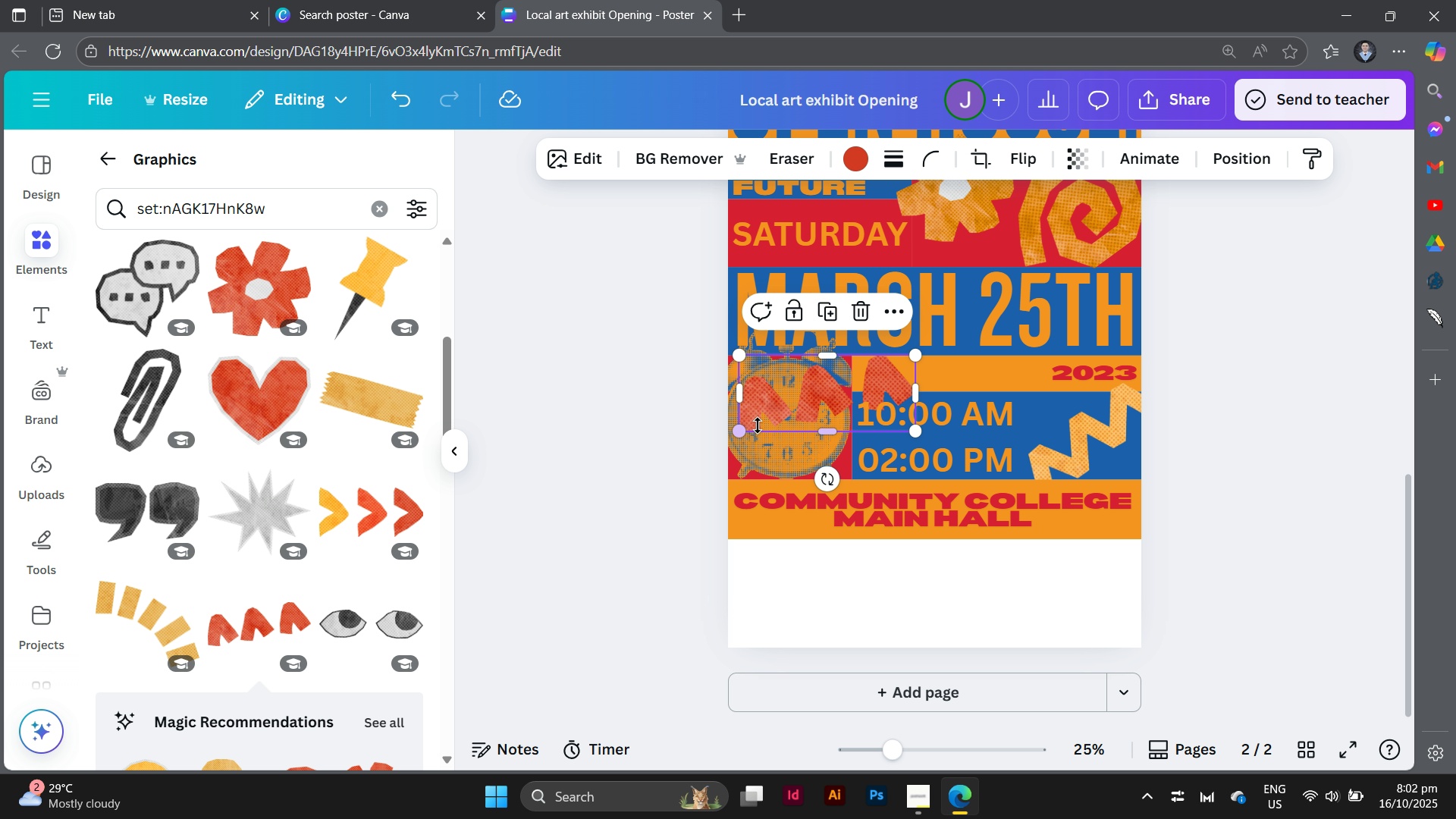 
left_click_drag(start_coordinate=[740, 432], to_coordinate=[731, 442])
 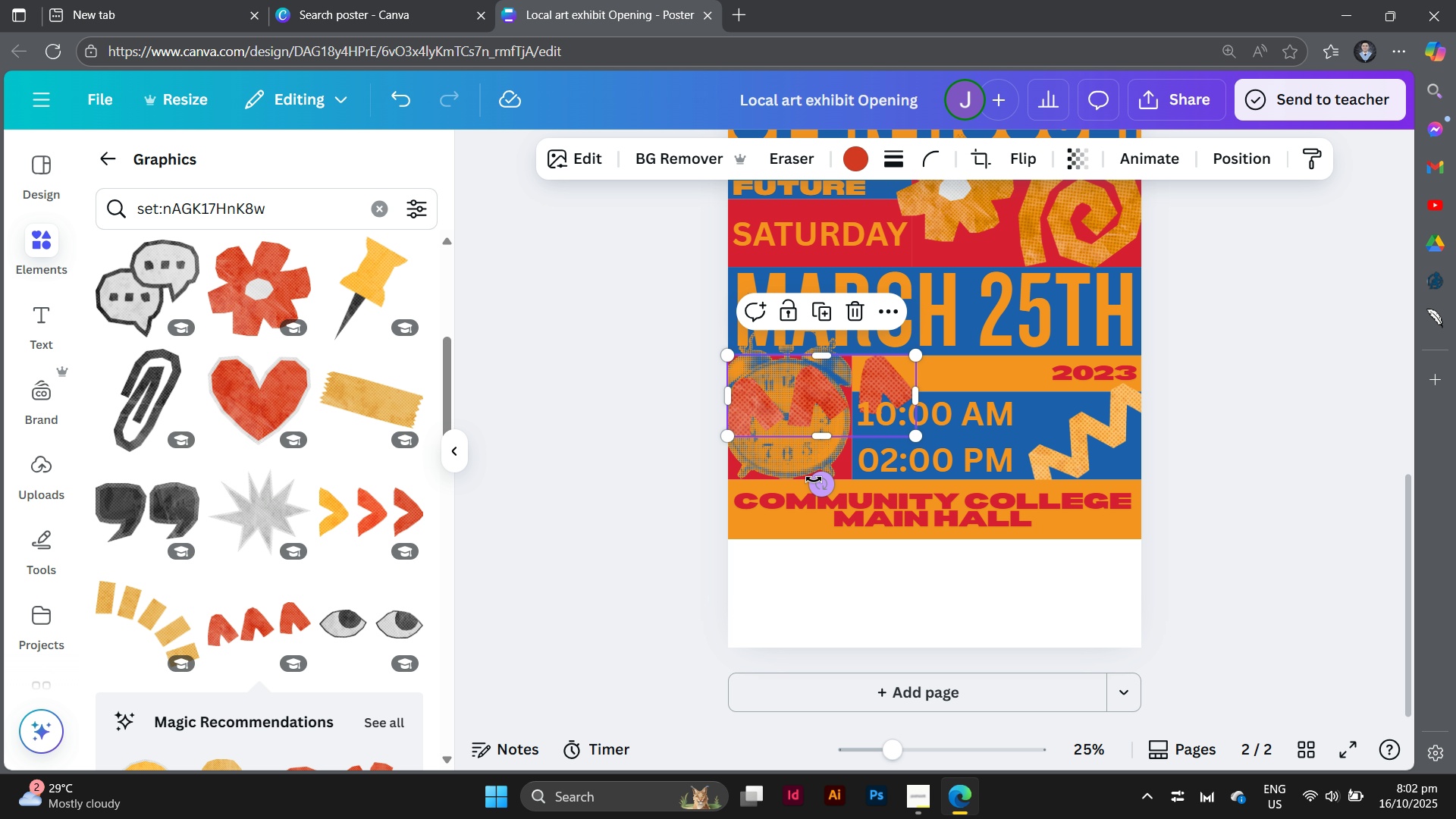 
left_click_drag(start_coordinate=[814, 479], to_coordinate=[823, 485])
 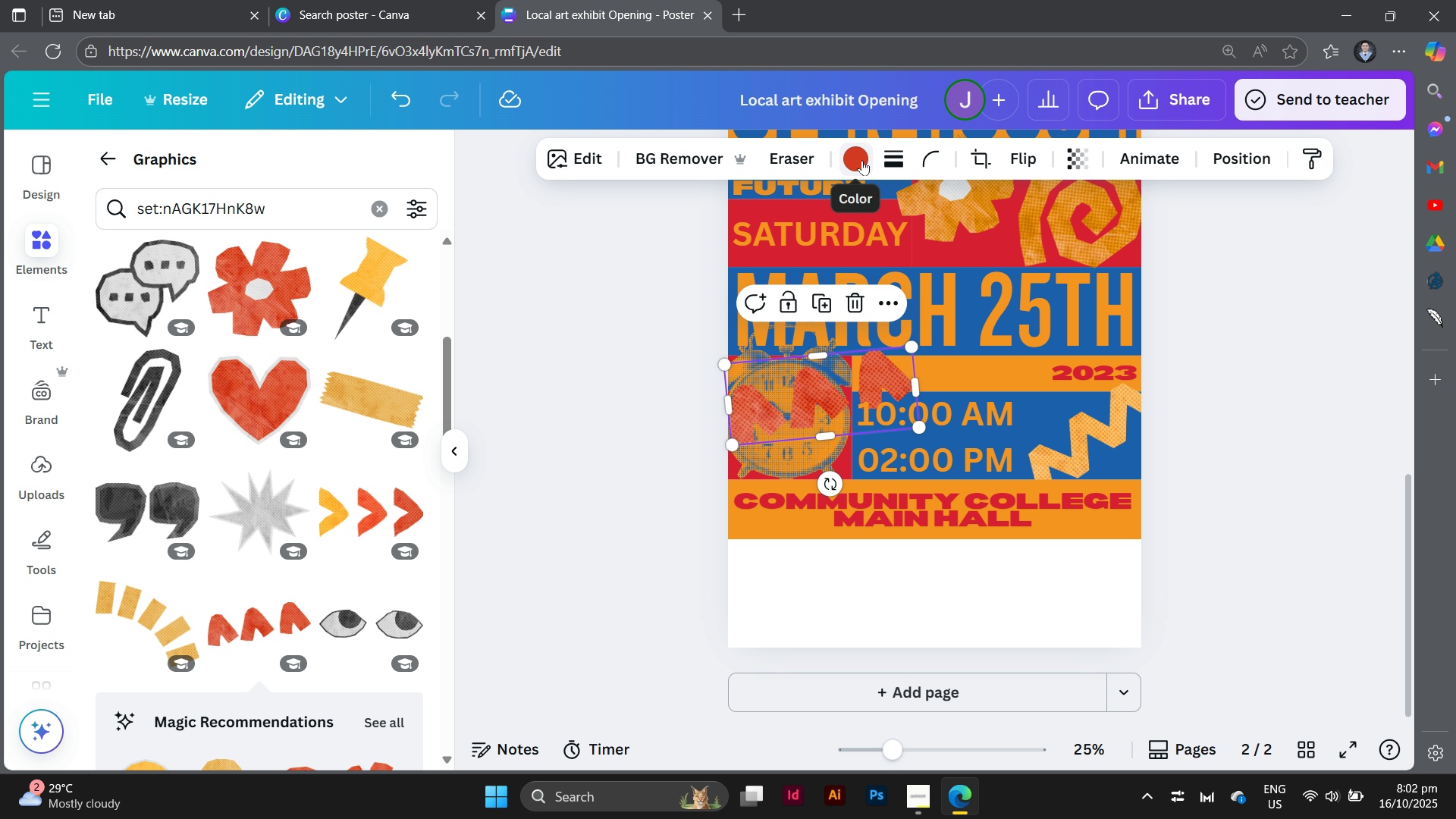 
left_click([862, 160])
 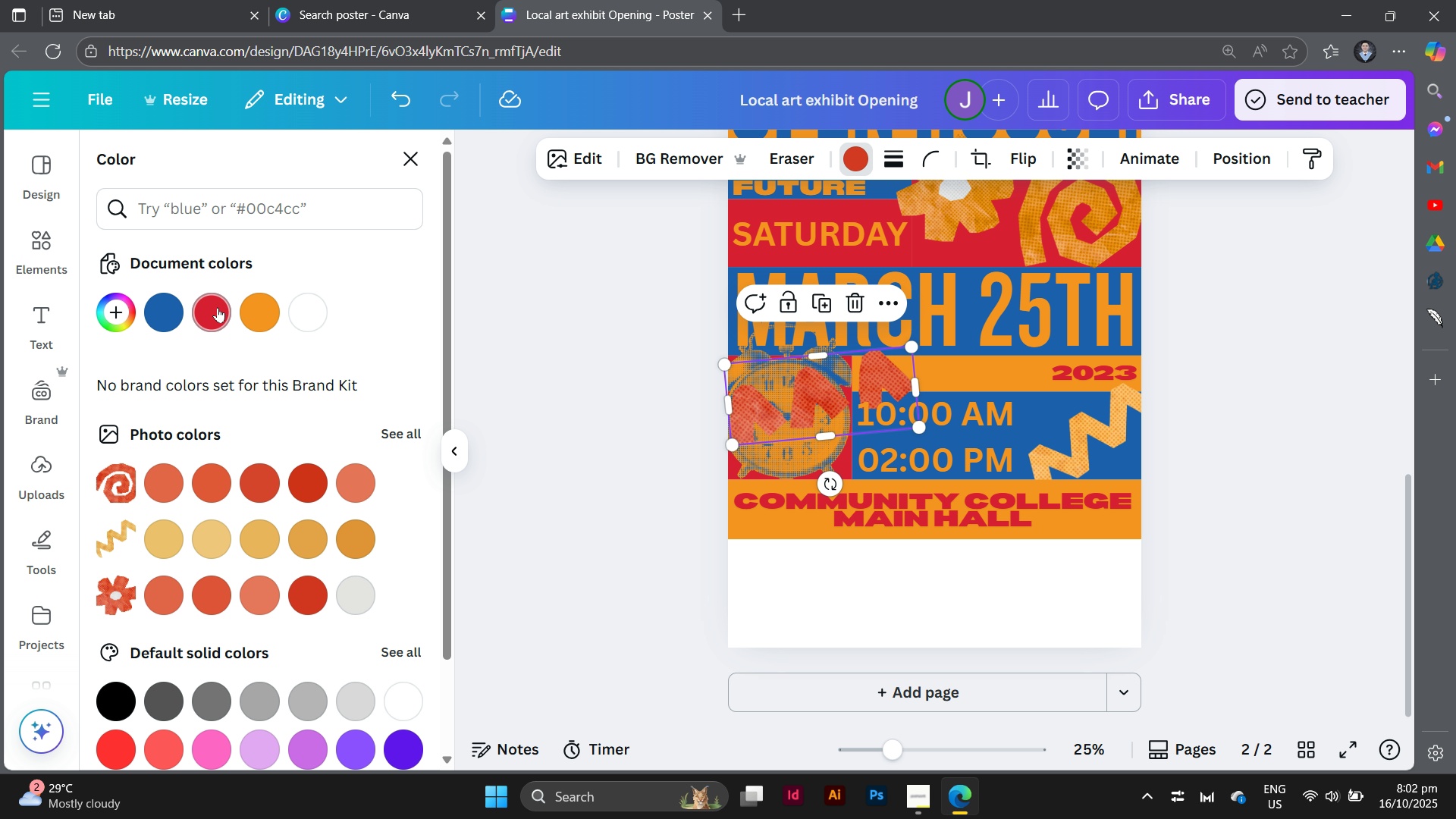 
left_click([218, 307])
 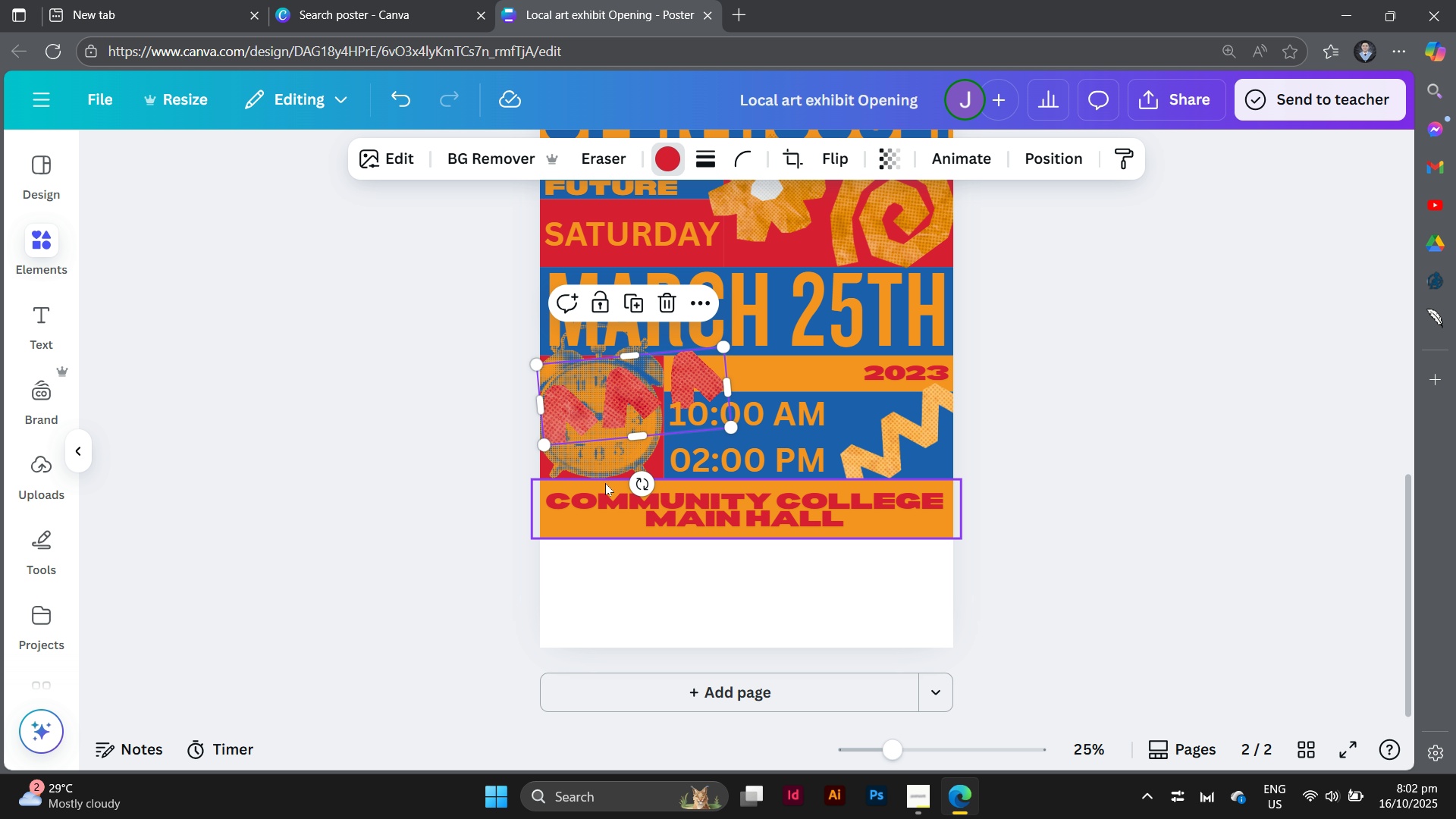 
double_click([605, 483])
 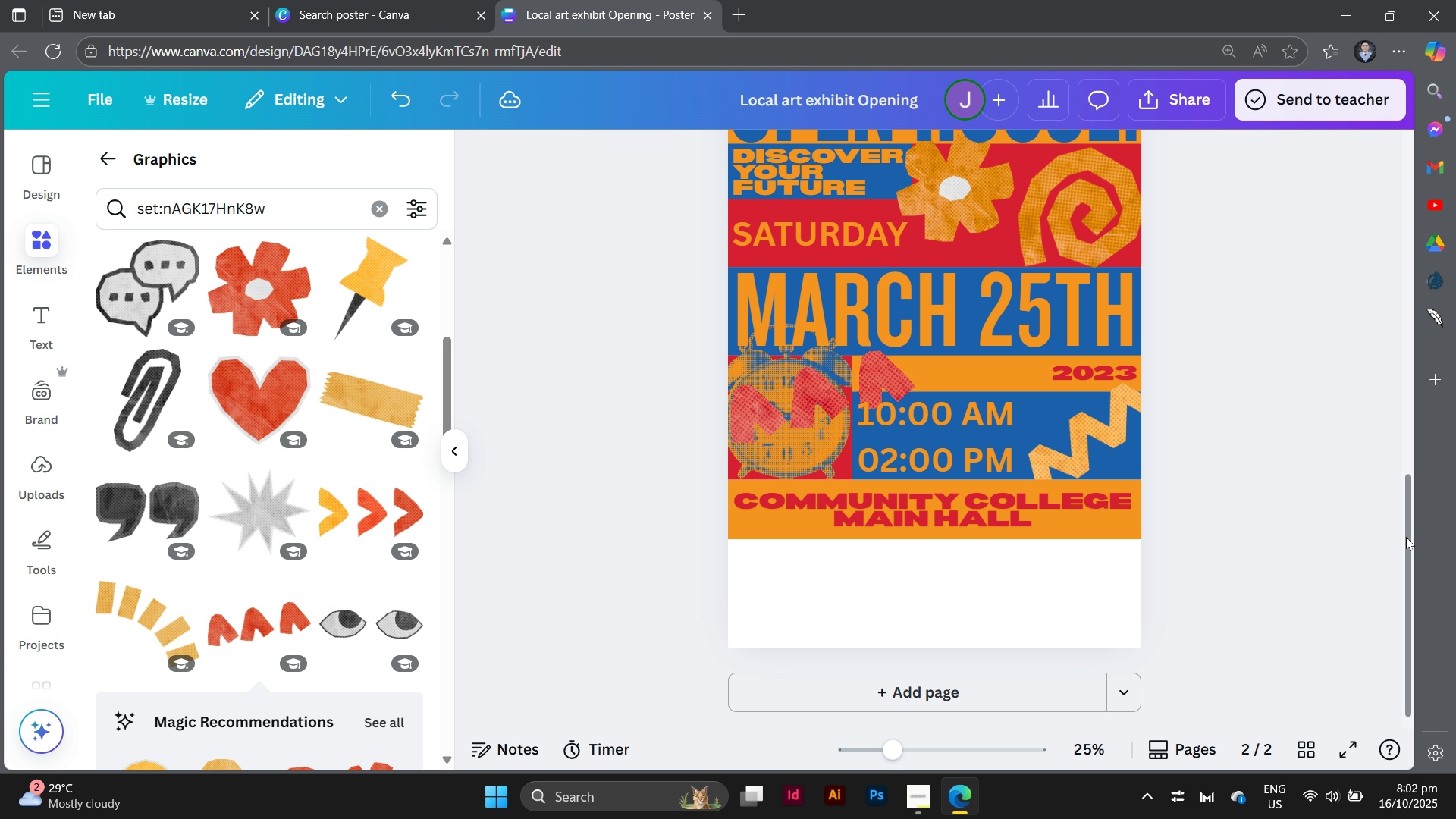 
scroll: coordinate [1406, 537], scroll_direction: up, amount: 1.0
 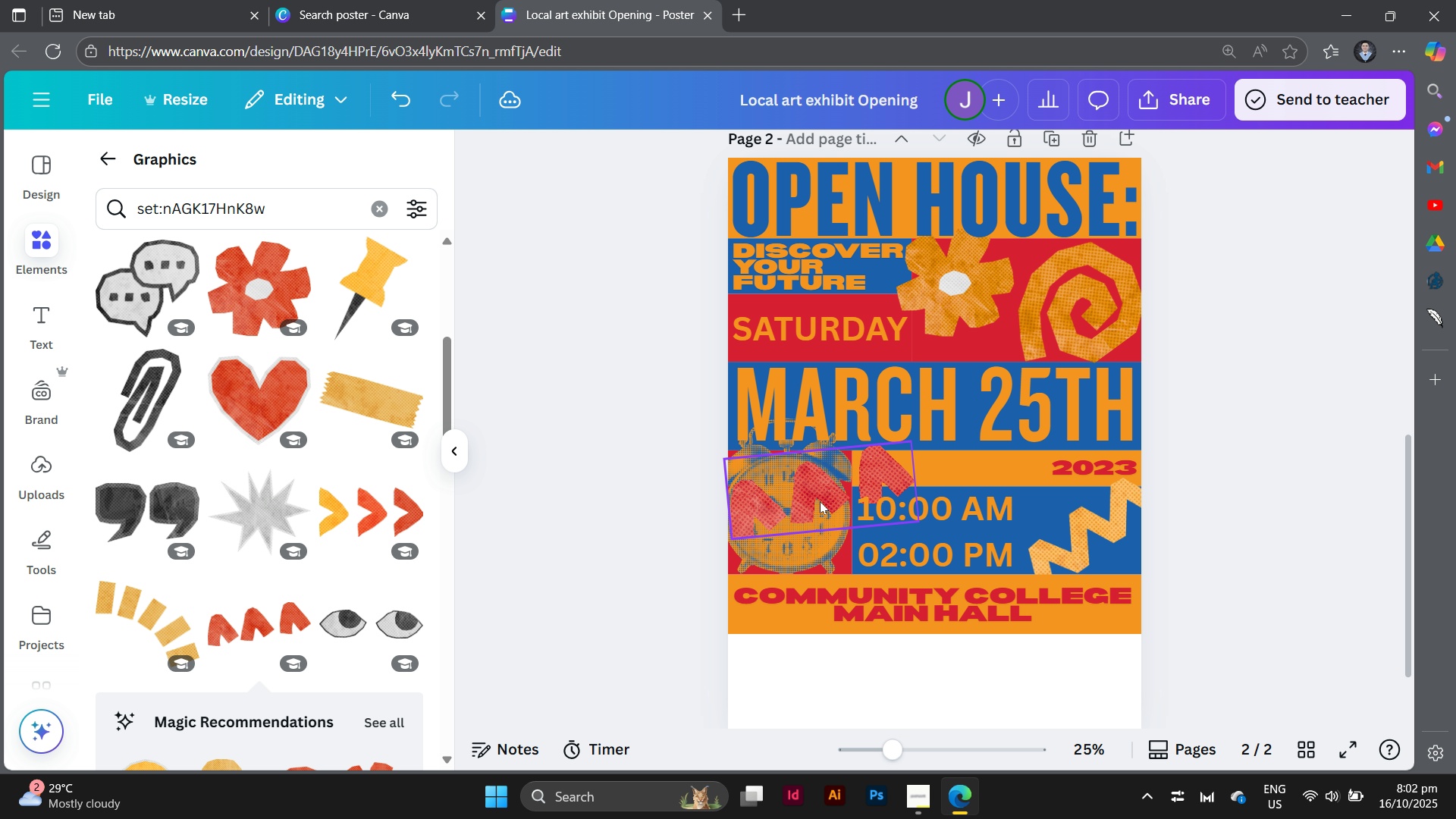 
left_click_drag(start_coordinate=[820, 501], to_coordinate=[814, 544])
 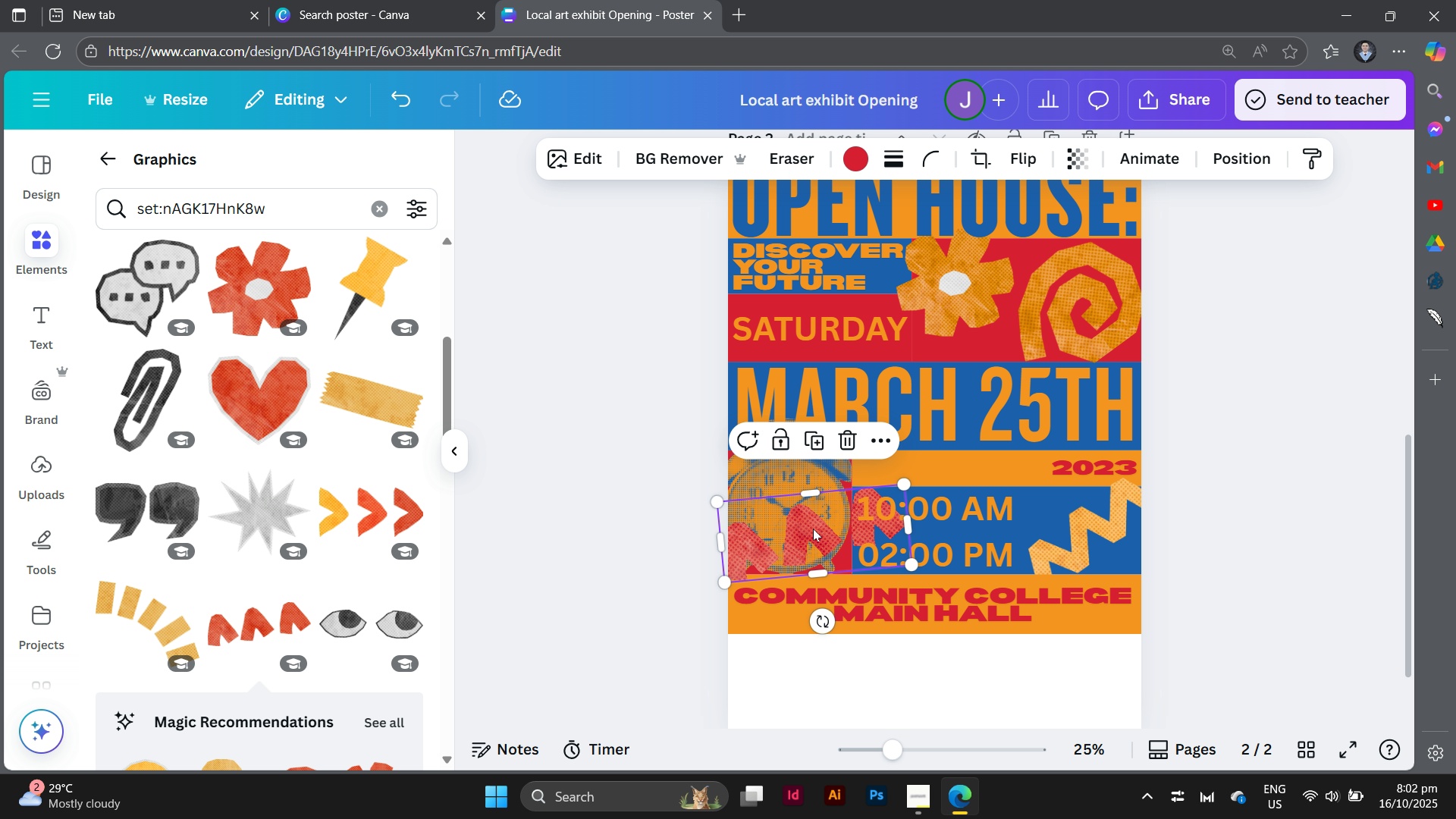 
left_click_drag(start_coordinate=[826, 529], to_coordinate=[792, 666])
 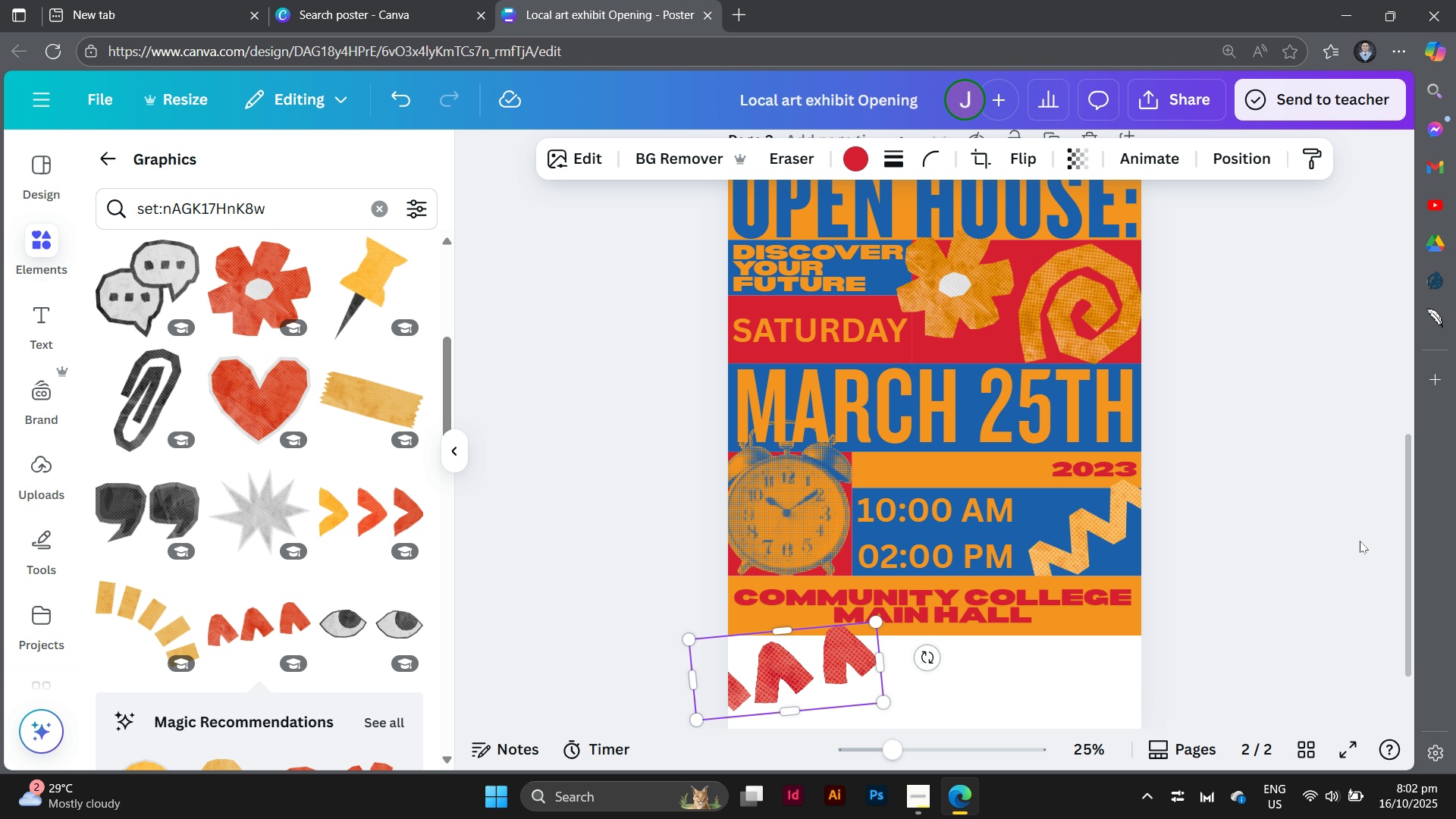 
scroll: coordinate [1360, 541], scroll_direction: down, amount: 3.0
 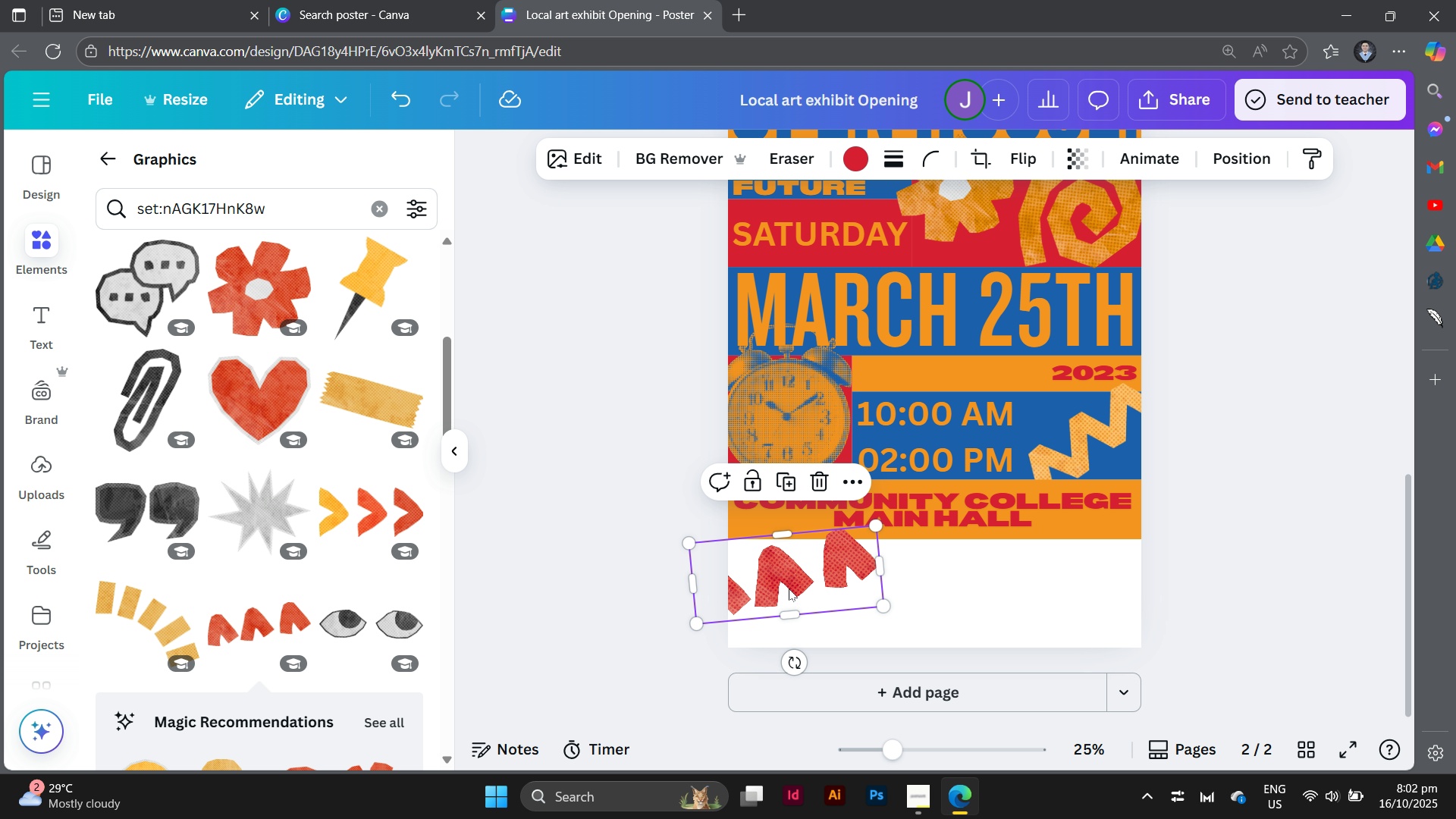 
left_click_drag(start_coordinate=[789, 589], to_coordinate=[588, 589])
 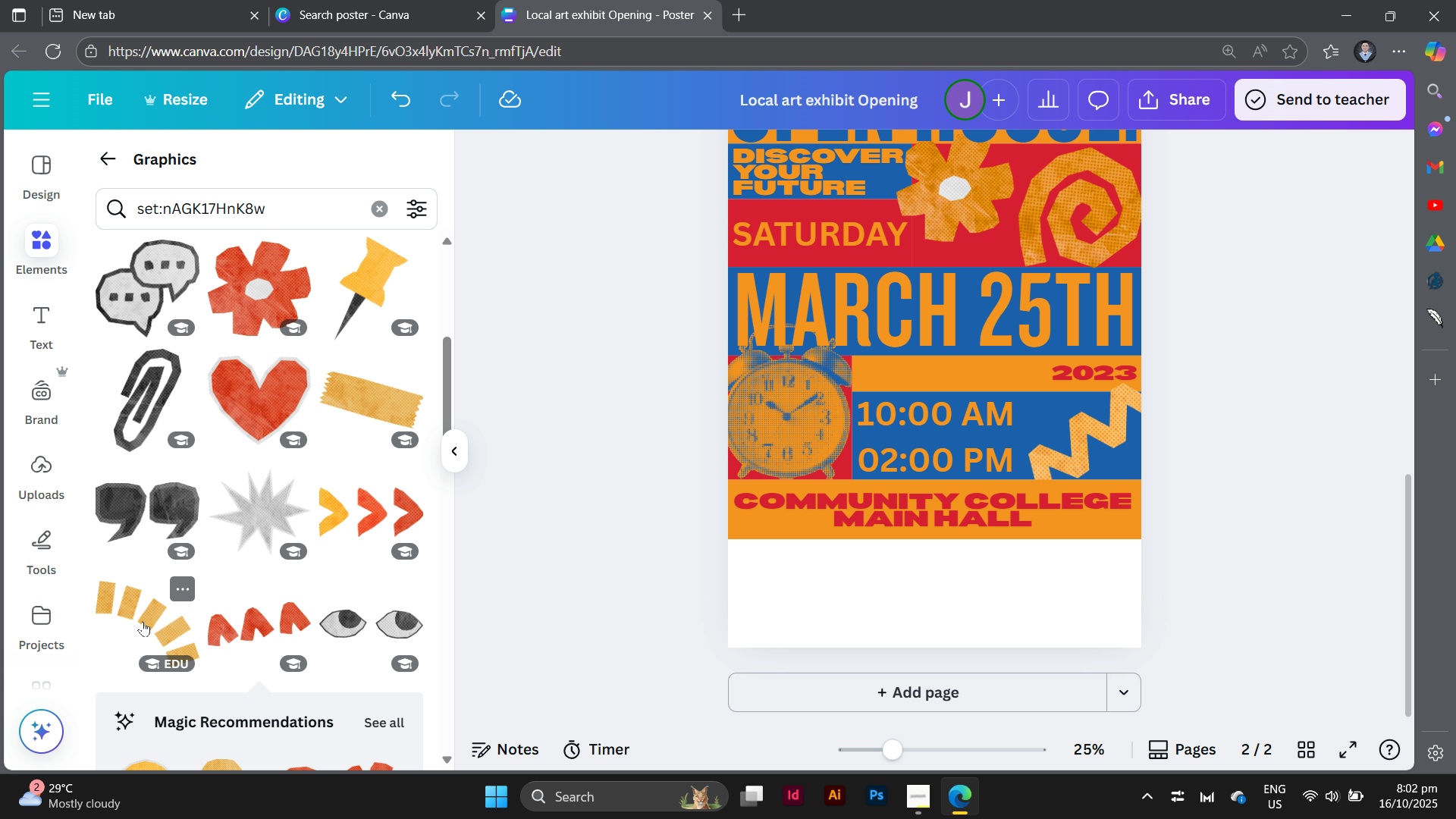 
left_click([143, 621])
 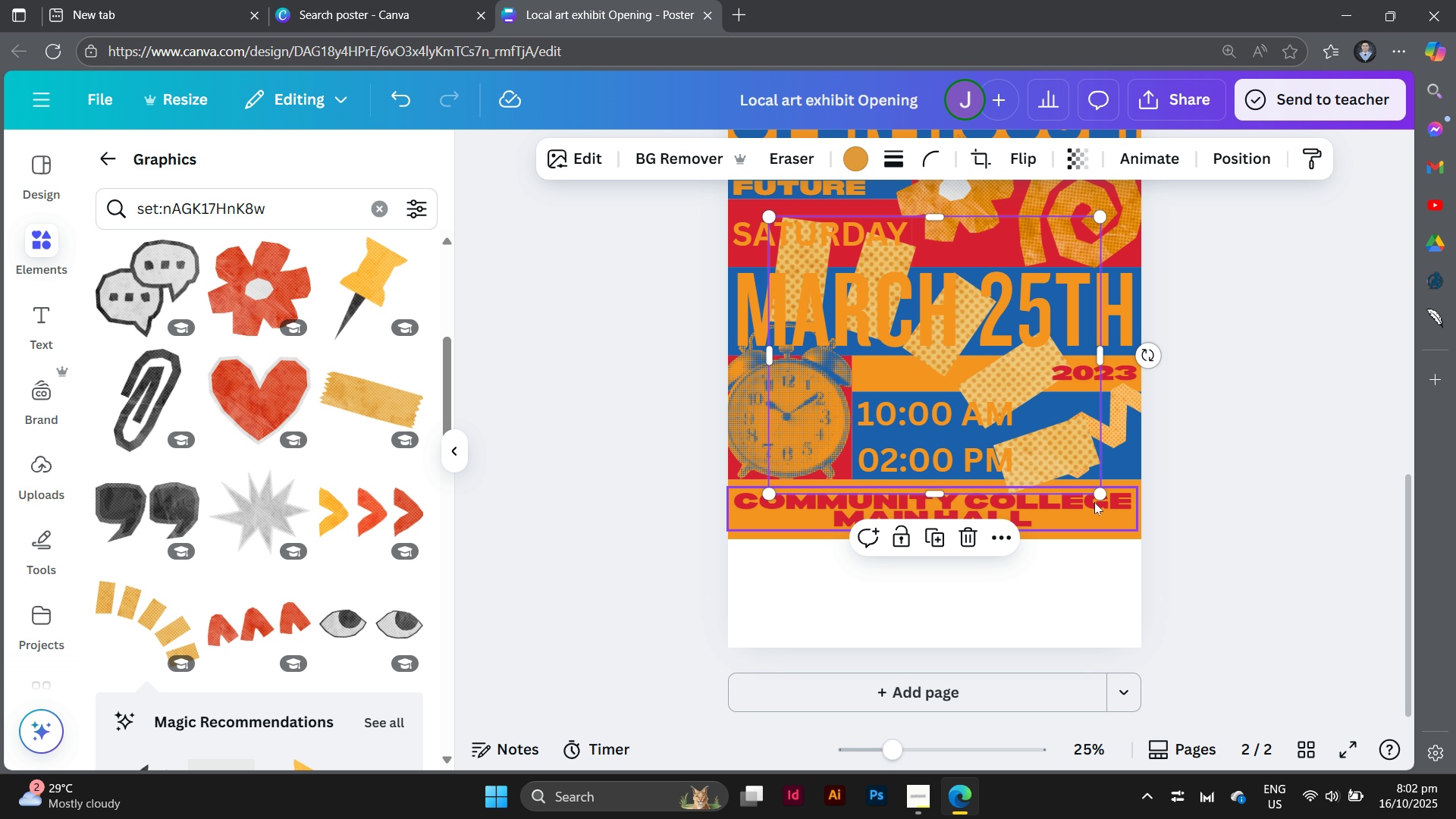 
left_click_drag(start_coordinate=[1103, 500], to_coordinate=[827, 319])
 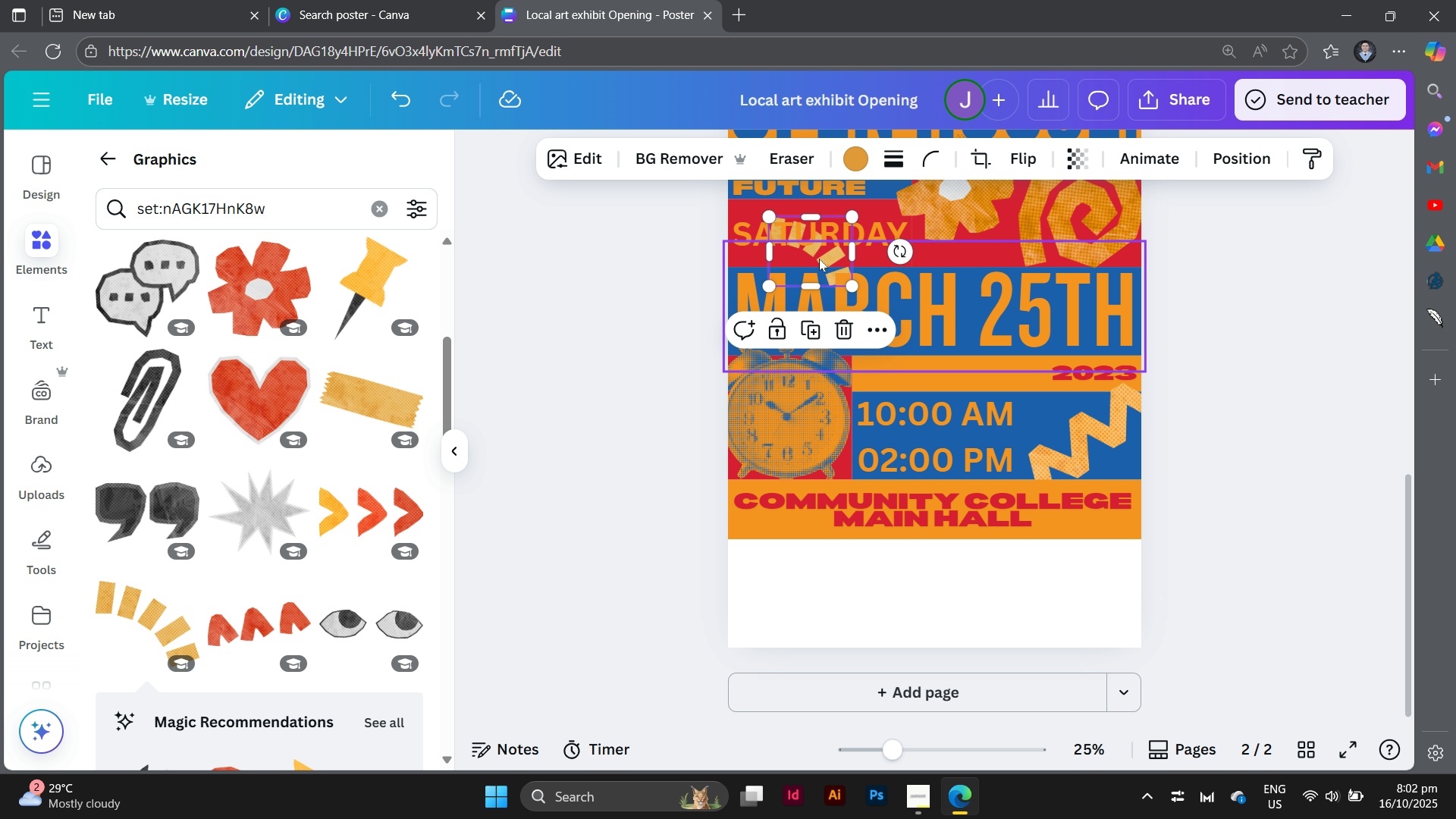 
left_click_drag(start_coordinate=[819, 259], to_coordinate=[818, 395])
 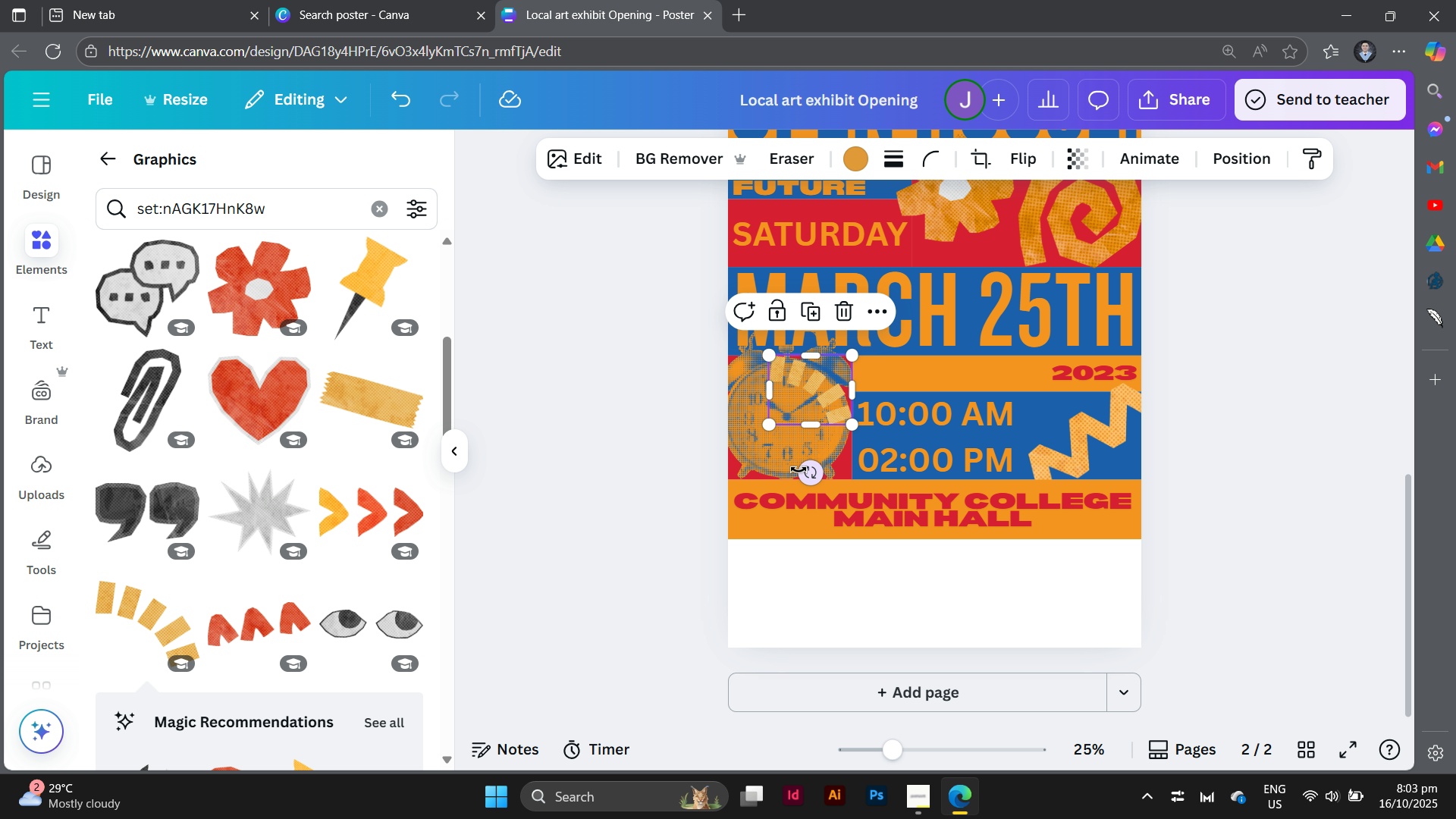 
left_click_drag(start_coordinate=[815, 481], to_coordinate=[761, 480])
 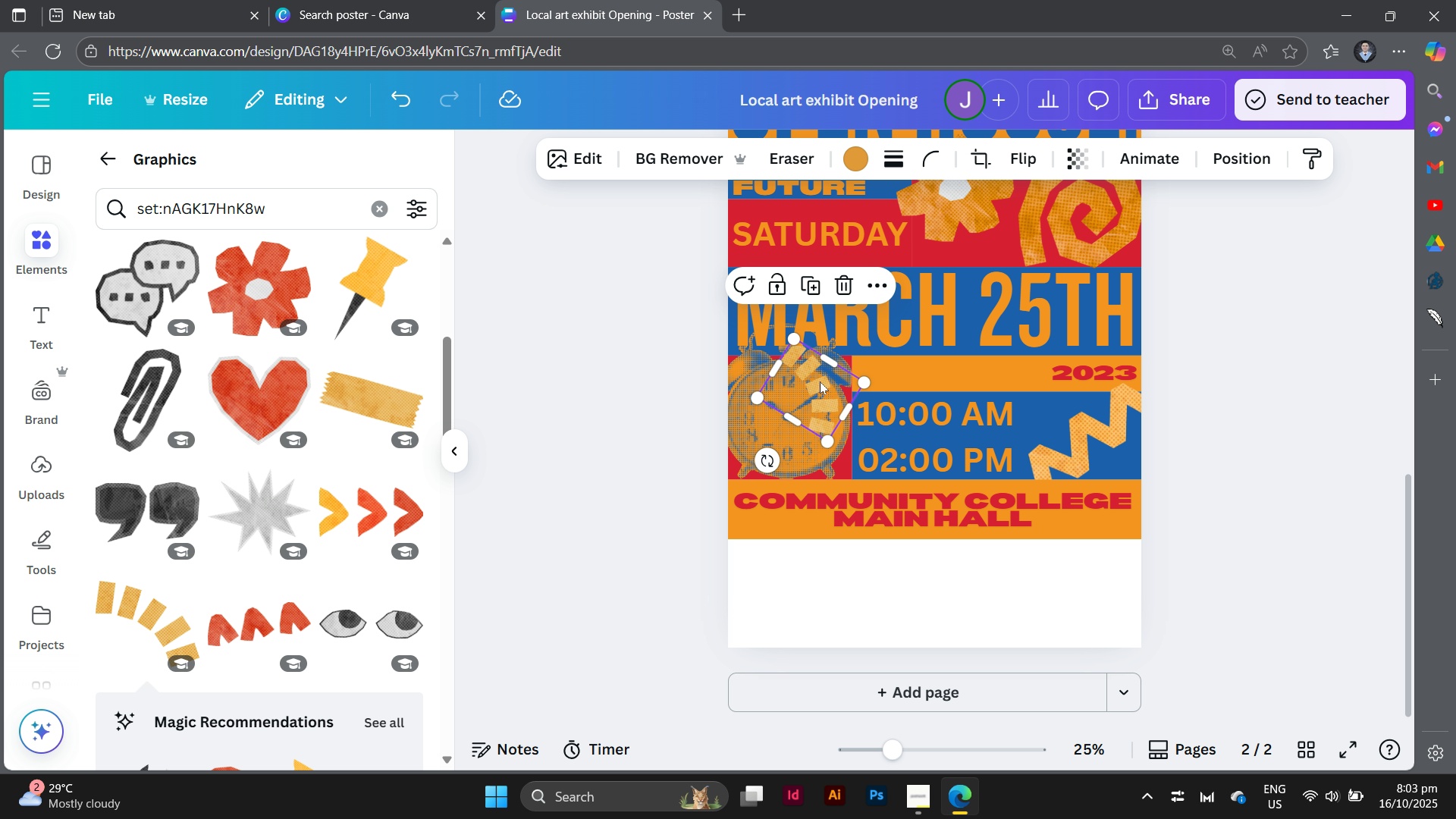 
left_click_drag(start_coordinate=[821, 381], to_coordinate=[833, 425])
 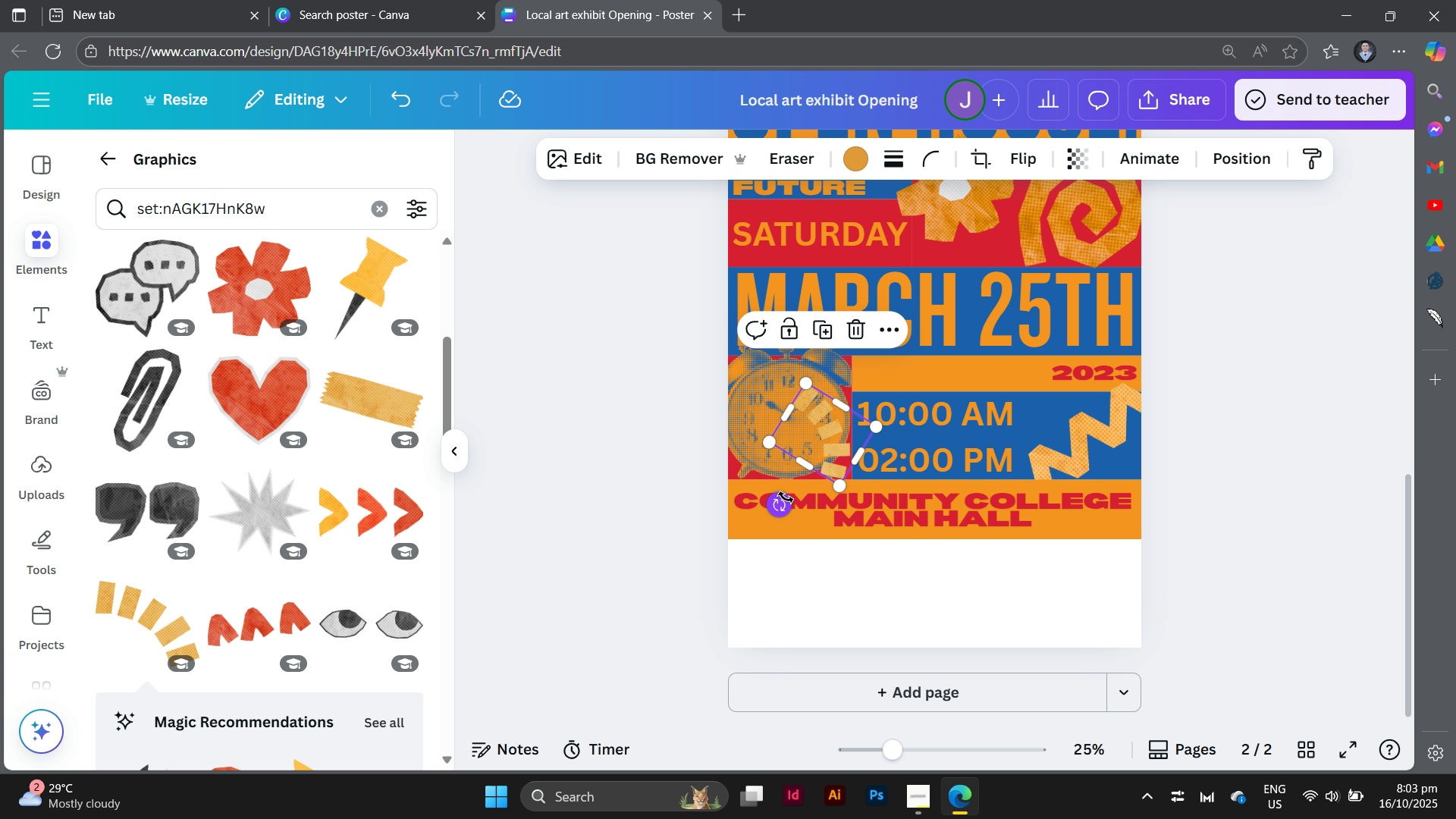 
left_click_drag(start_coordinate=[786, 497], to_coordinate=[739, 437])
 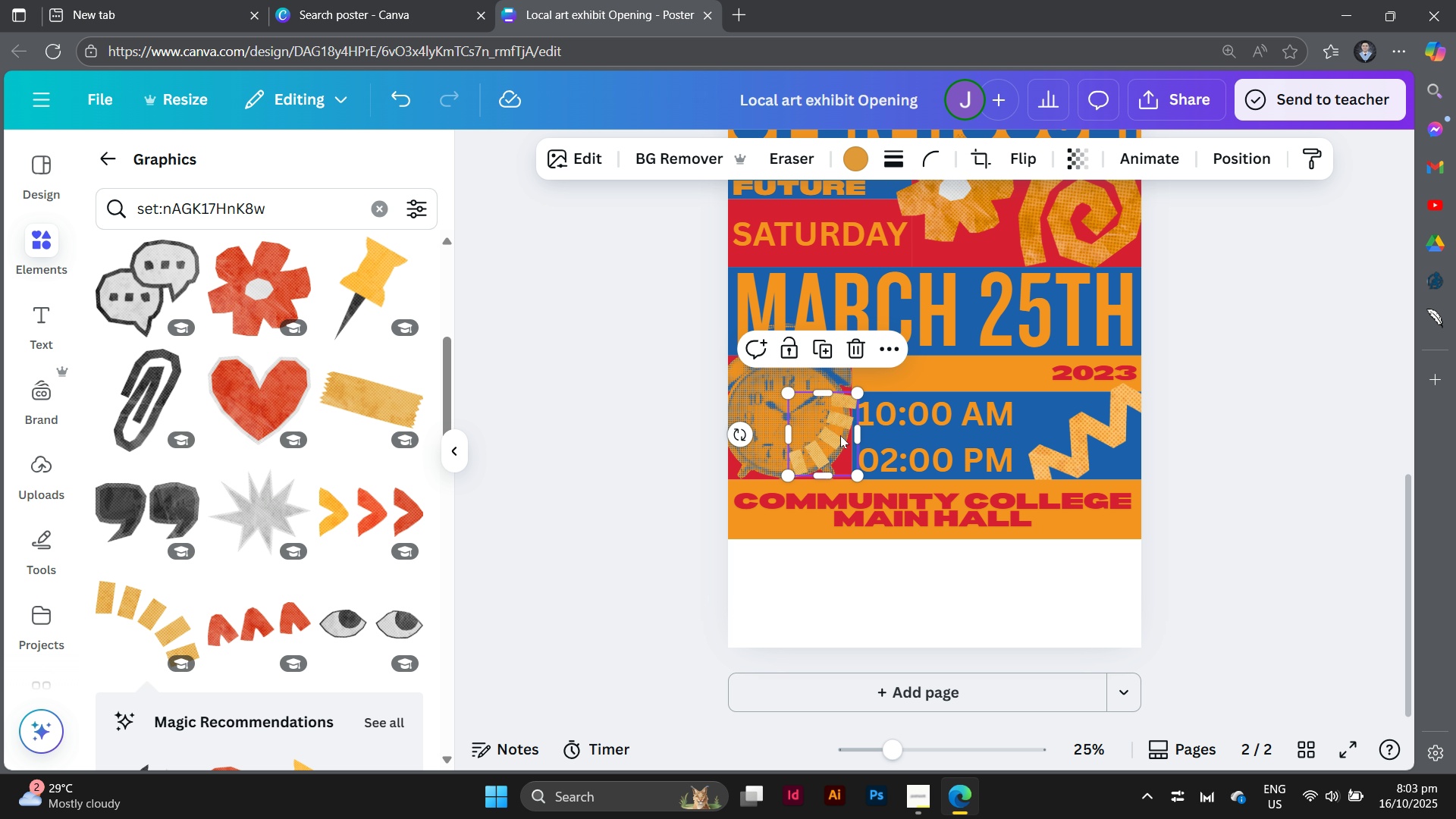 
left_click_drag(start_coordinate=[840, 435], to_coordinate=[850, 450])
 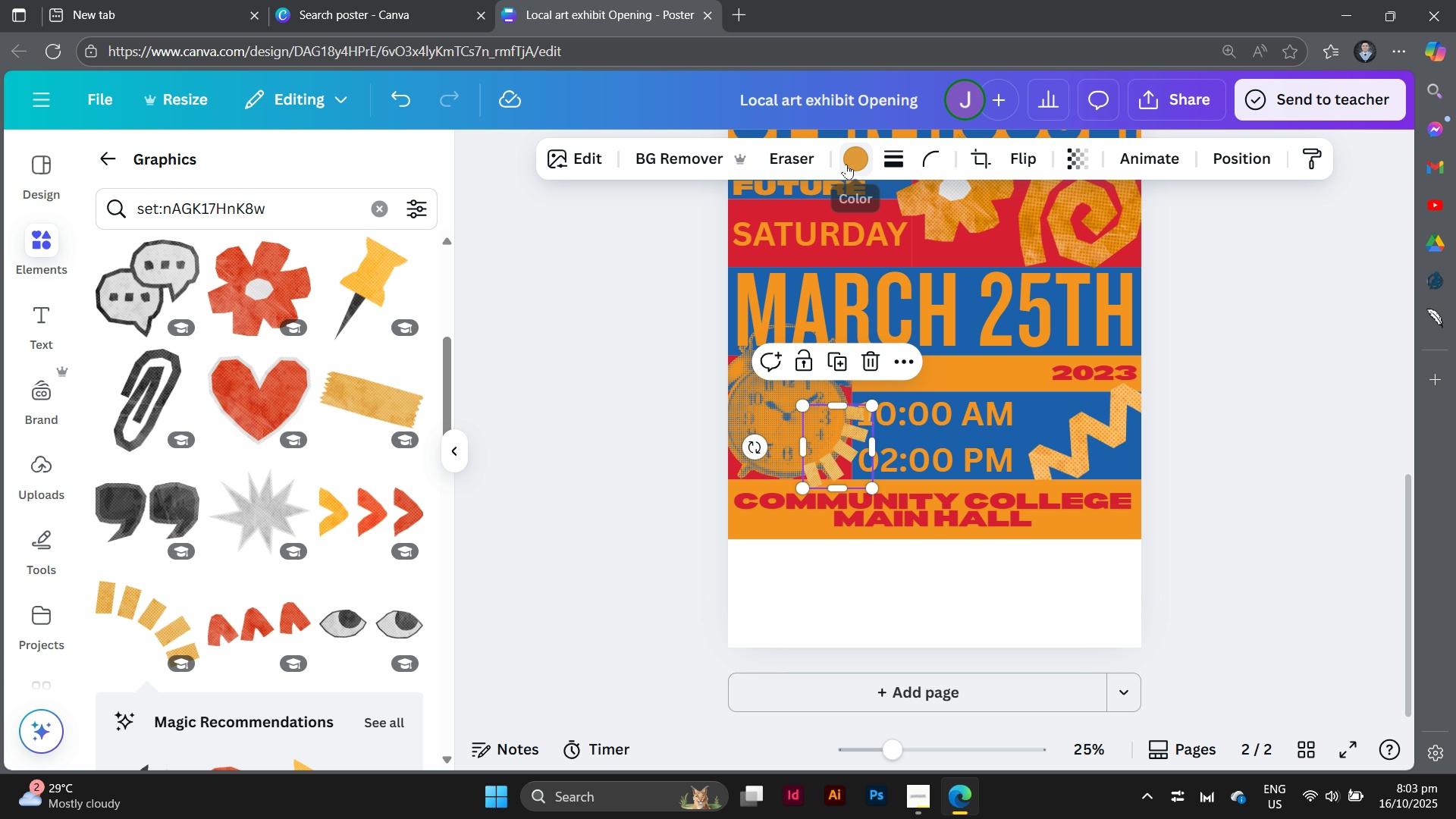 
left_click([847, 164])
 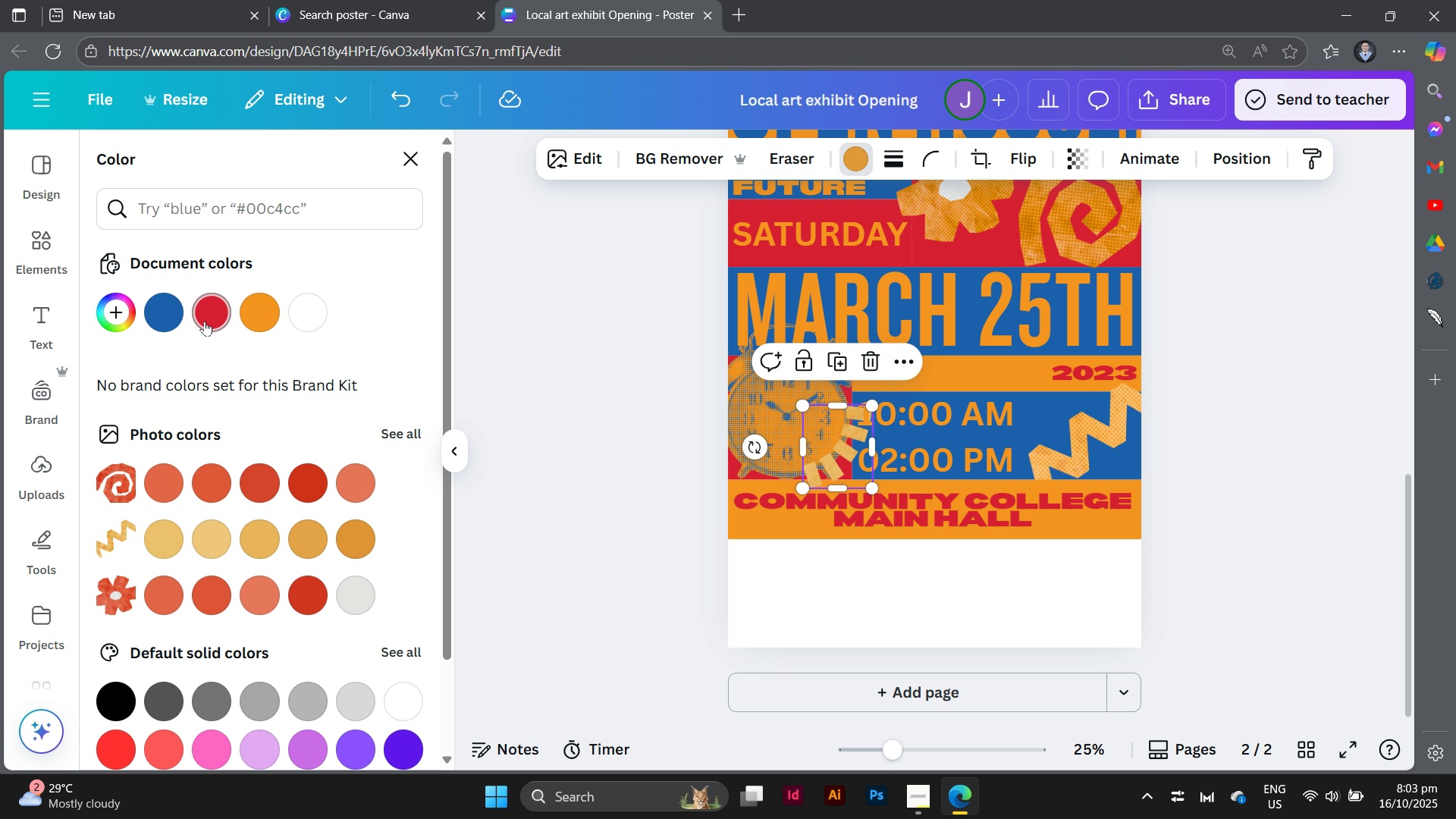 
left_click([200, 321])
 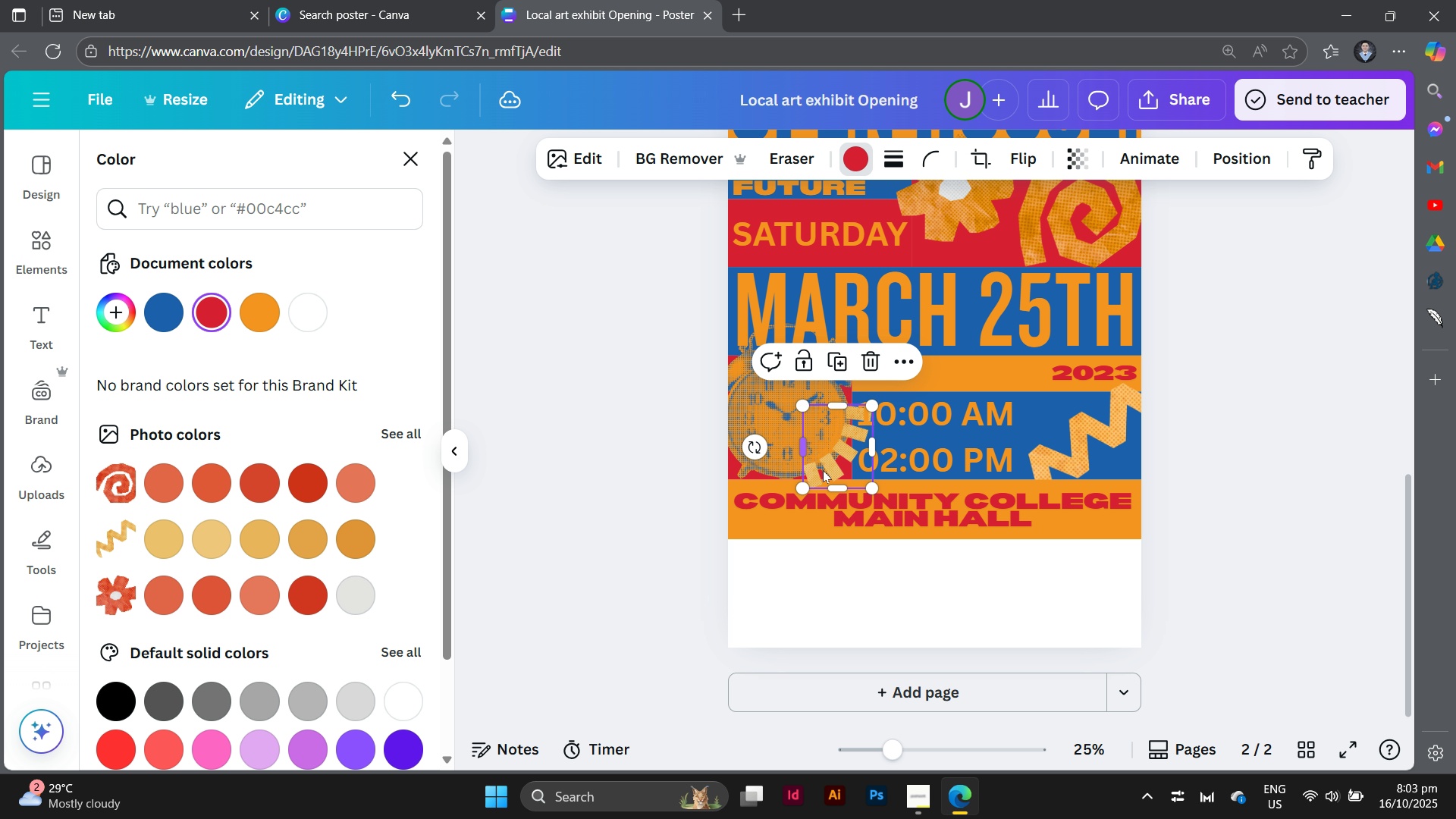 
left_click([823, 470])
 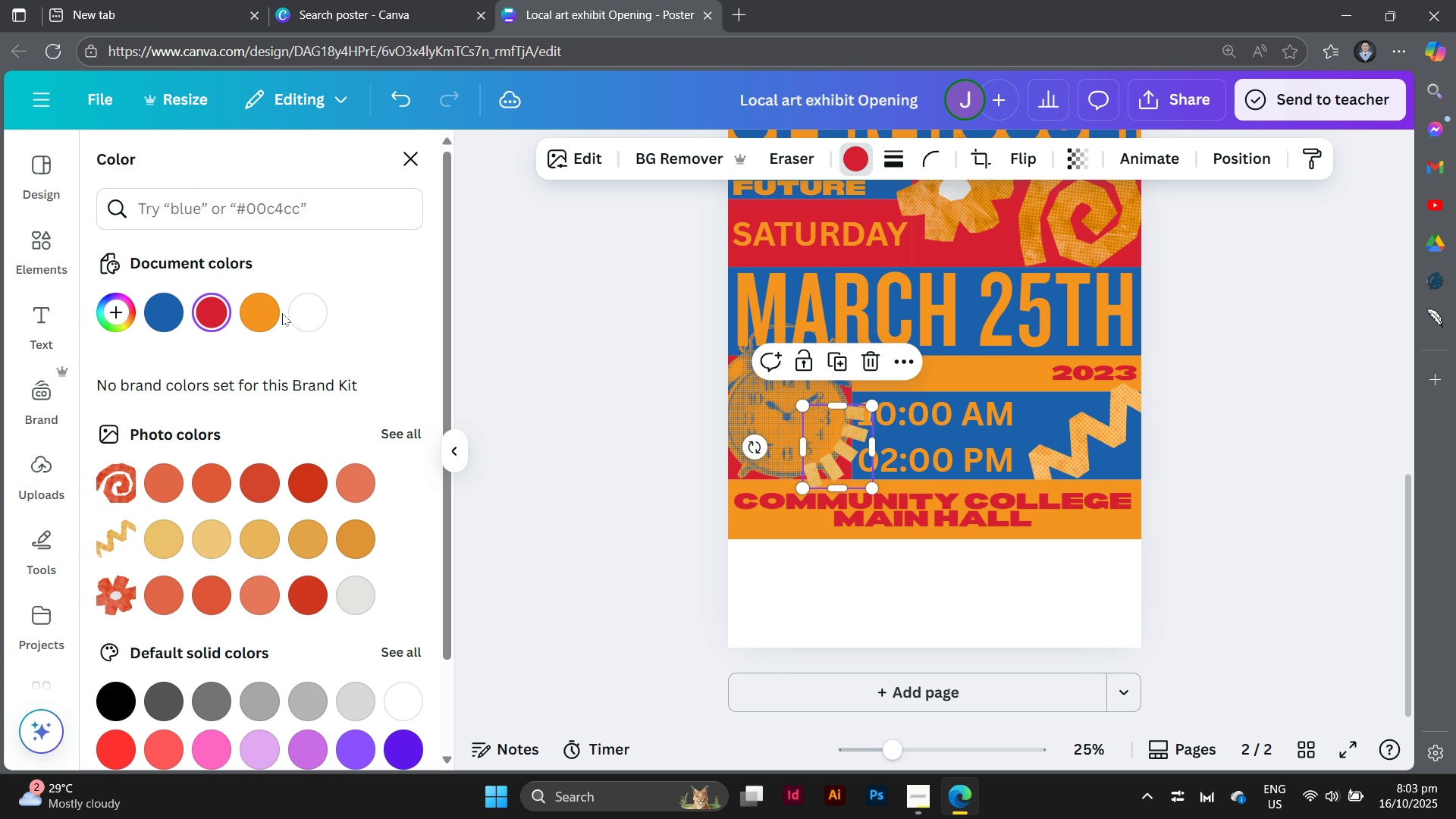 
left_click([271, 312])
 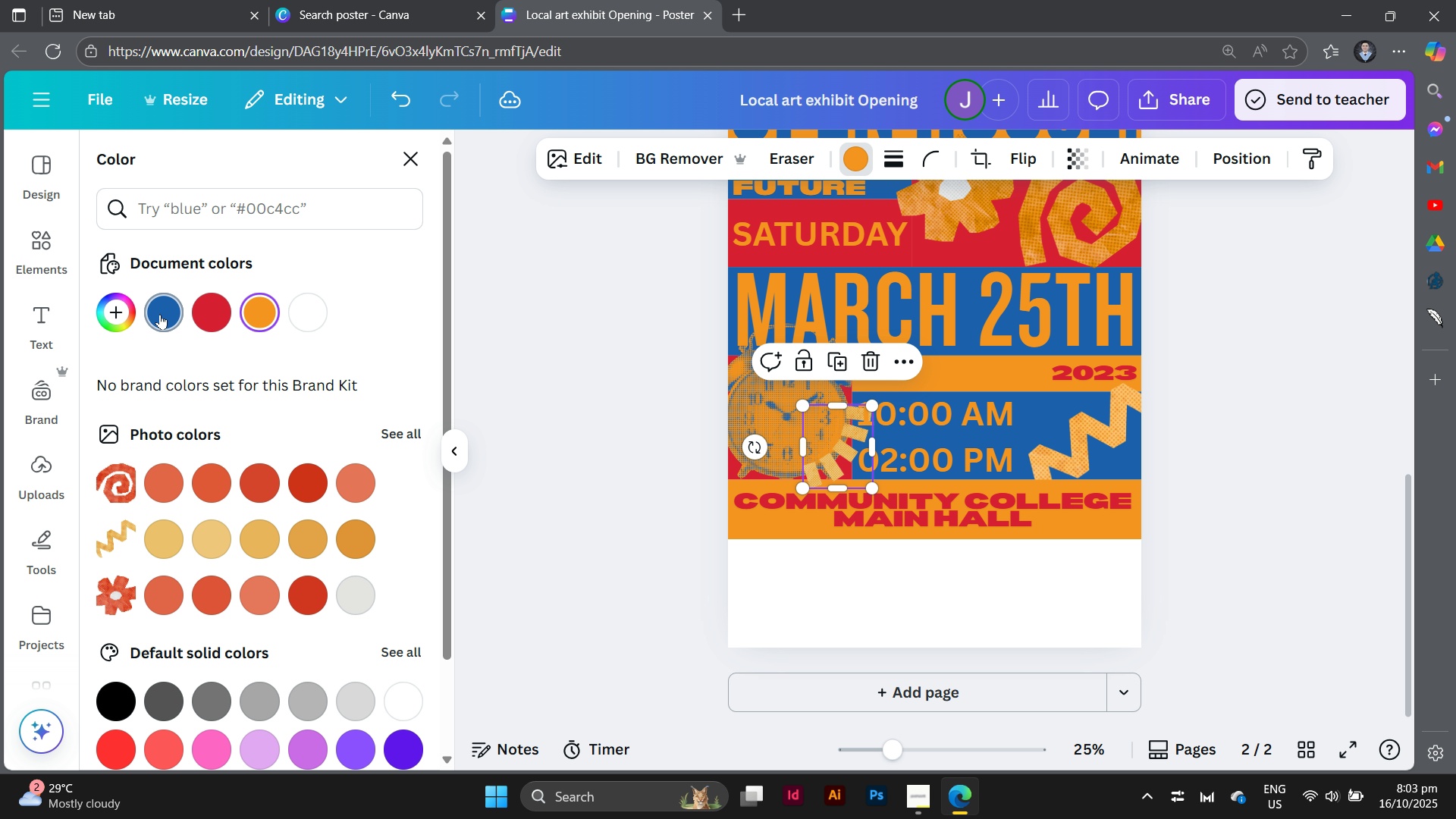 
left_click([160, 314])
 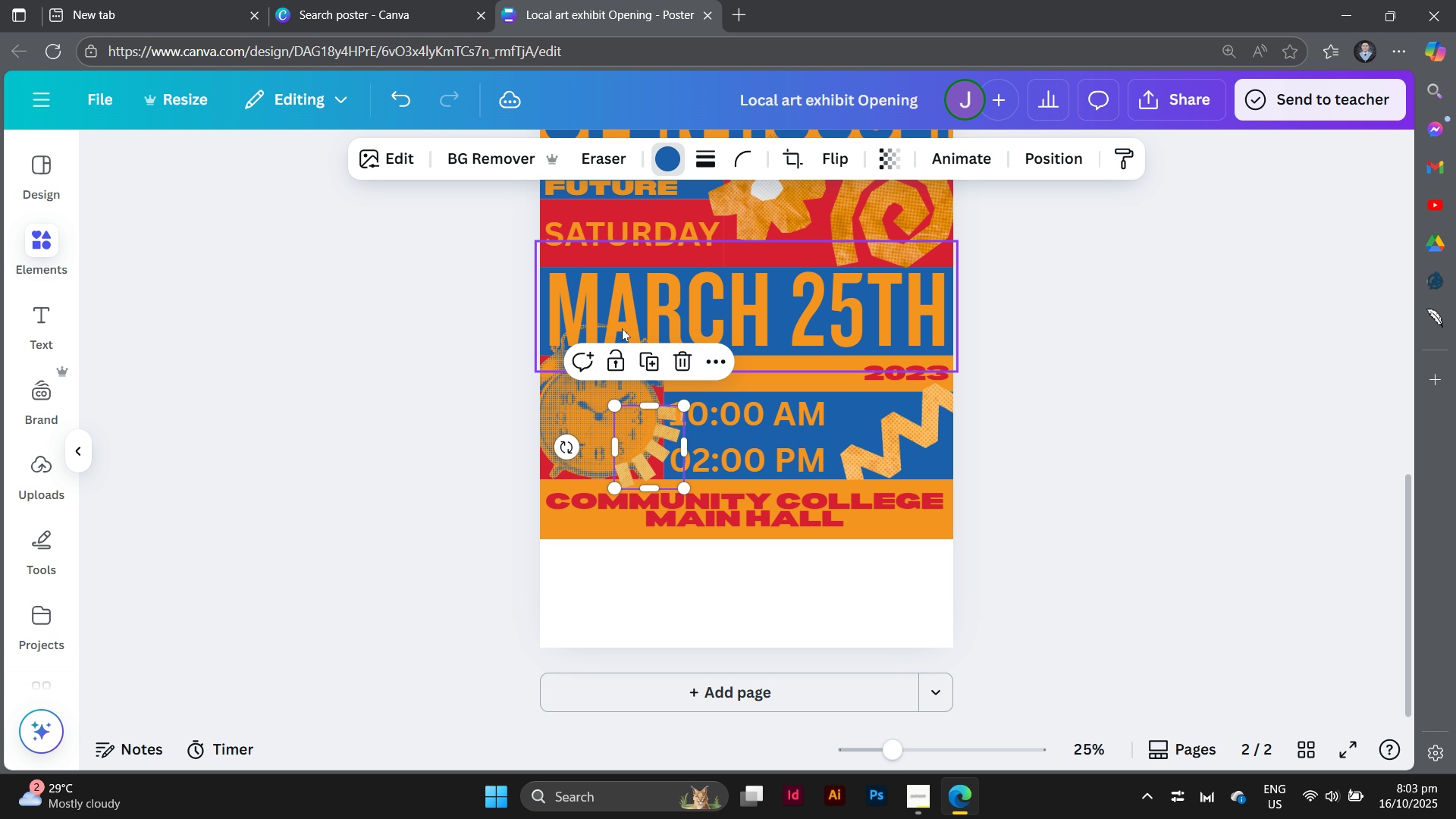 
double_click([622, 328])
 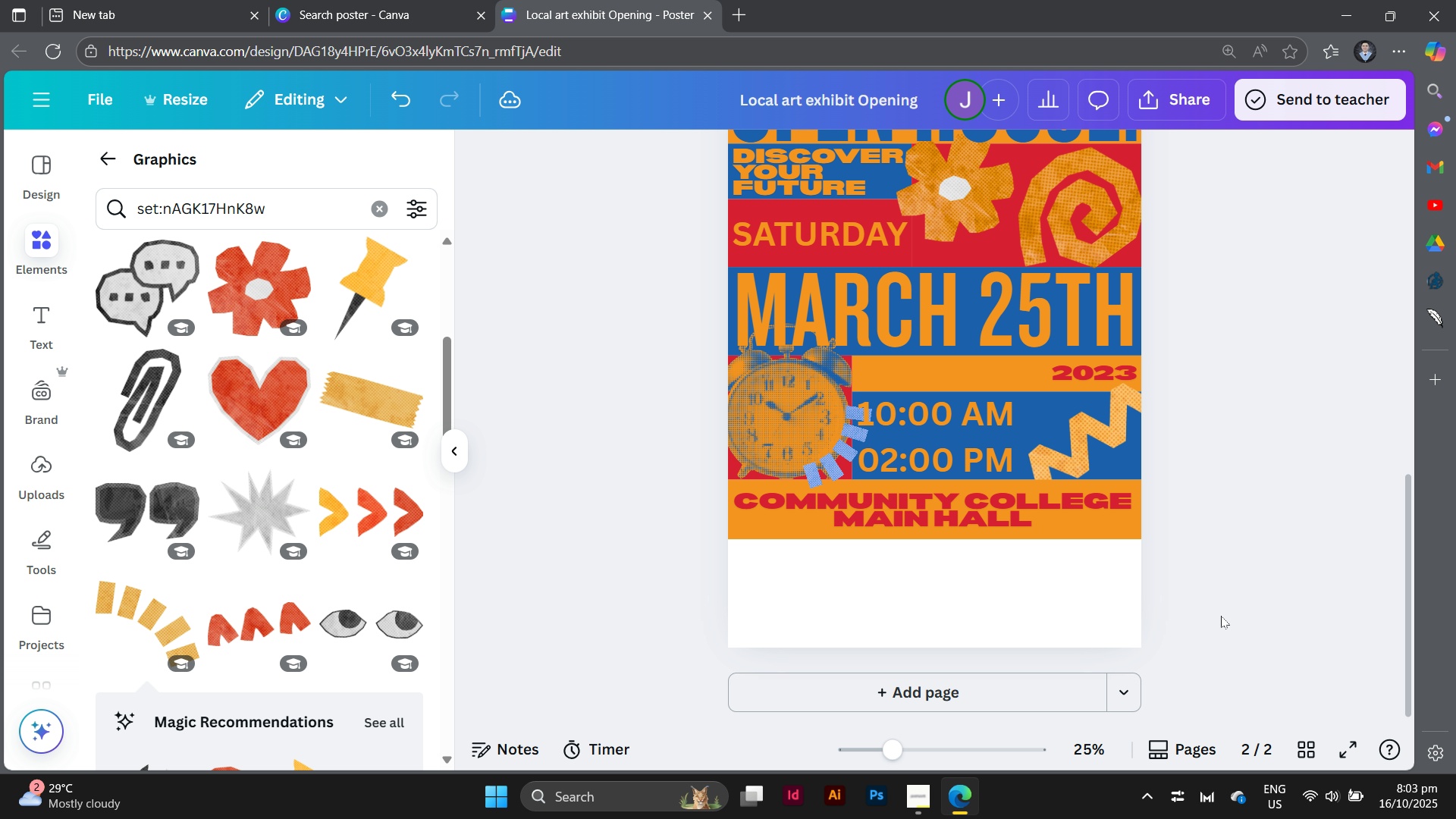 
scroll: coordinate [1221, 616], scroll_direction: up, amount: 1.0
 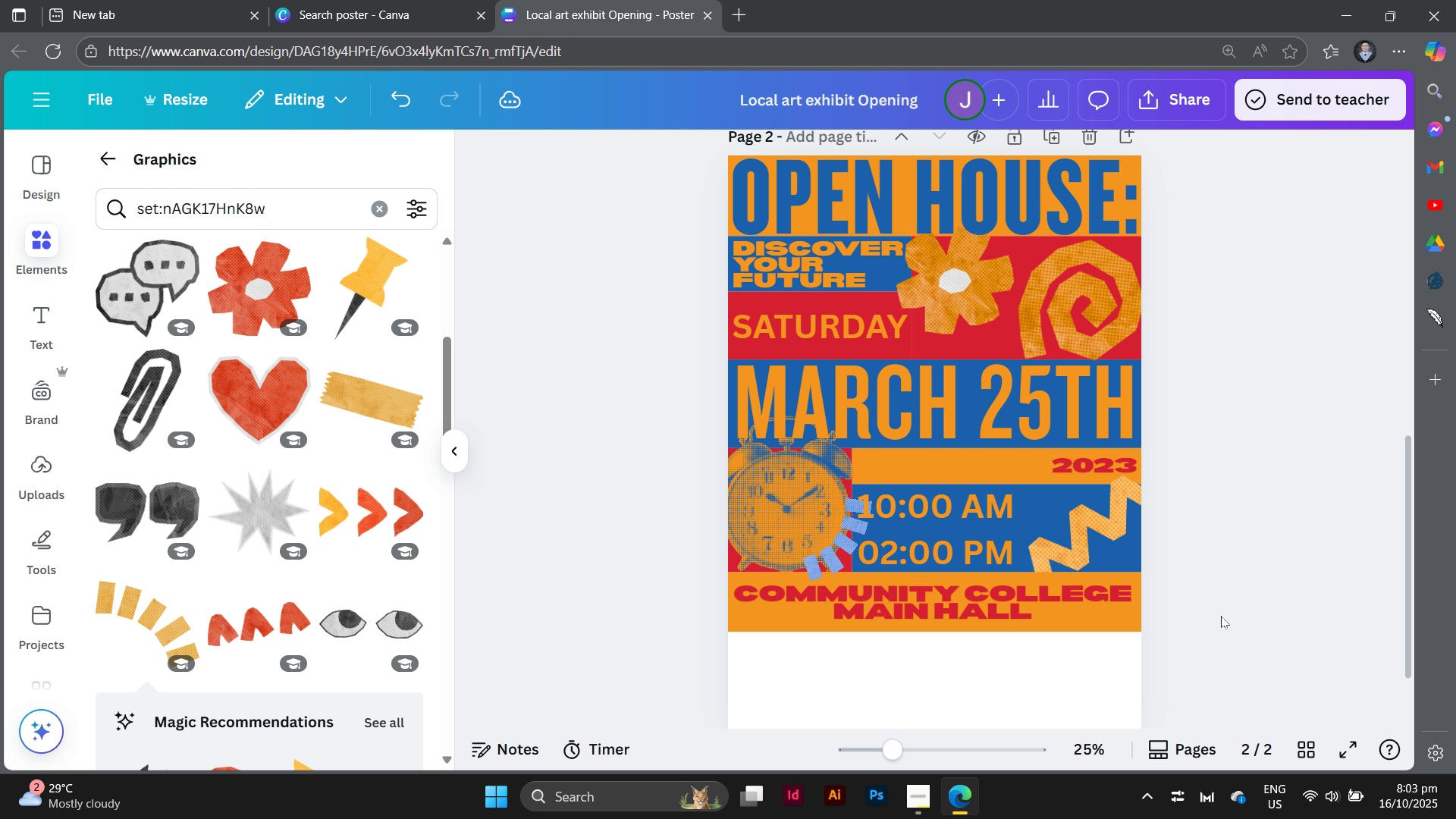 
scroll: coordinate [1221, 616], scroll_direction: down, amount: 1.0
 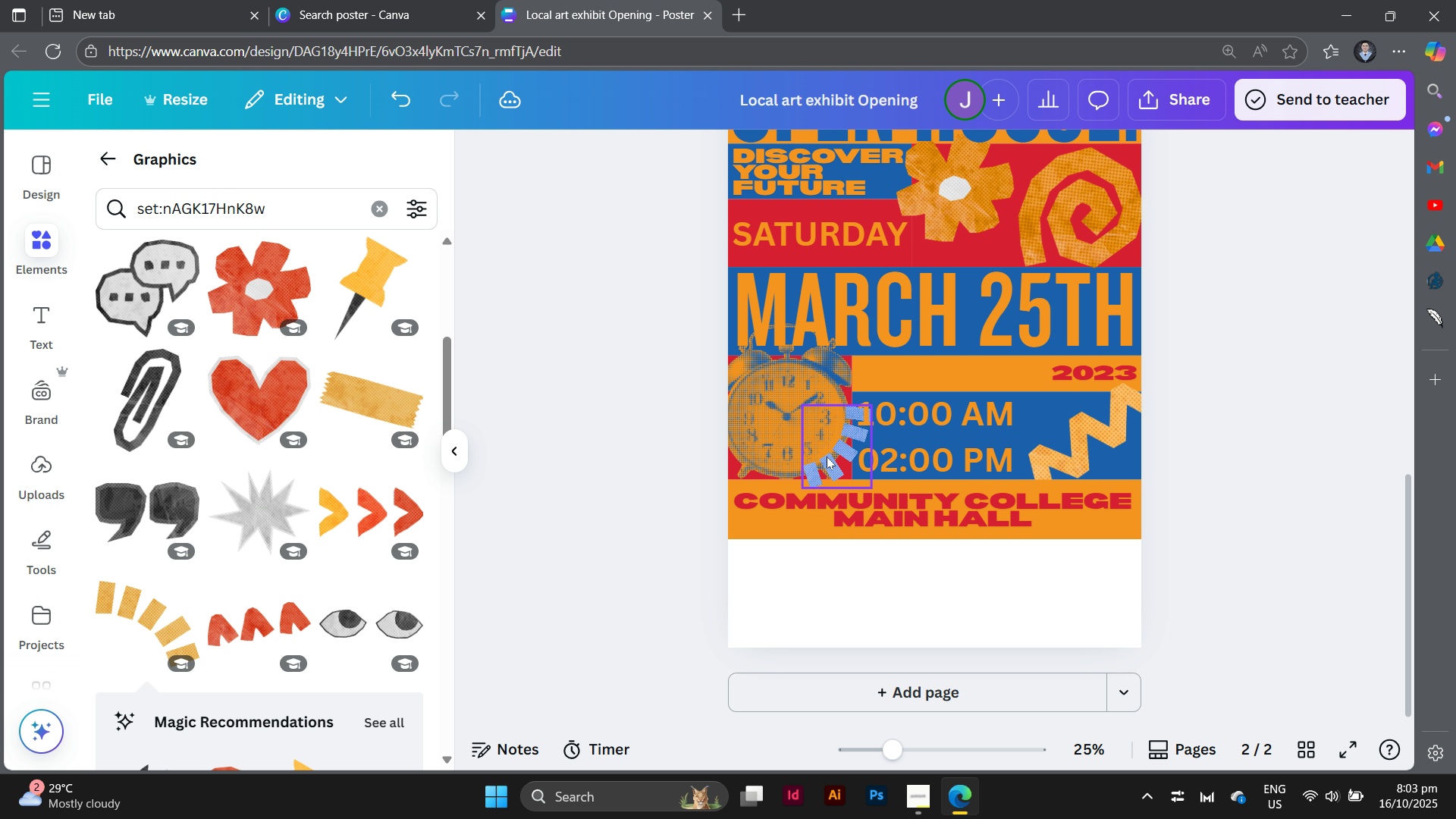 
left_click([827, 457])
 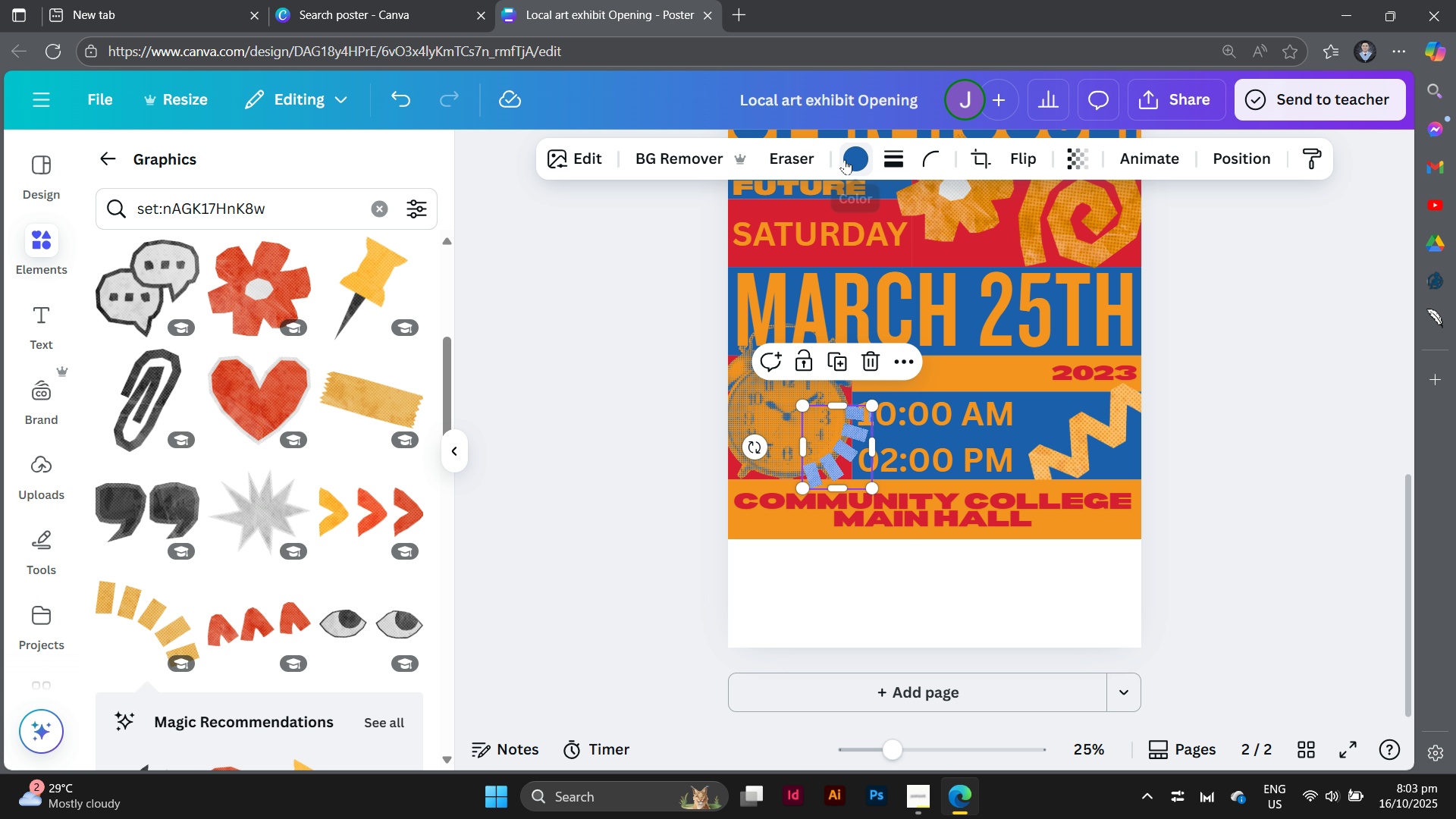 
left_click([845, 159])
 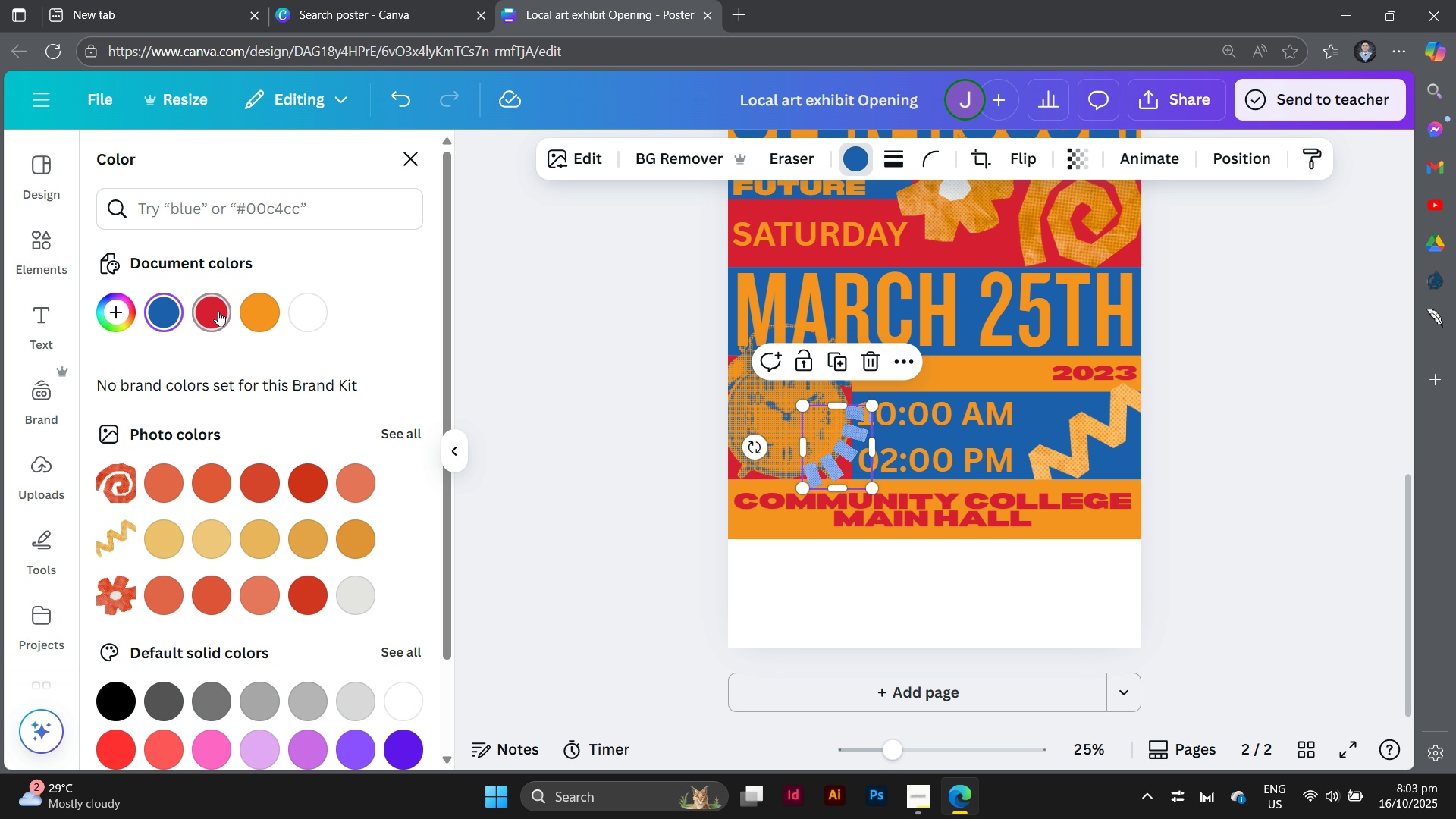 
left_click([218, 311])
 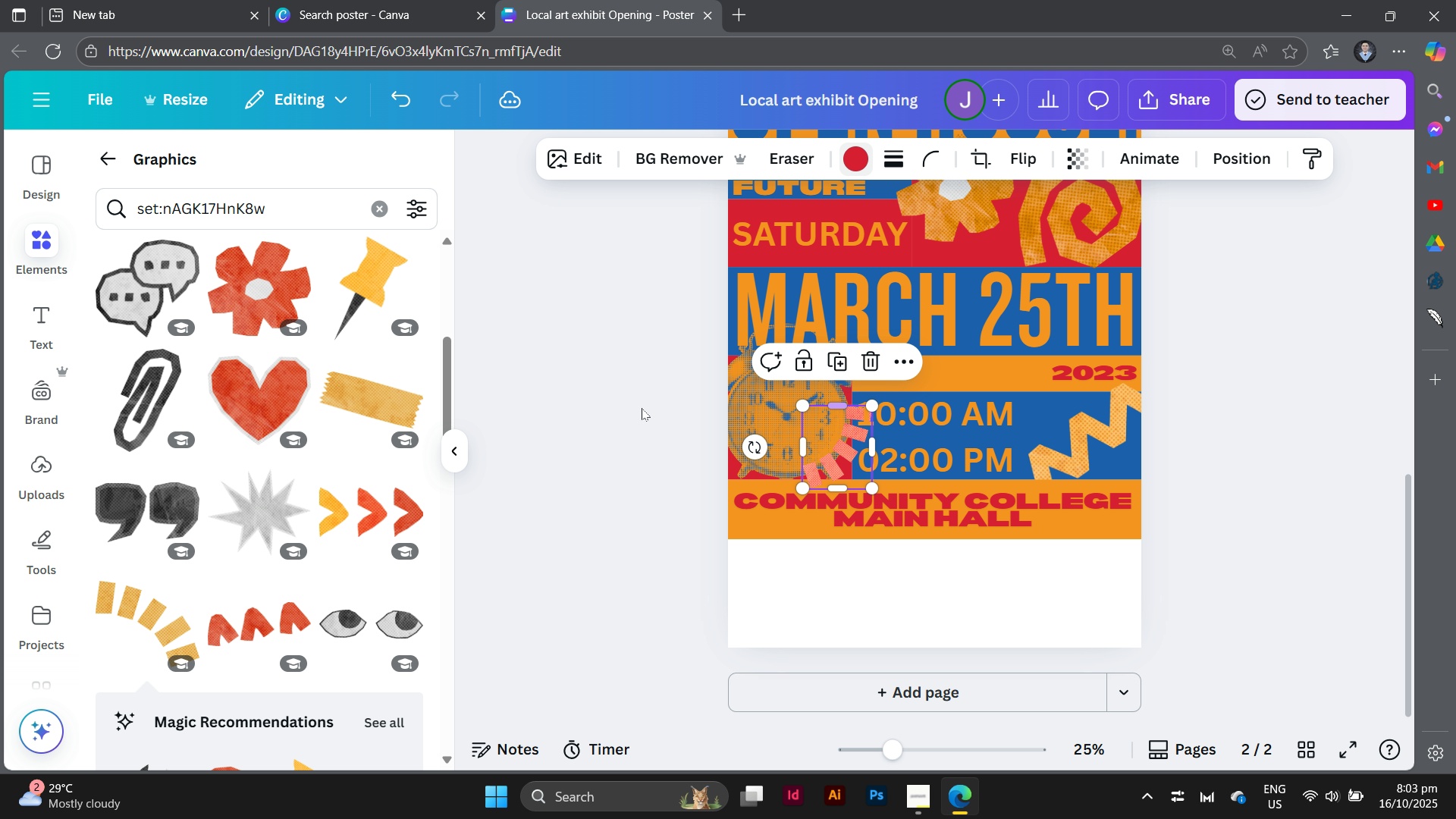 
double_click([642, 408])
 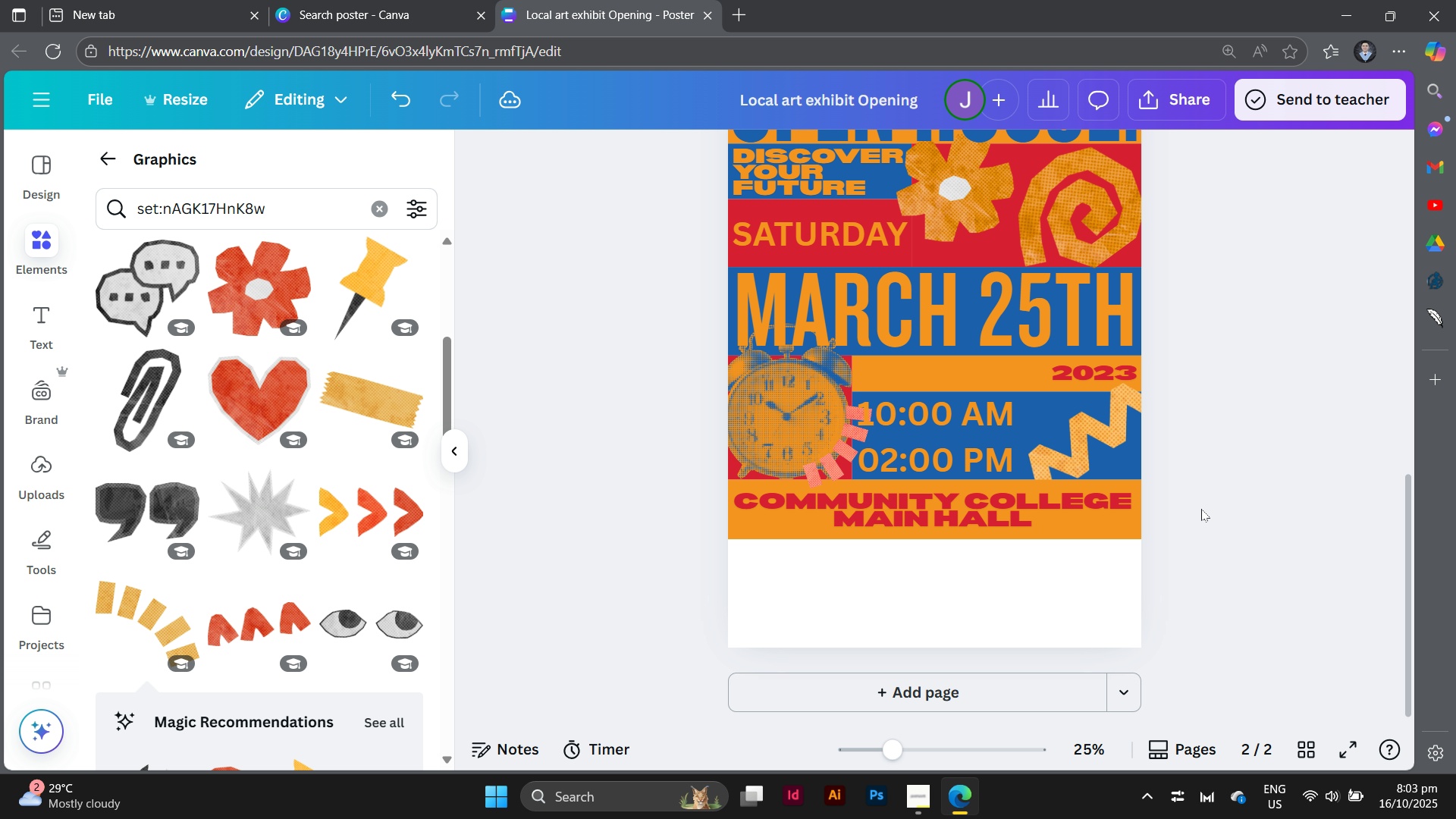 
left_click([1204, 510])
 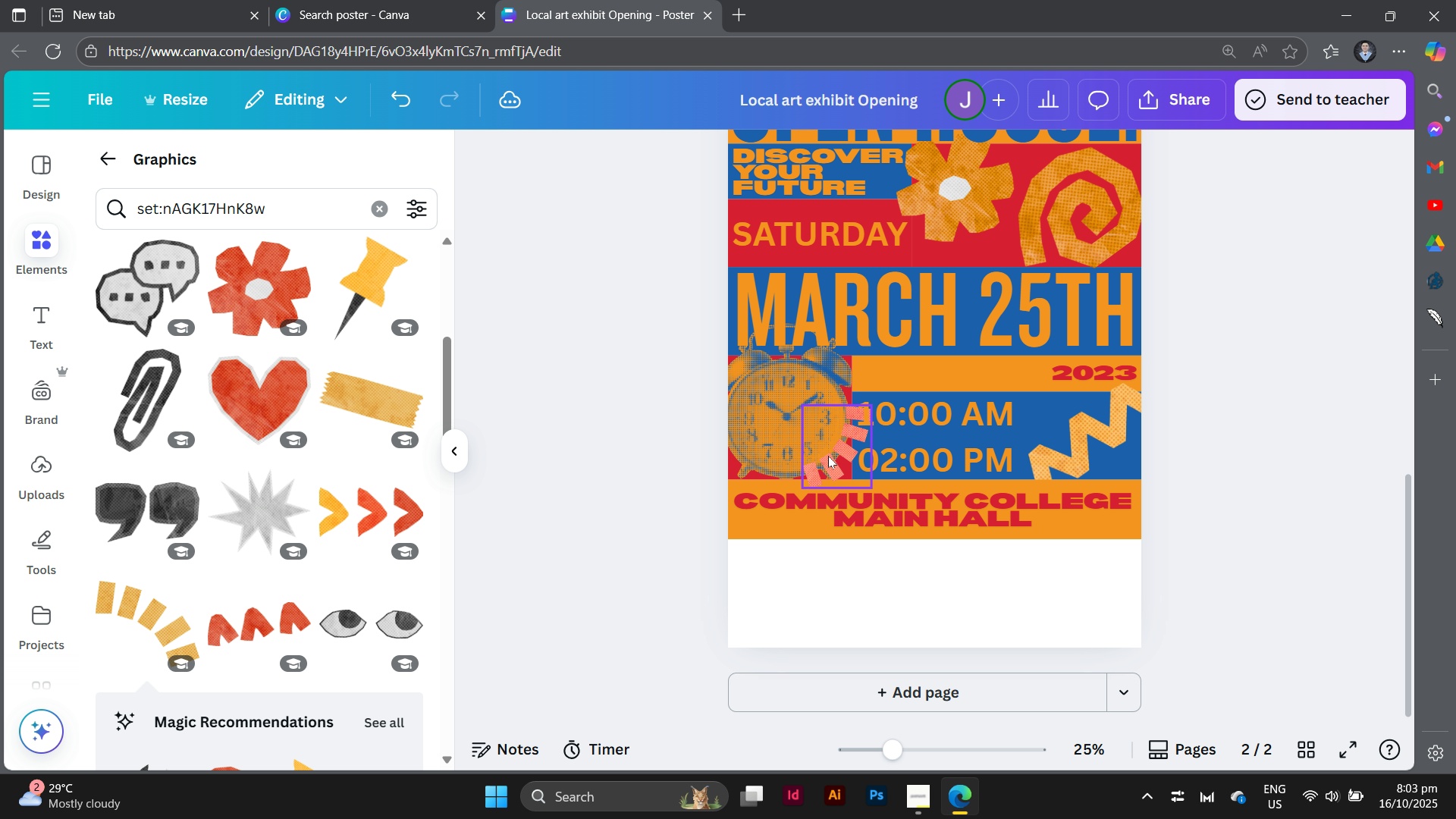 
left_click_drag(start_coordinate=[828, 456], to_coordinate=[1288, 555])
 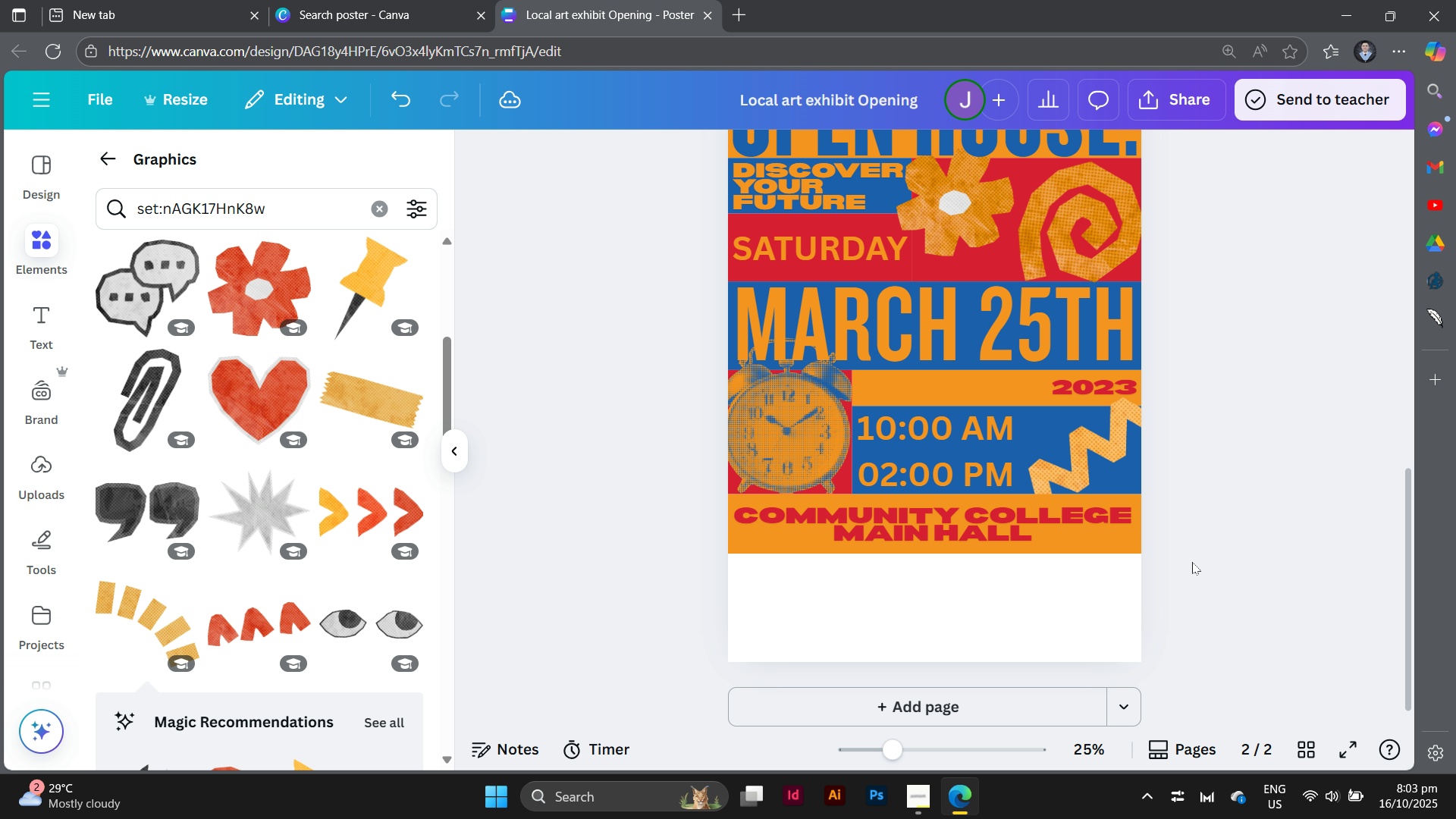 
scroll: coordinate [1192, 562], scroll_direction: up, amount: 3.0
 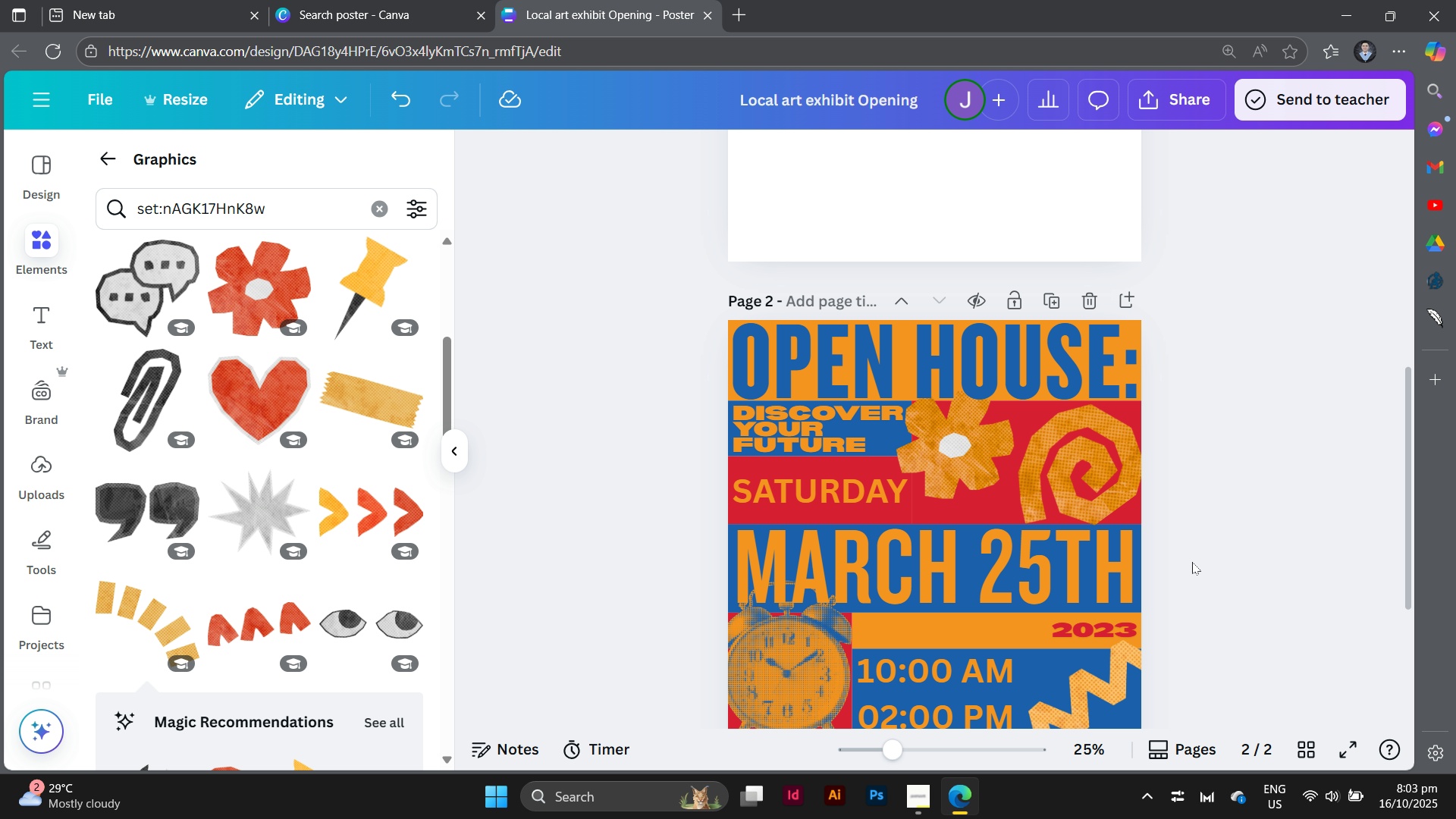 
scroll: coordinate [1192, 562], scroll_direction: down, amount: 3.0
 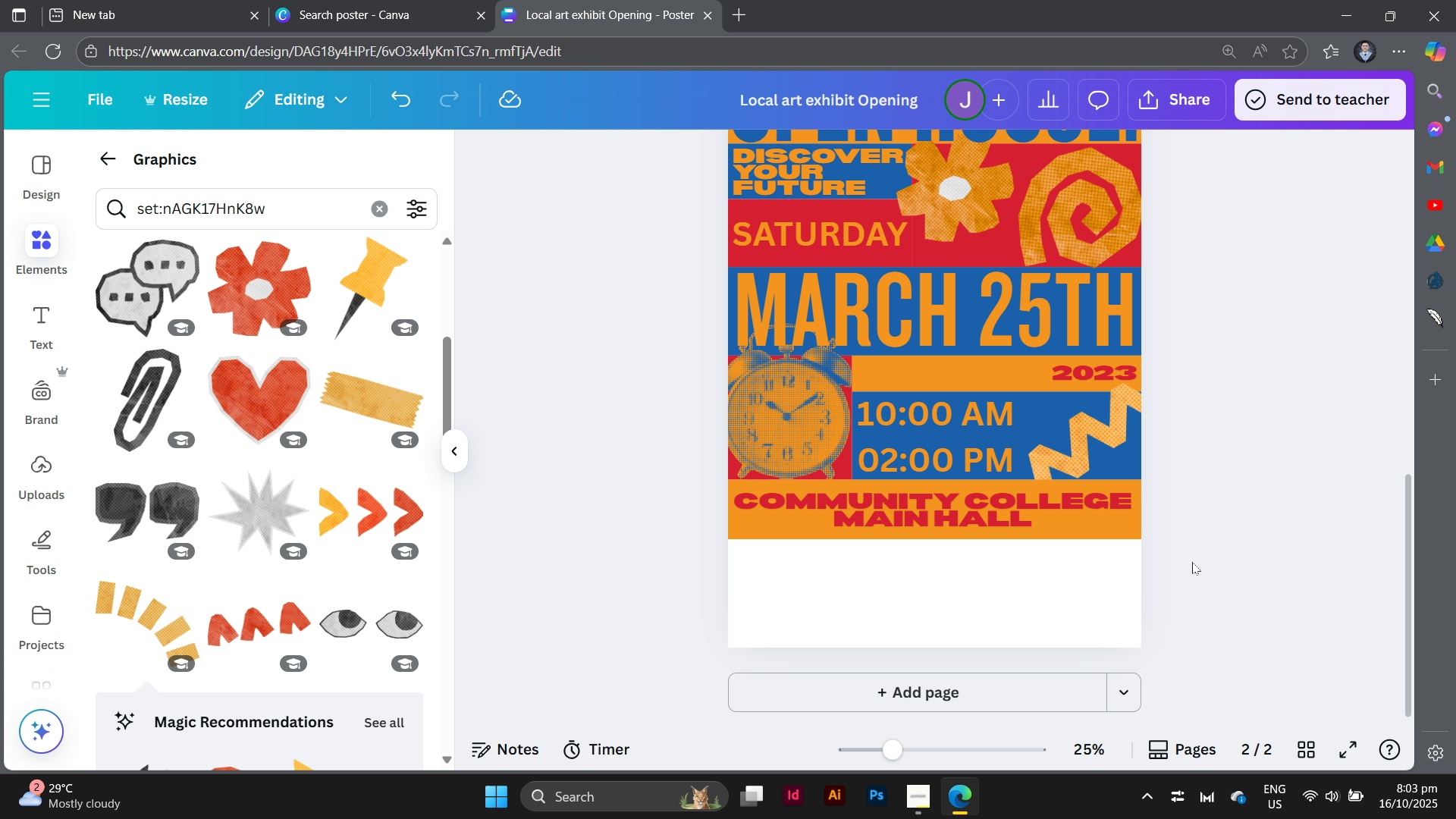 
scroll: coordinate [1192, 562], scroll_direction: up, amount: 1.0
 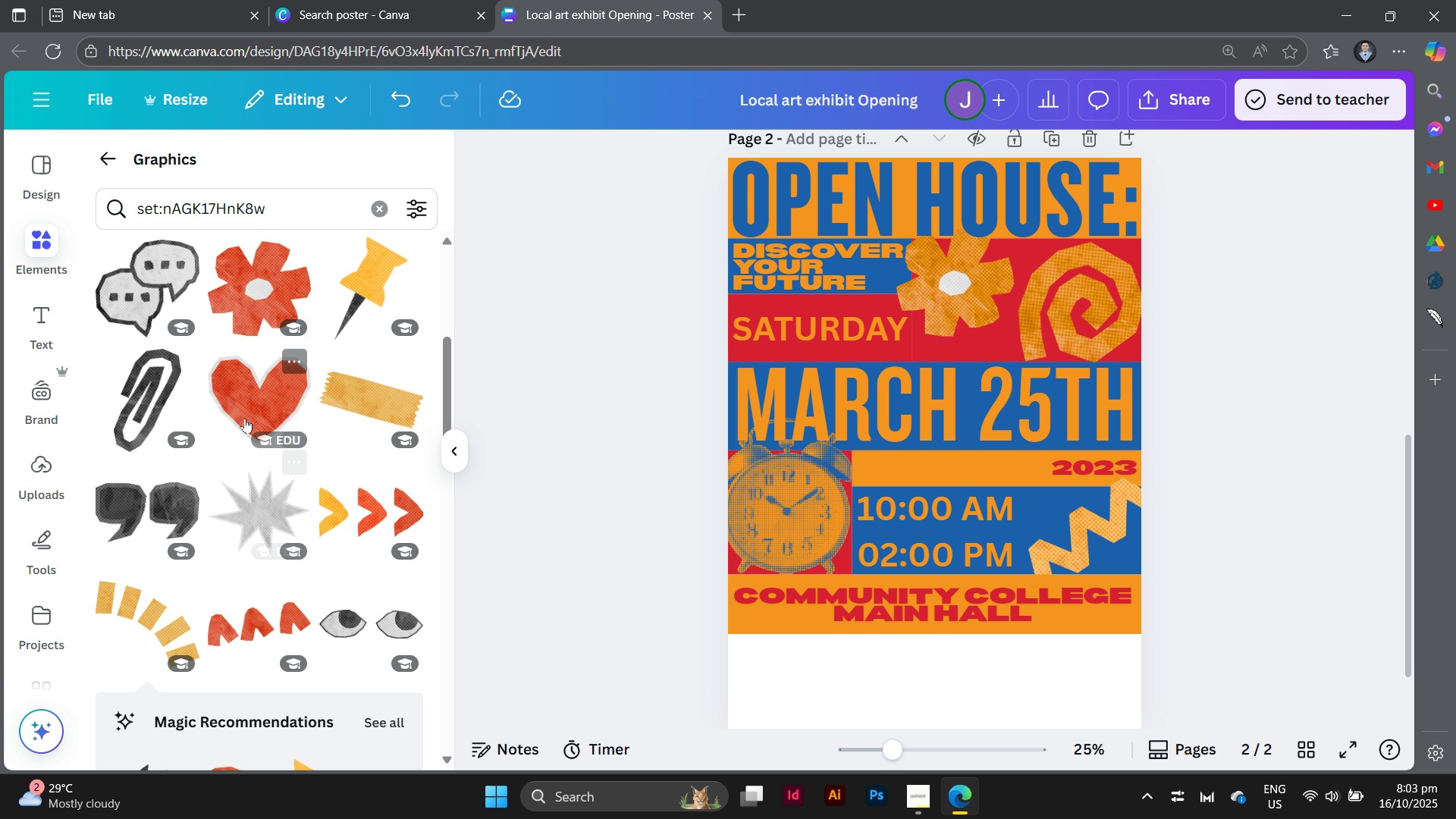 
left_click([234, 392])
 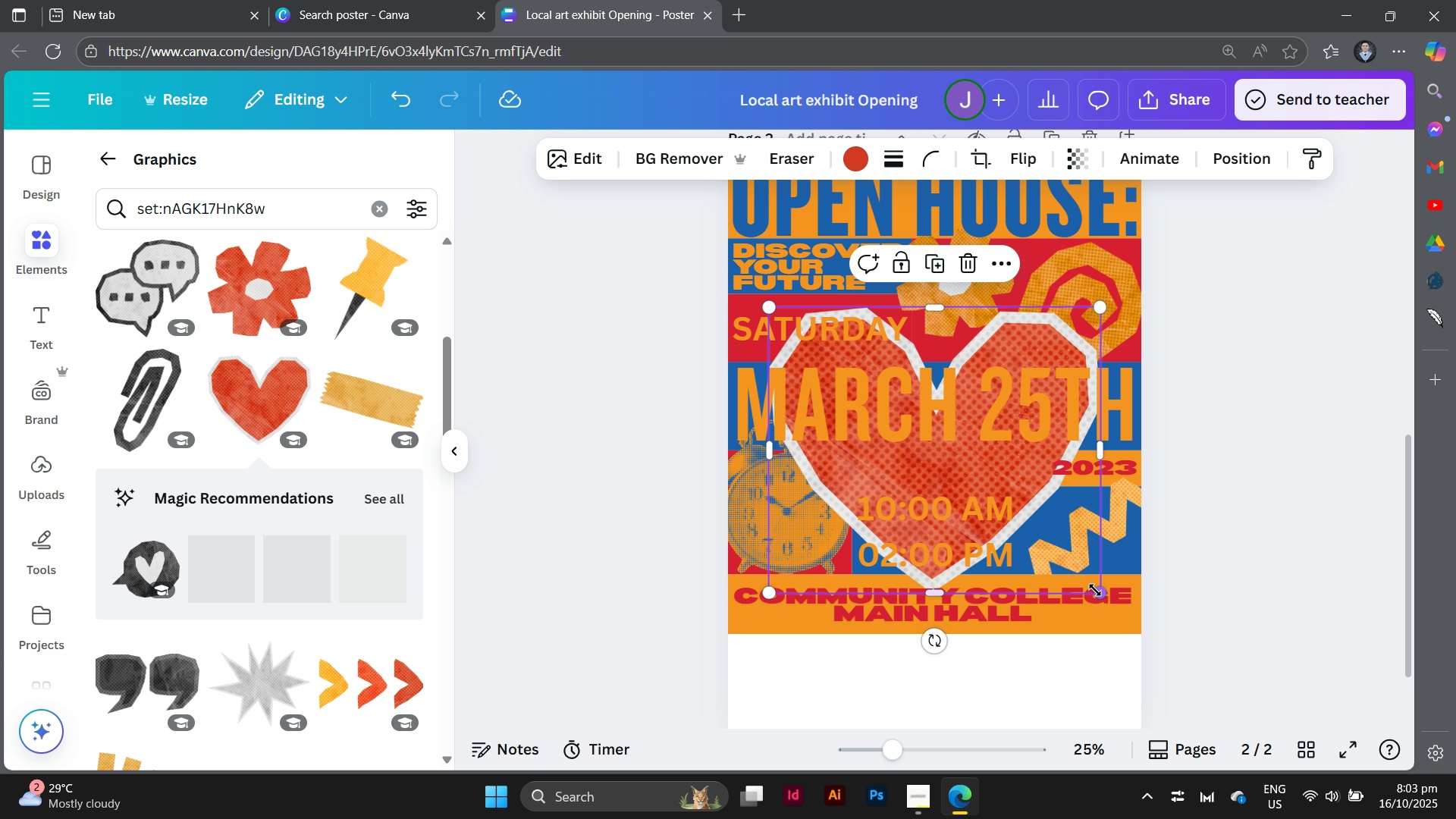 
left_click_drag(start_coordinate=[1095, 590], to_coordinate=[816, 366])
 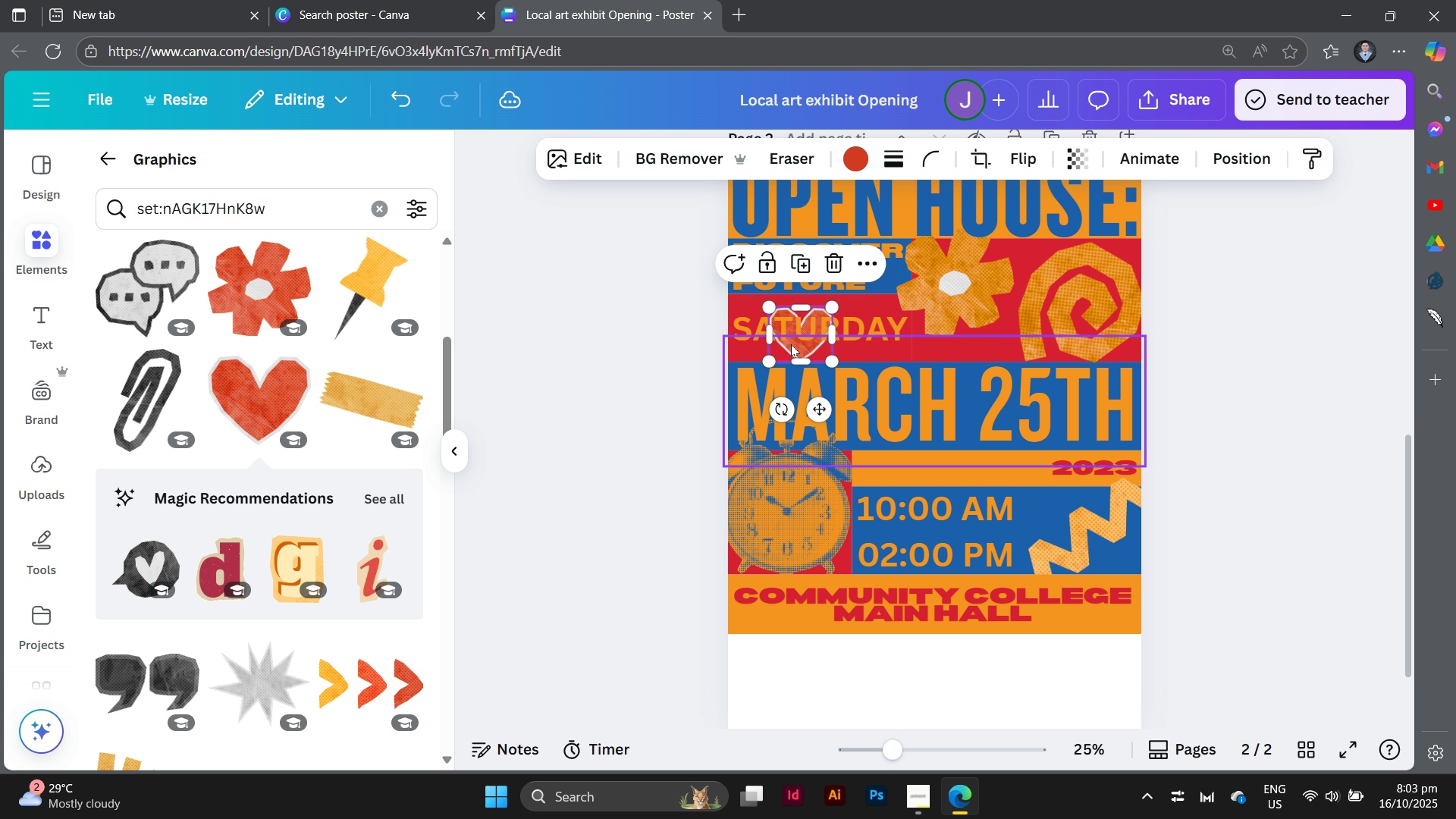 
left_click_drag(start_coordinate=[792, 344], to_coordinate=[533, 416])
 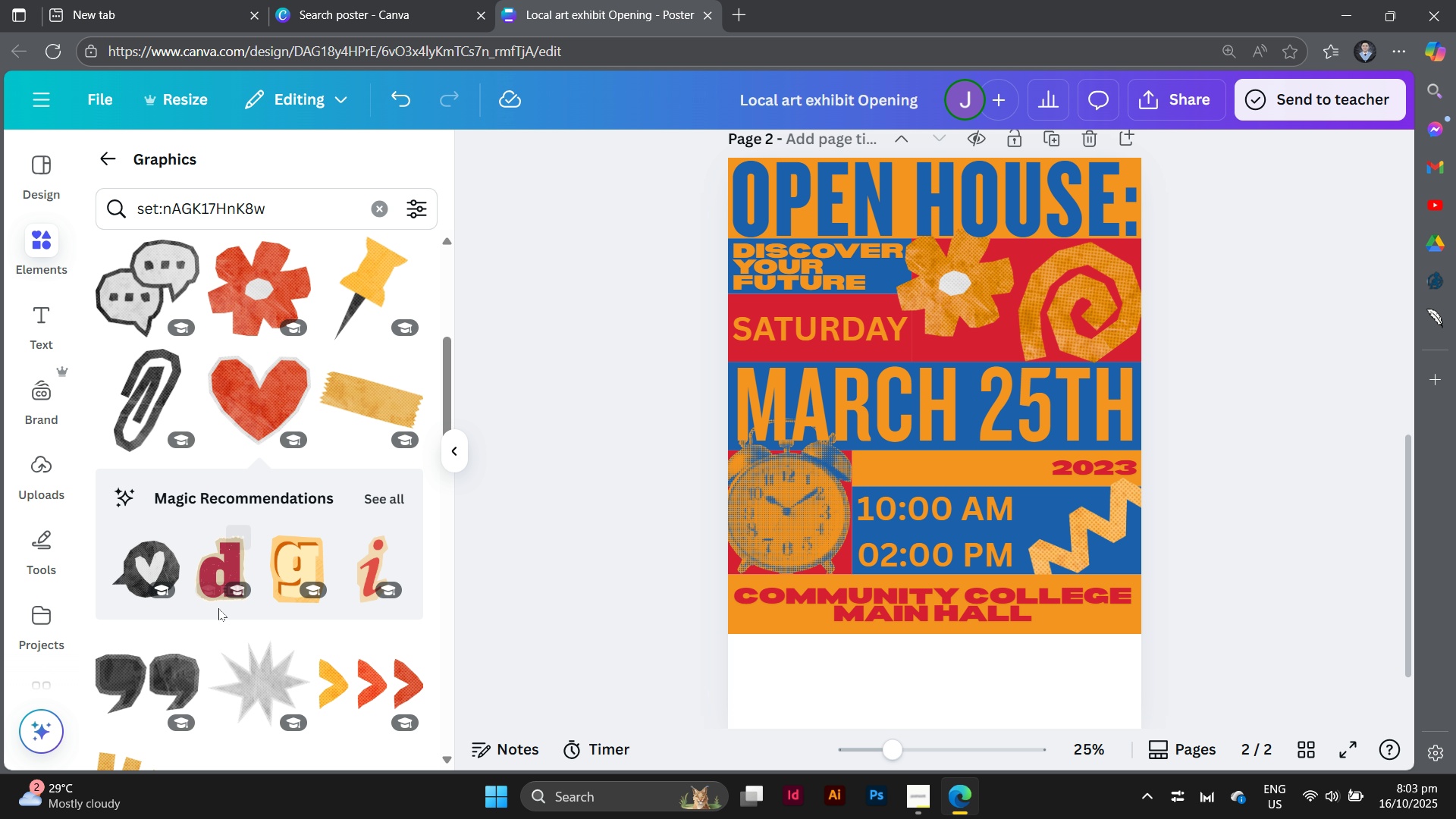 
scroll: coordinate [704, 404], scroll_direction: down, amount: 8.0
 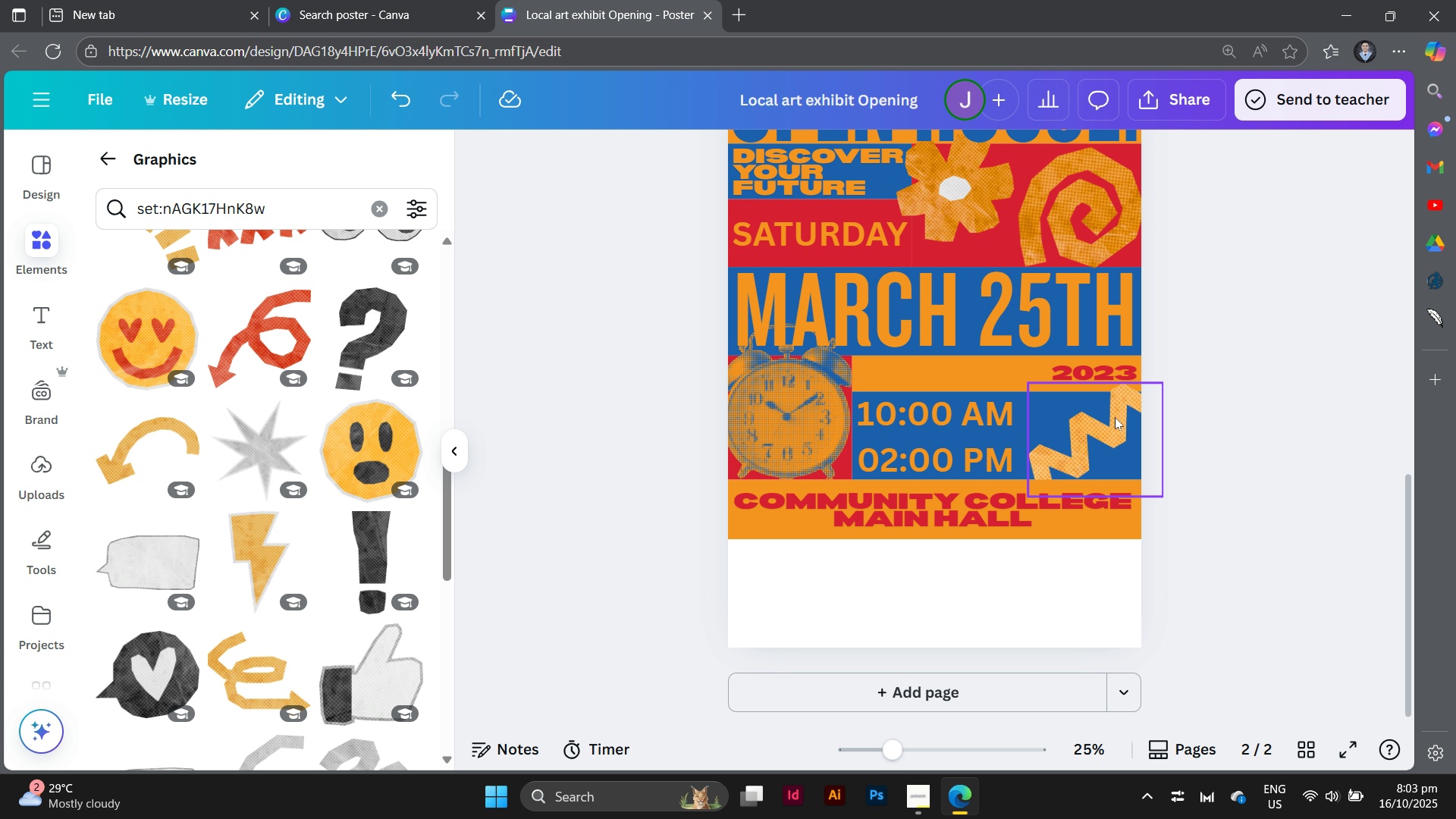 
scroll: coordinate [1212, 413], scroll_direction: up, amount: 1.0
 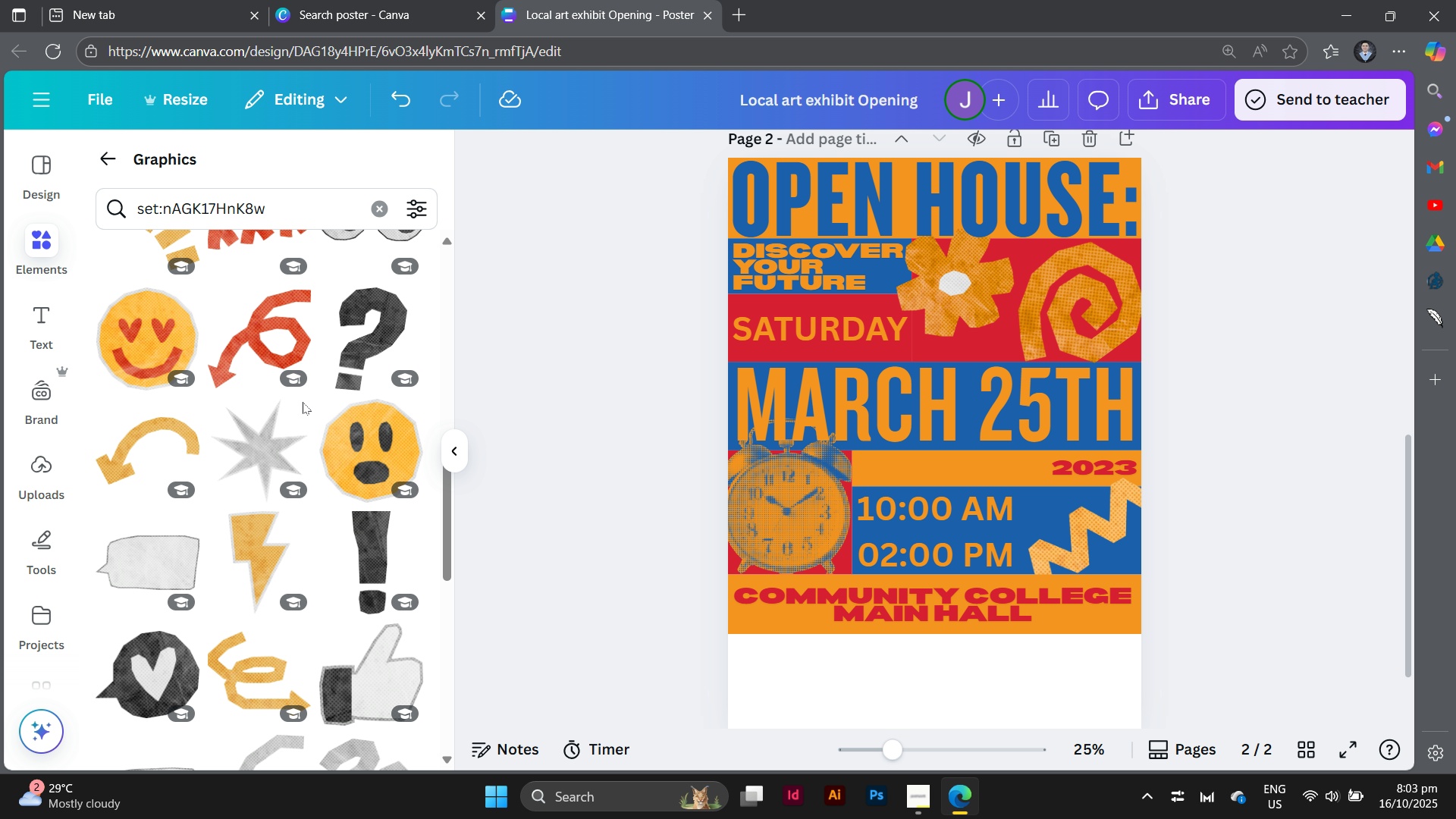 
scroll: coordinate [308, 425], scroll_direction: down, amount: 6.0
 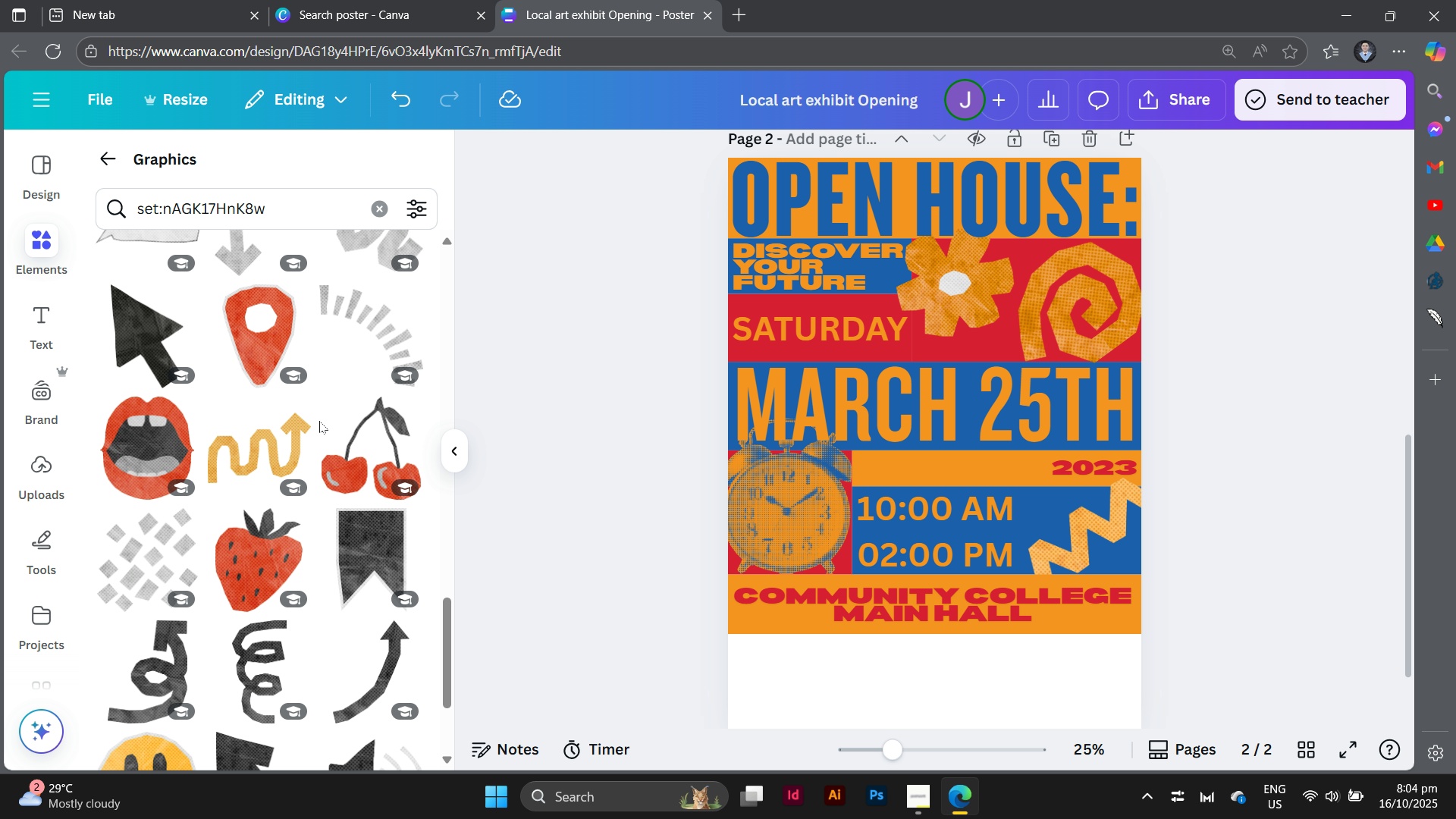 
scroll: coordinate [253, 571], scroll_direction: up, amount: 5.0
 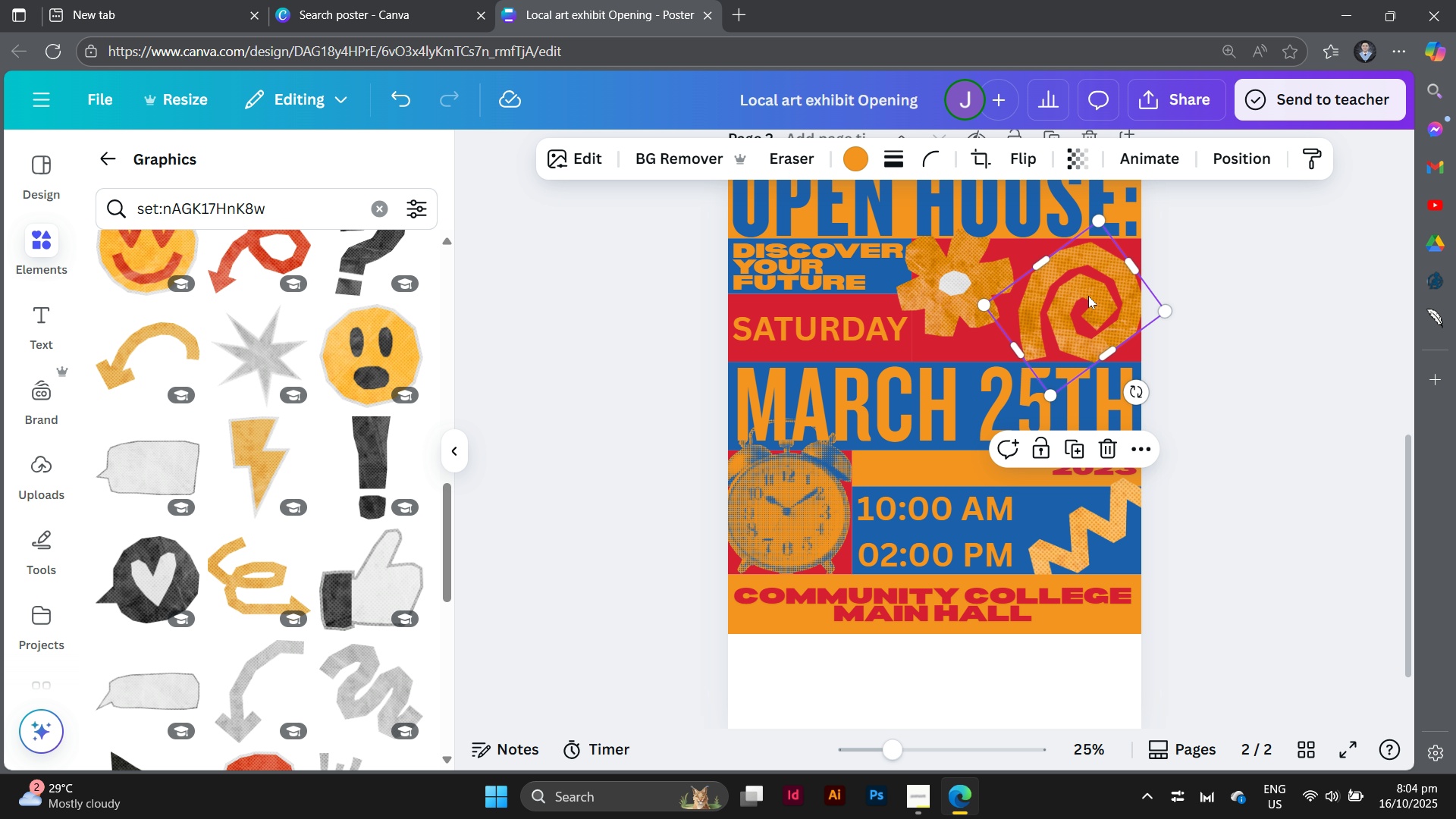 
left_click([1088, 296])
 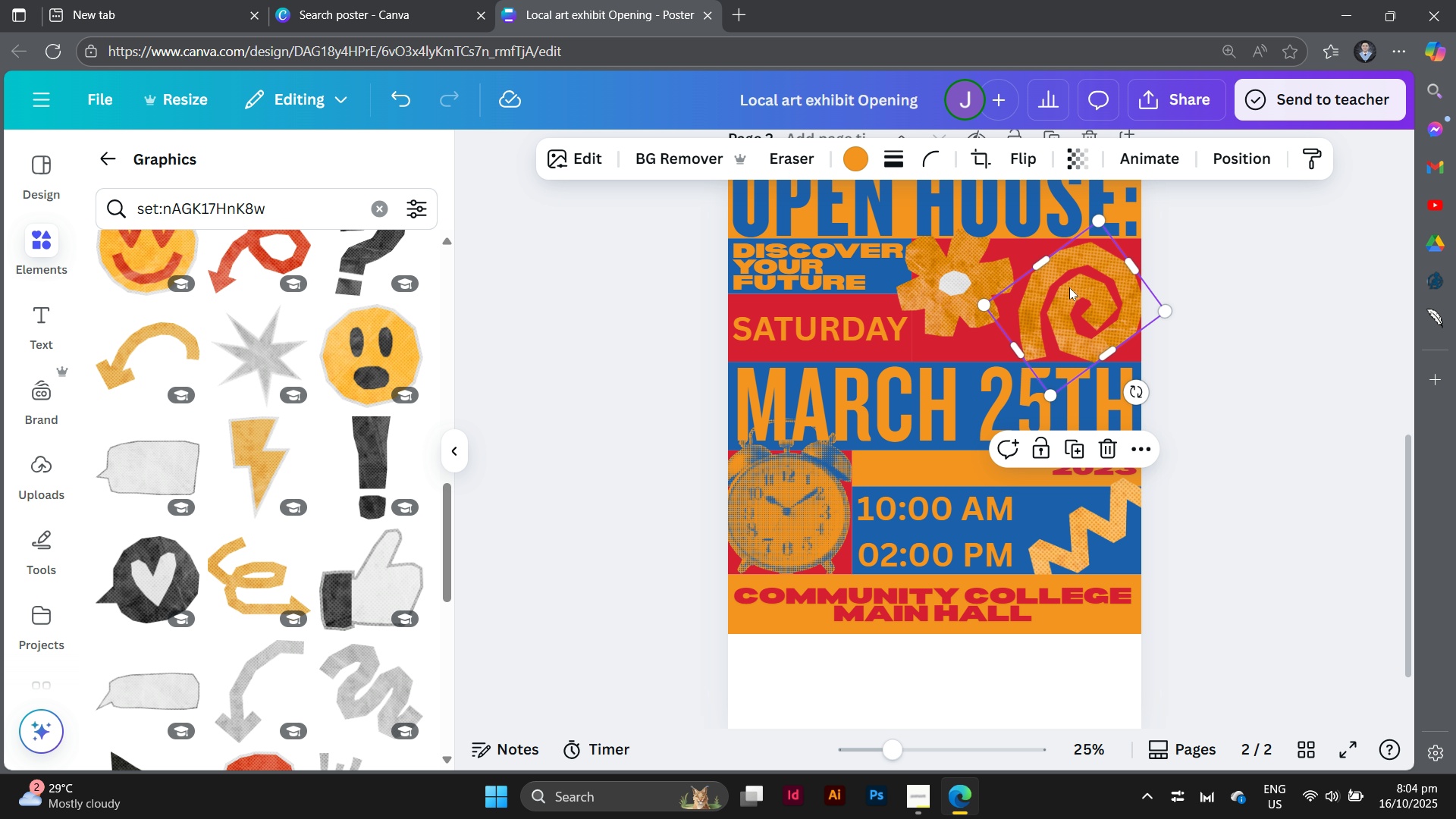 
hold_key(key=AltLeft, duration=1.38)
left_click_drag(start_coordinate=[1088, 293], to_coordinate=[950, 287])
 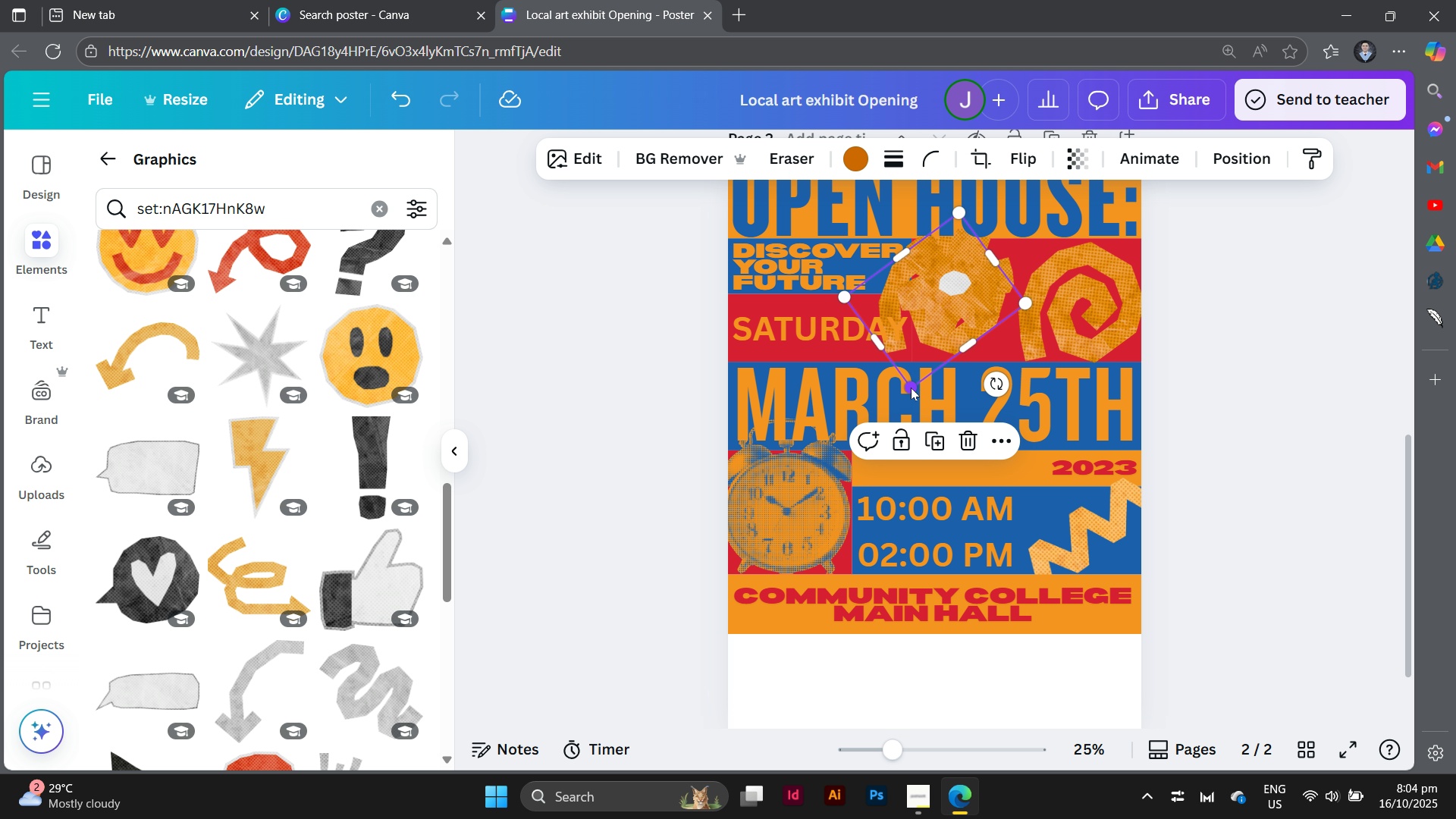 
left_click_drag(start_coordinate=[911, 388], to_coordinate=[984, 284])
 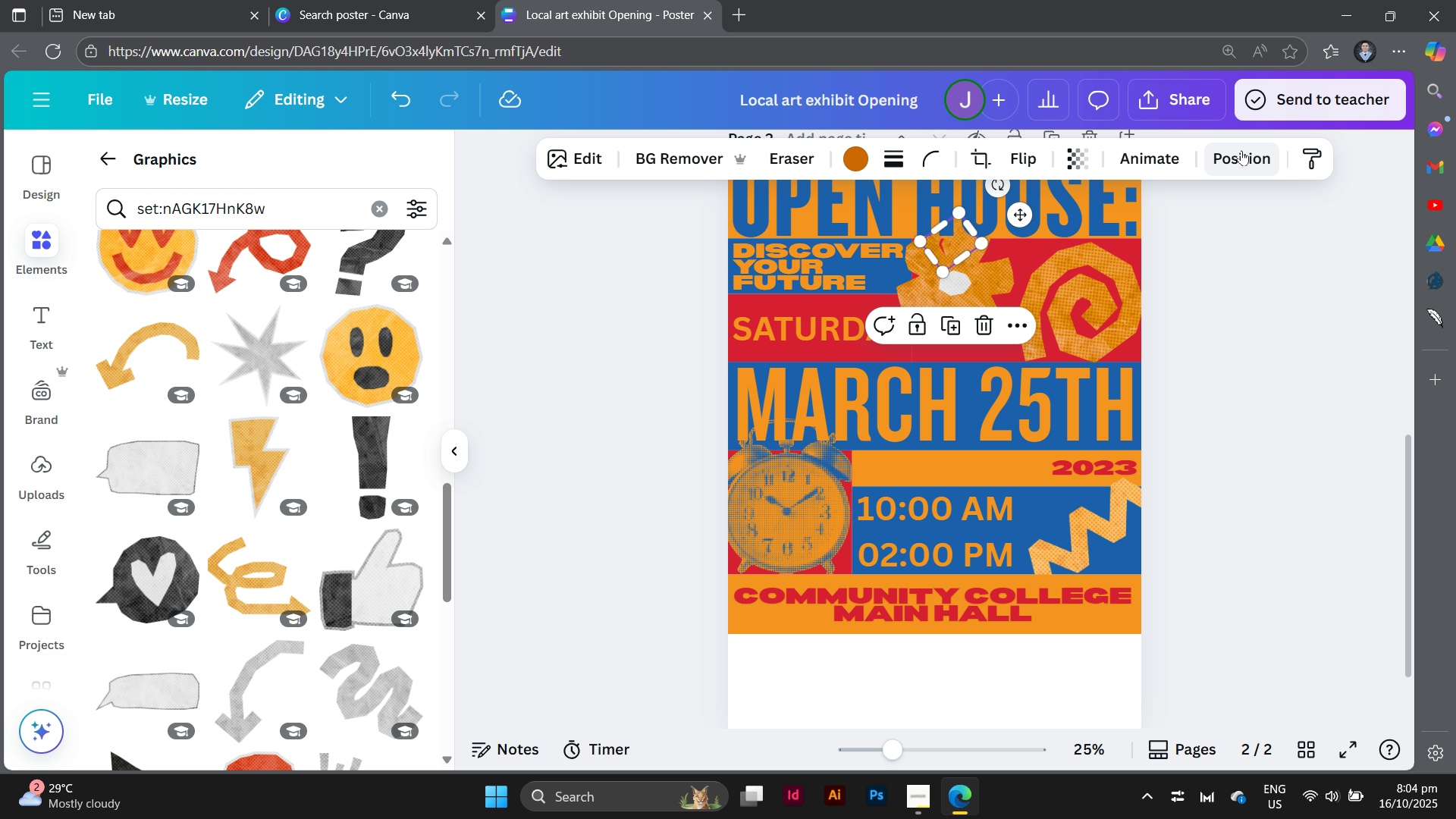 
left_click([1241, 150])
 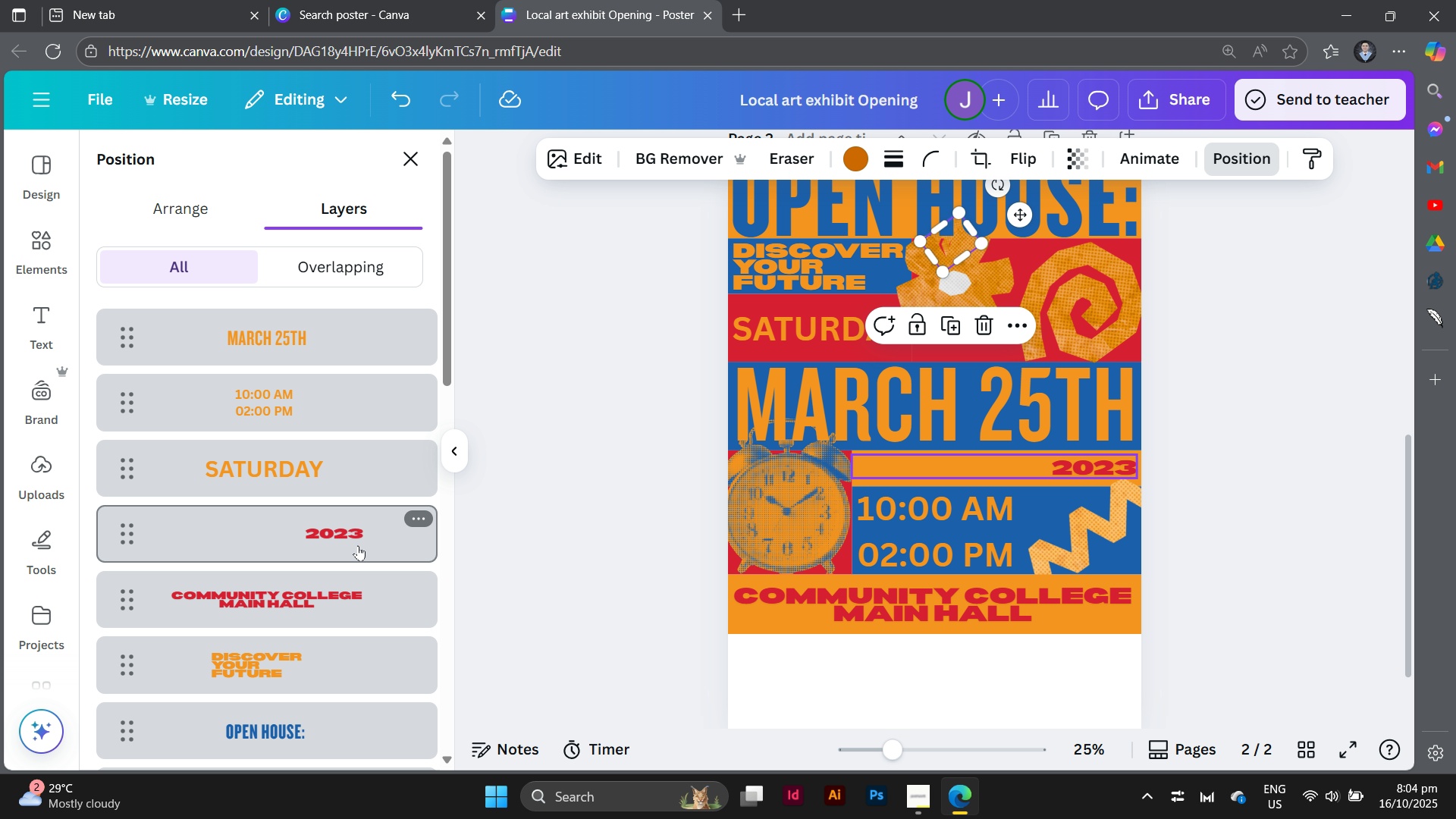 
scroll: coordinate [366, 541], scroll_direction: down, amount: 5.0
 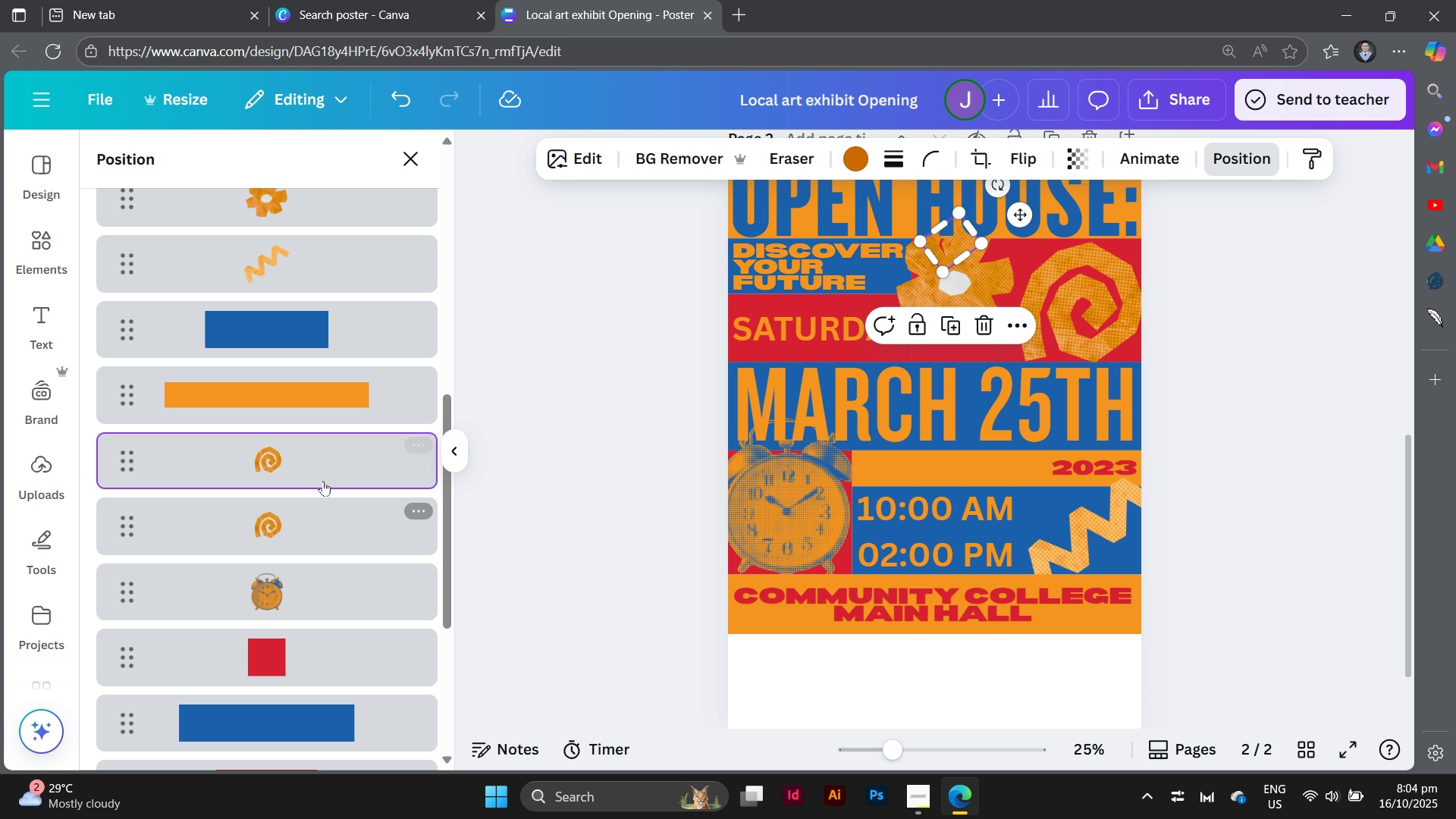 
left_click_drag(start_coordinate=[323, 479], to_coordinate=[344, 375])
 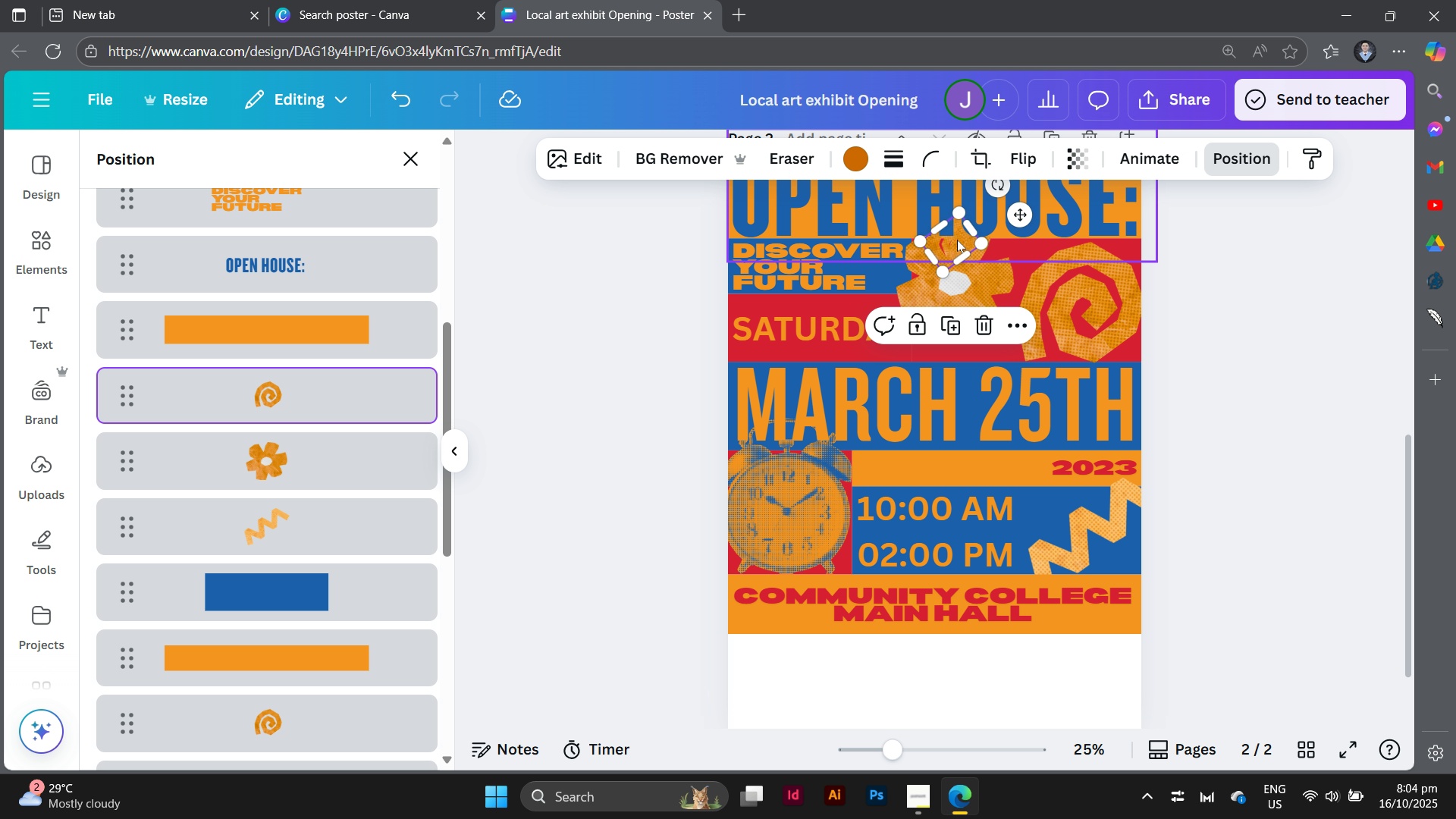 
left_click_drag(start_coordinate=[957, 240], to_coordinate=[956, 284])
 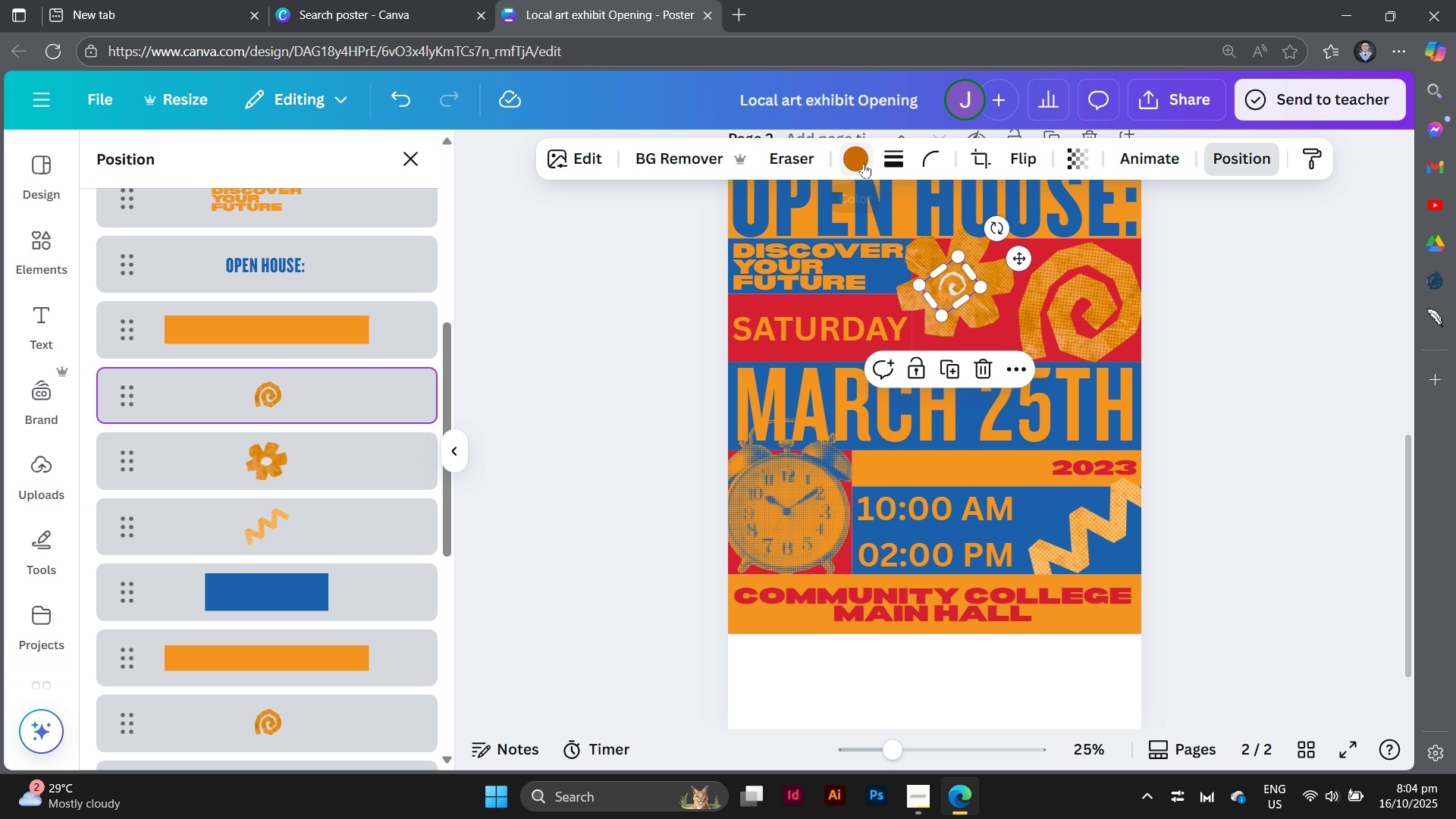 
left_click([864, 163])
 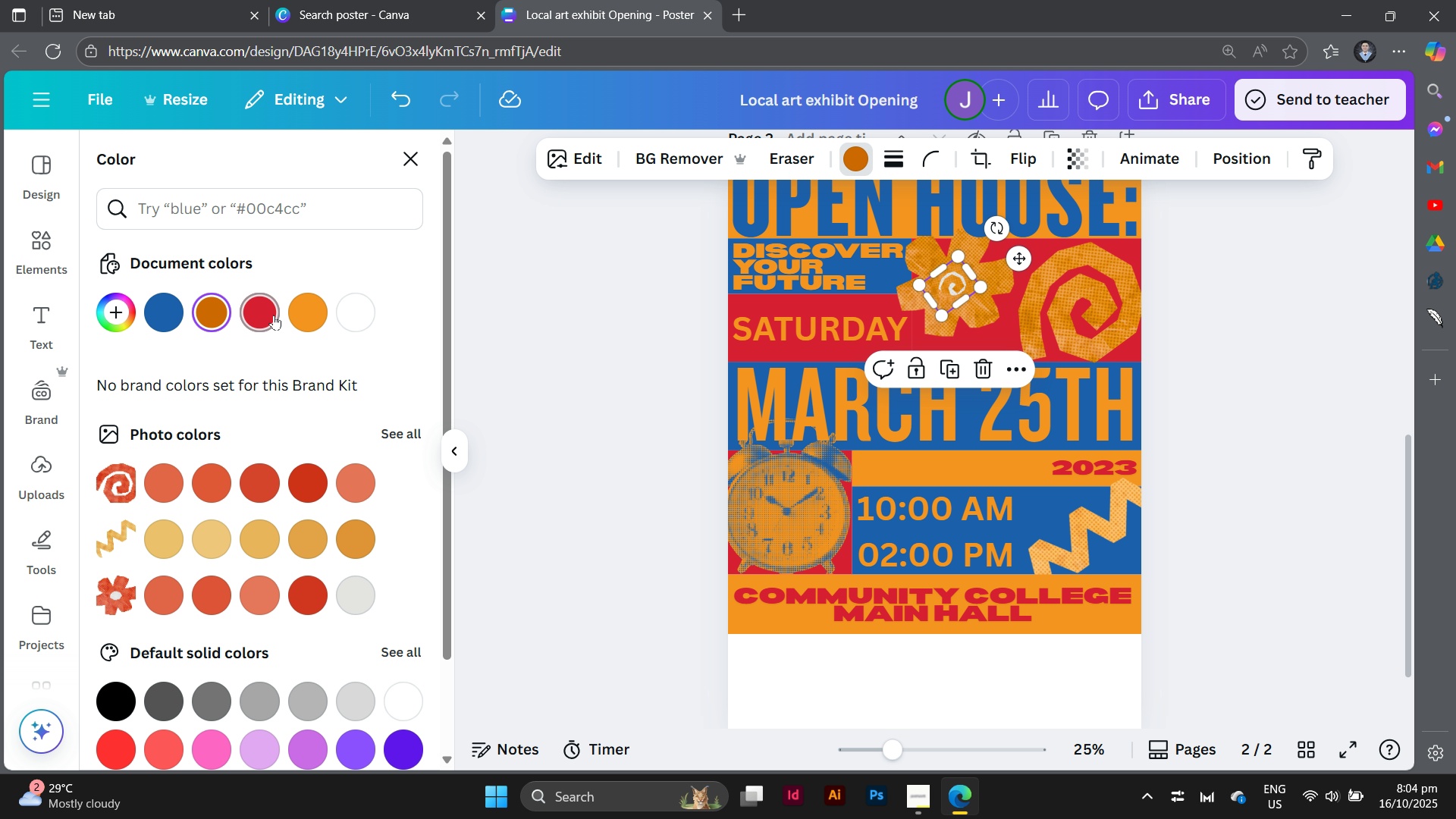 
left_click([274, 315])
 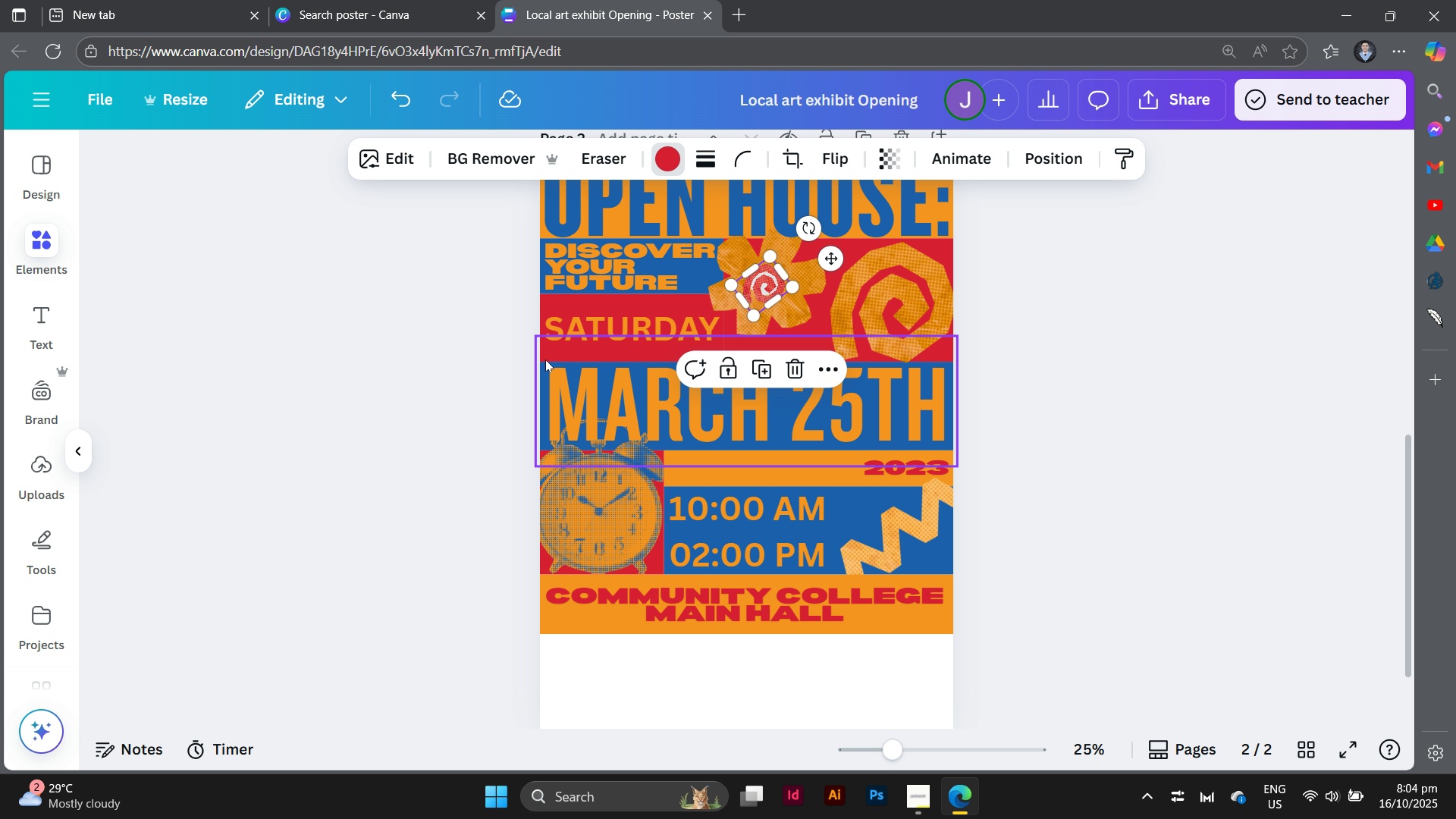 
double_click([545, 359])
 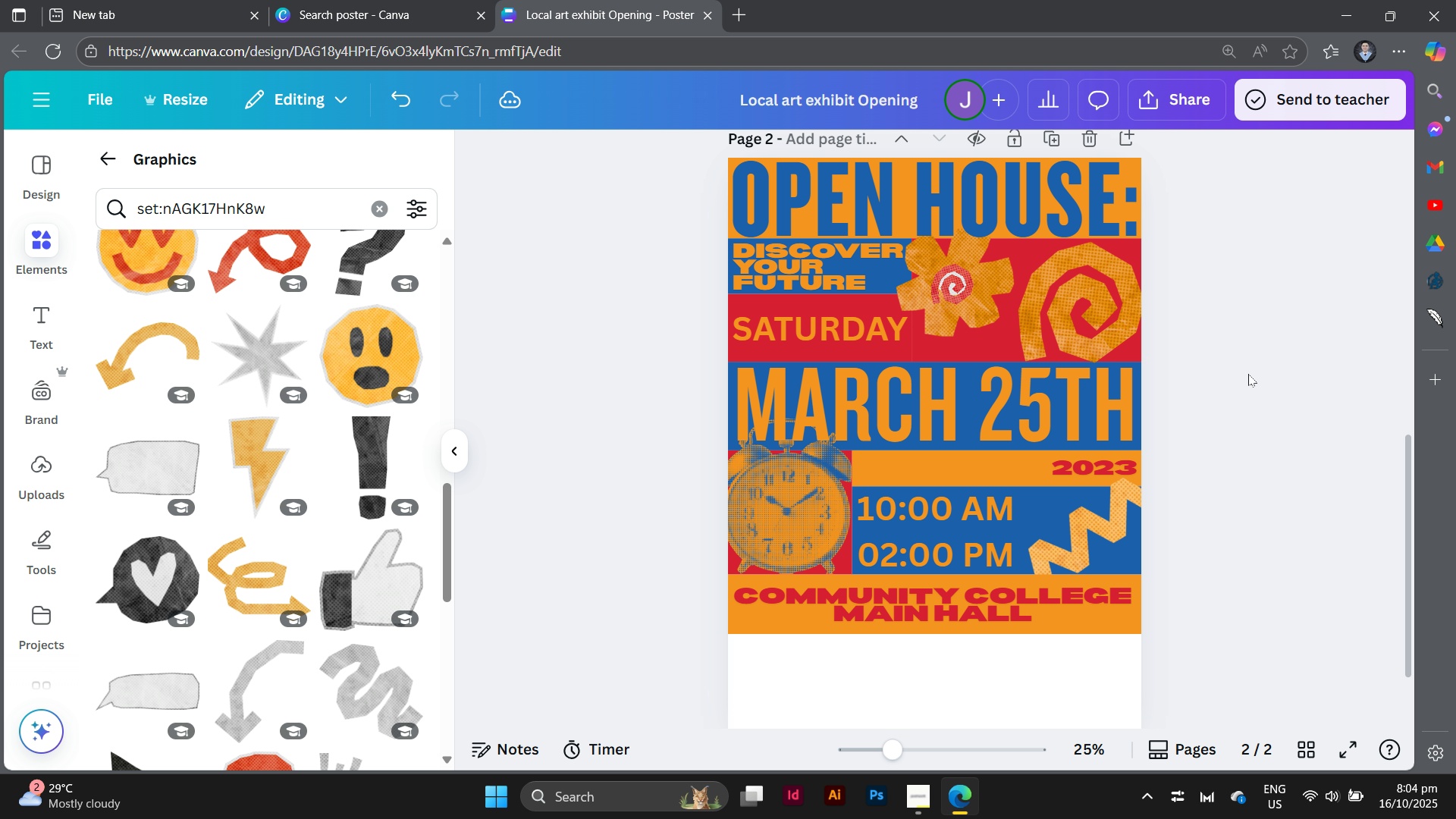 
scroll: coordinate [382, 570], scroll_direction: down, amount: 5.0
 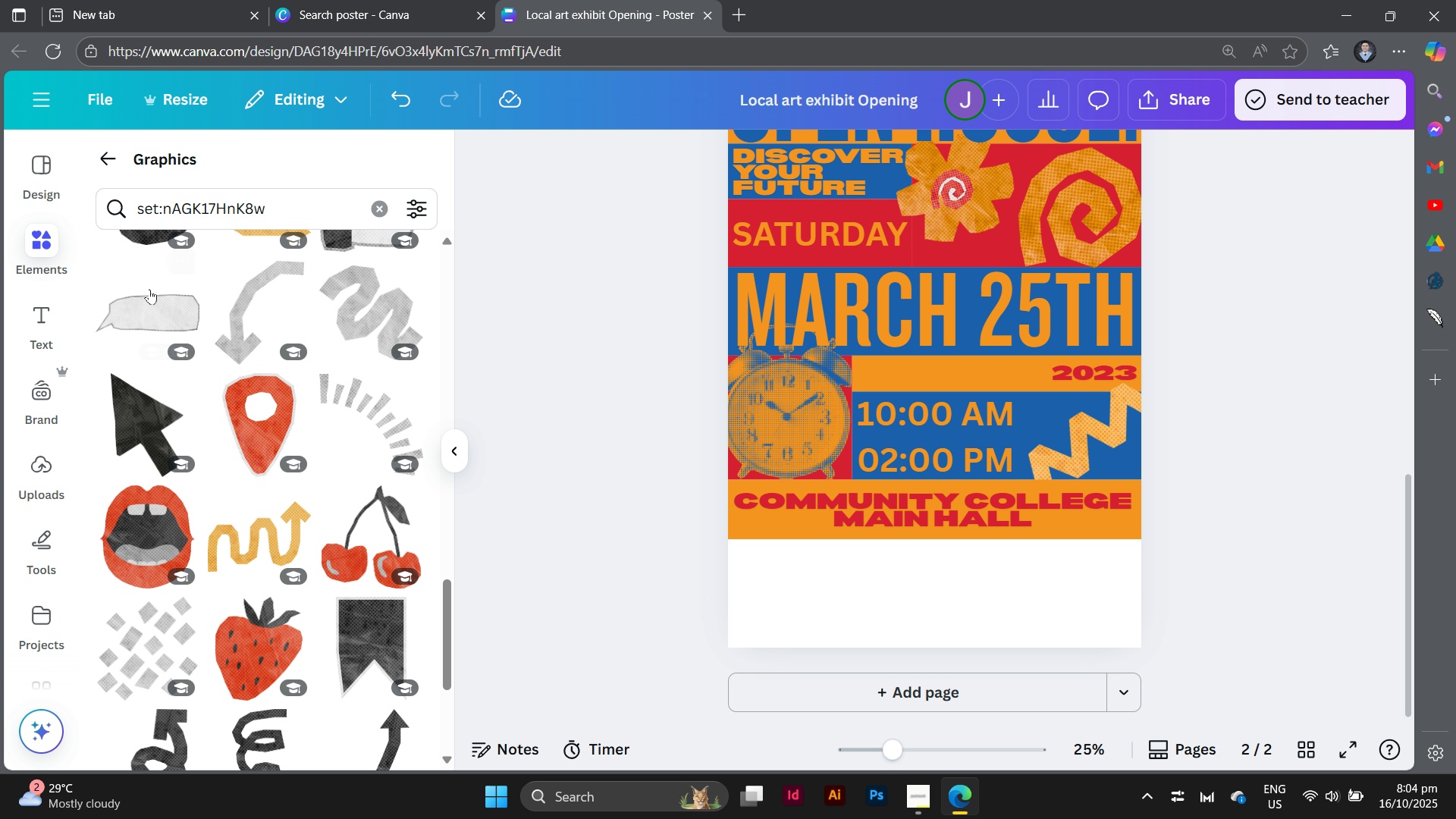 
scroll: coordinate [282, 428], scroll_direction: up, amount: 9.0
 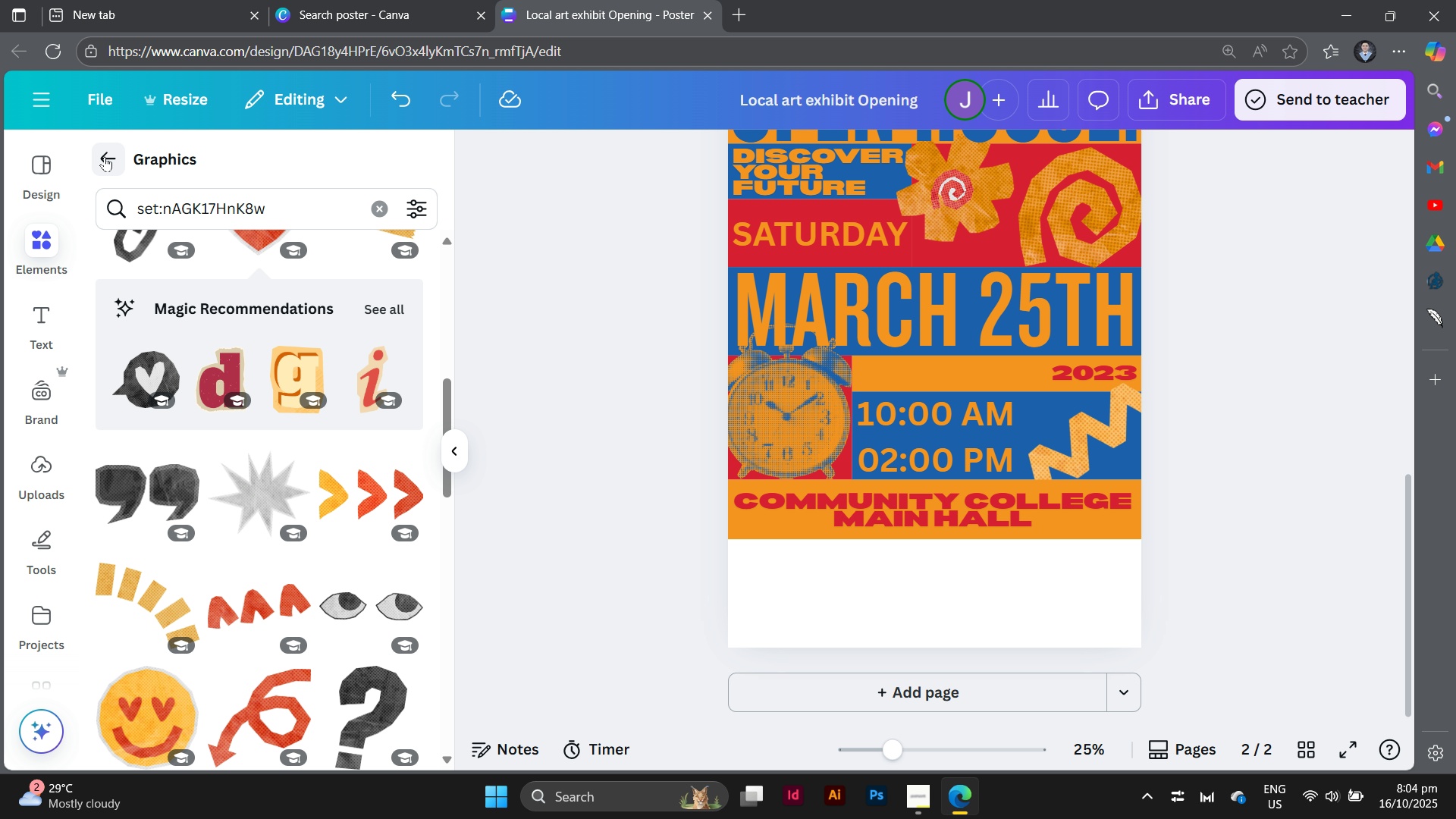 
left_click([105, 156])
 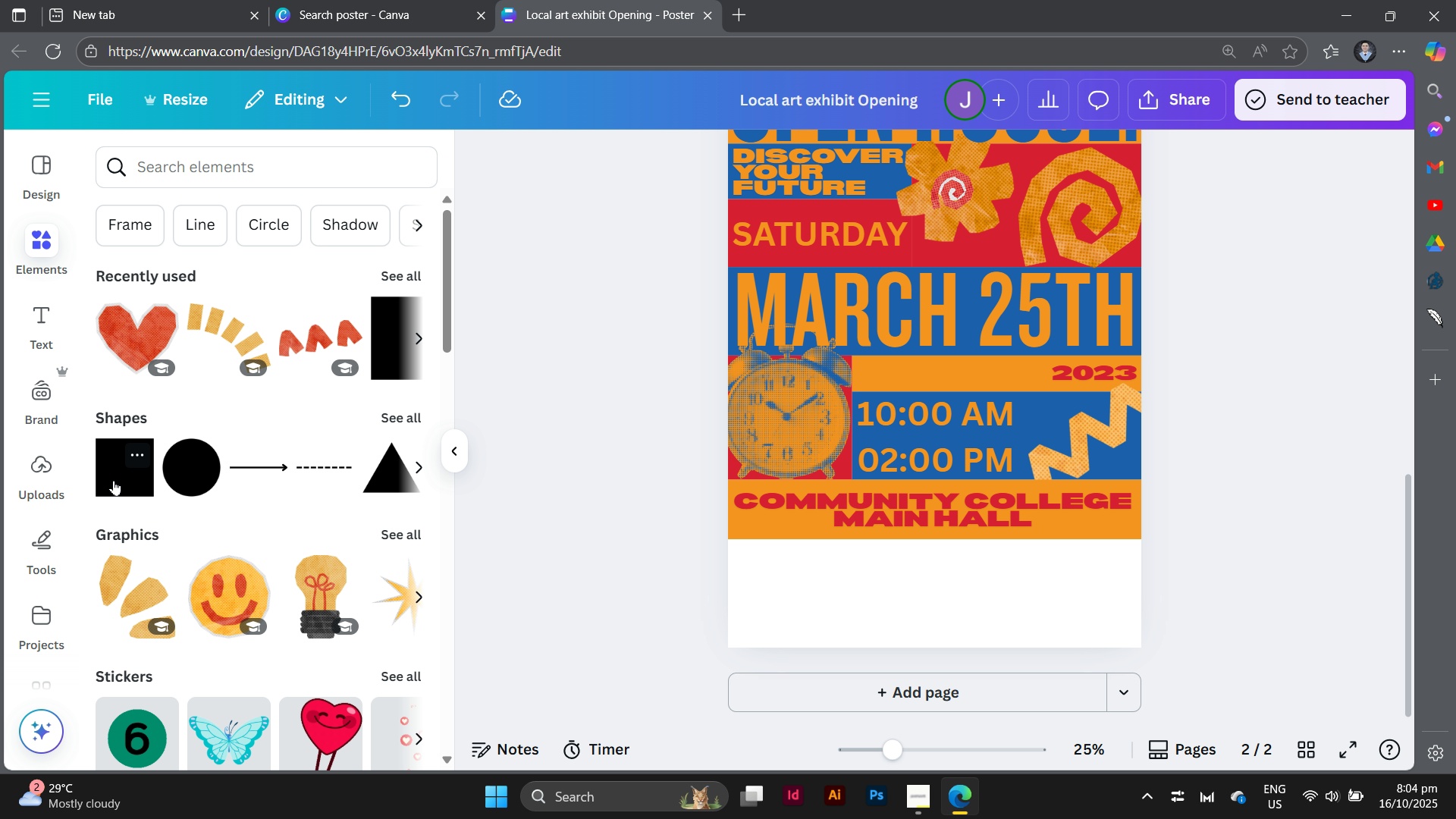 
left_click([114, 480])
 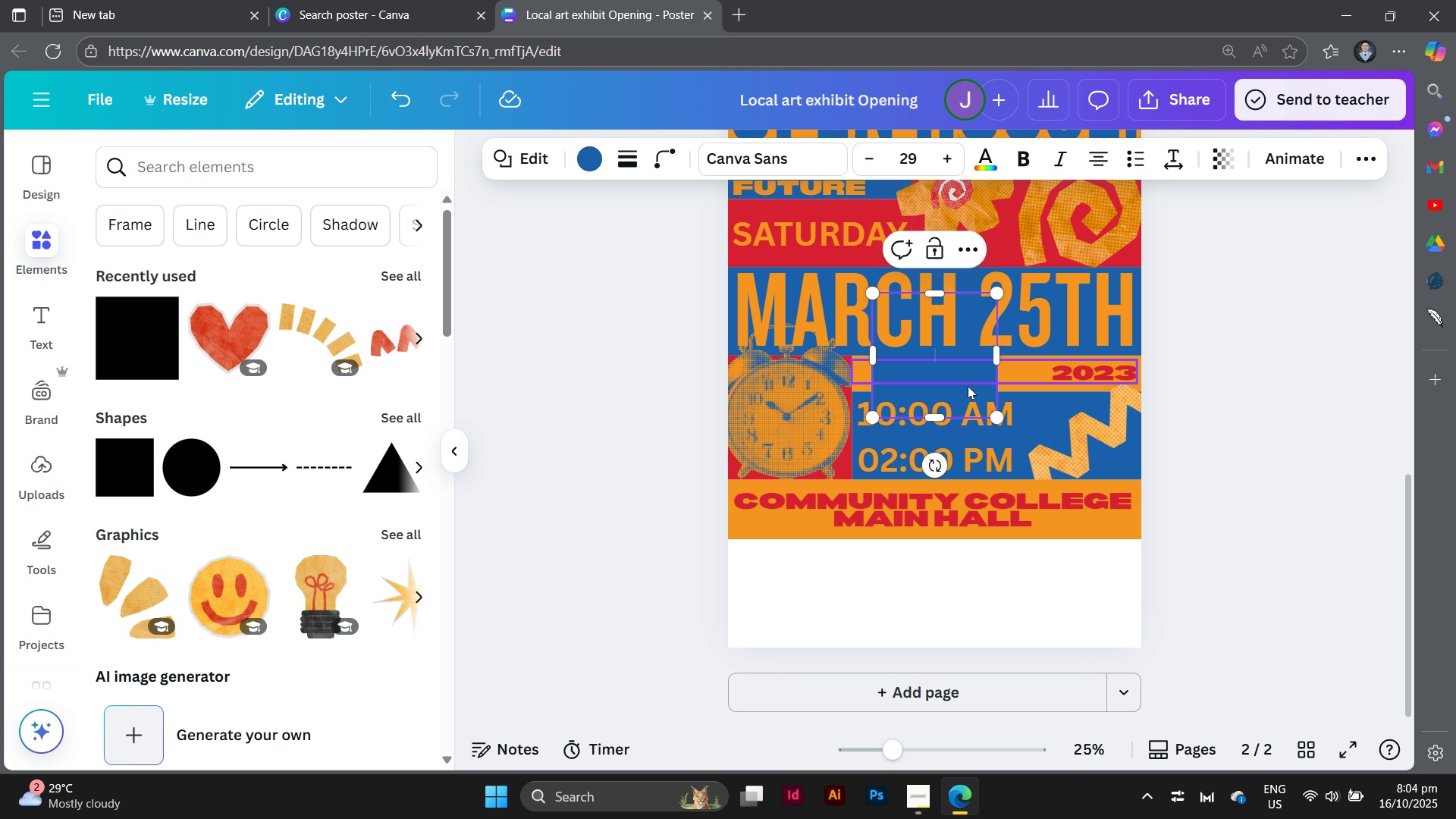 
left_click_drag(start_coordinate=[969, 389], to_coordinate=[824, 630])
 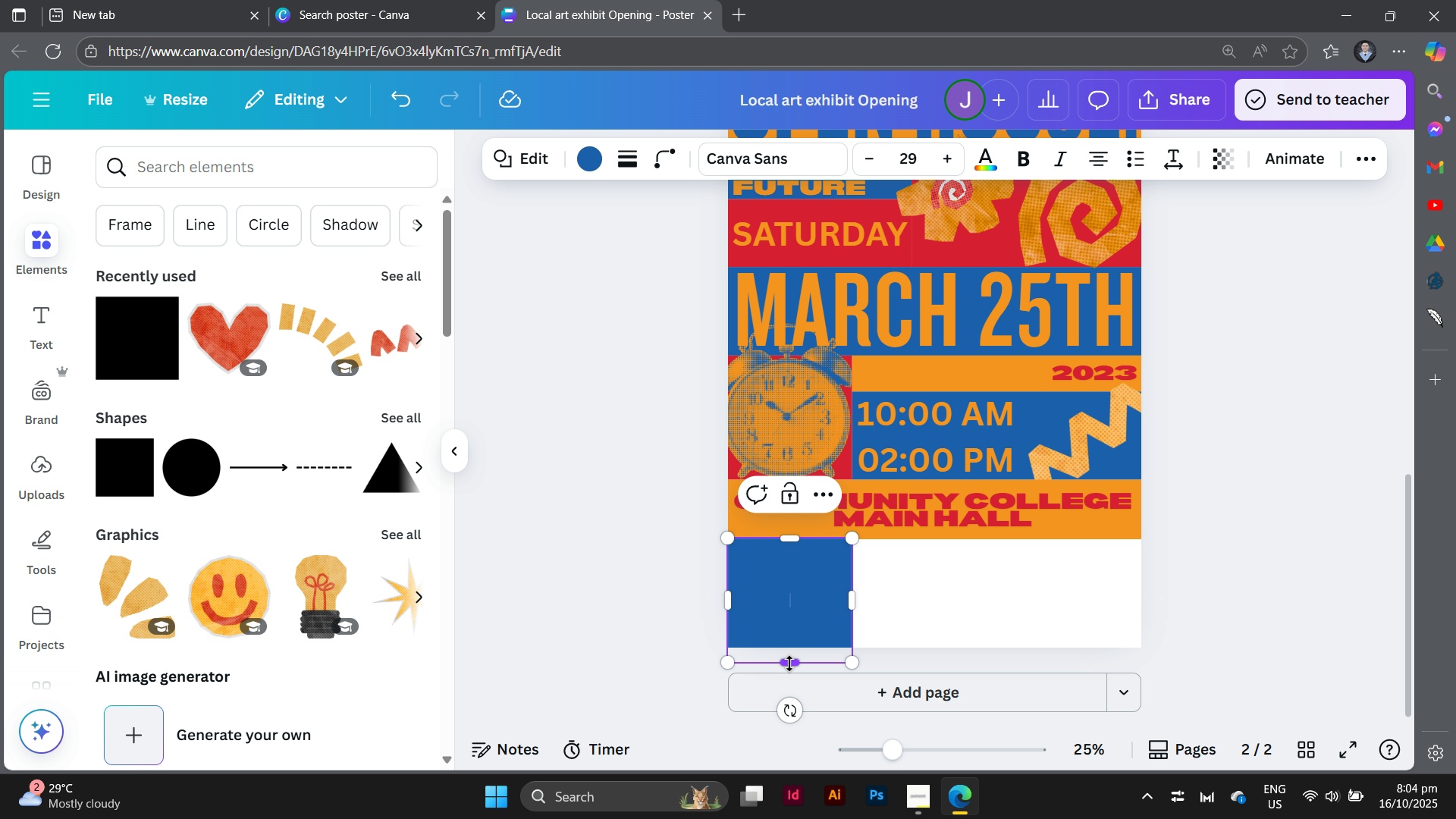 
left_click_drag(start_coordinate=[789, 663], to_coordinate=[795, 650])
 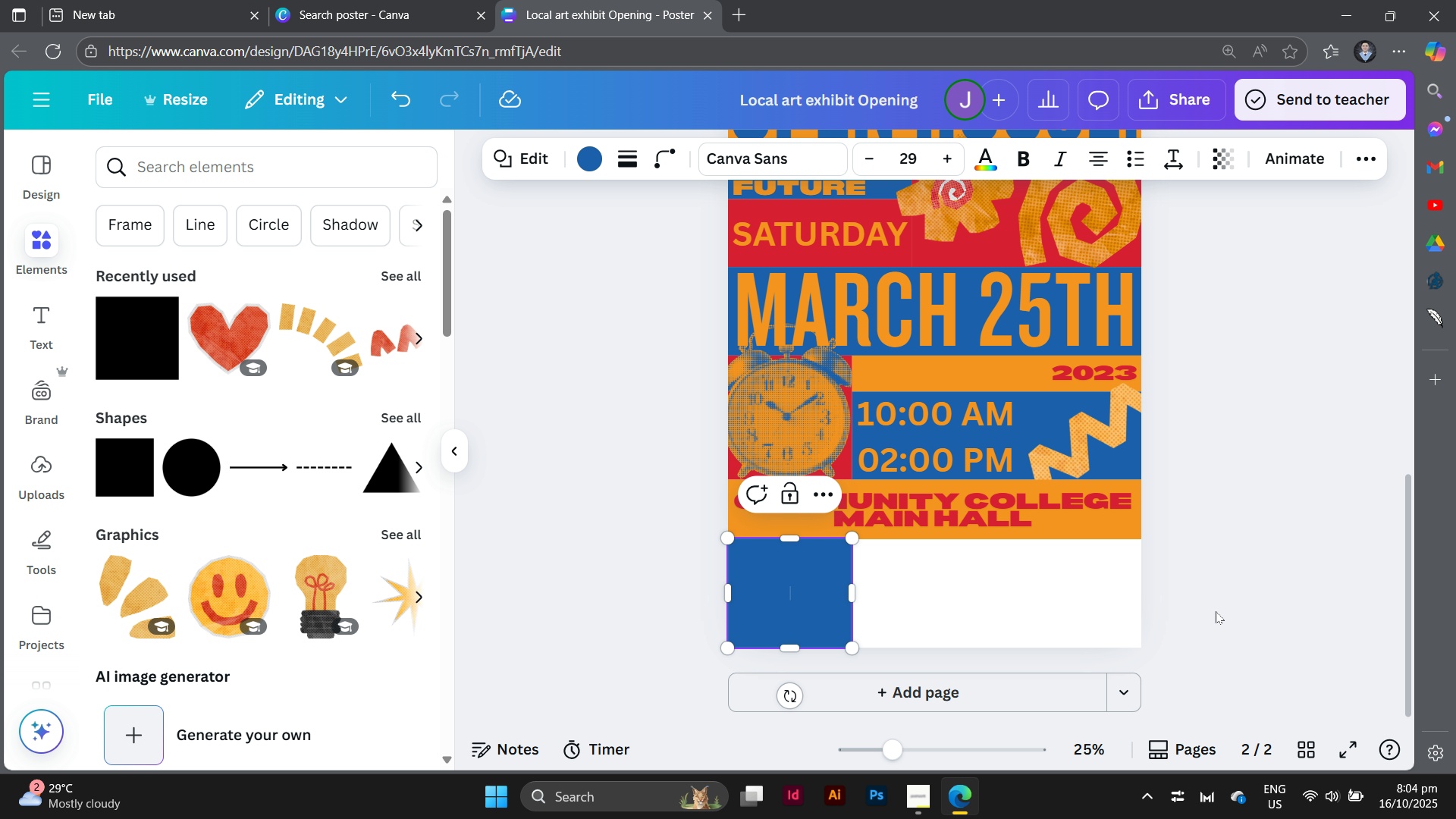 
left_click([1260, 607])
 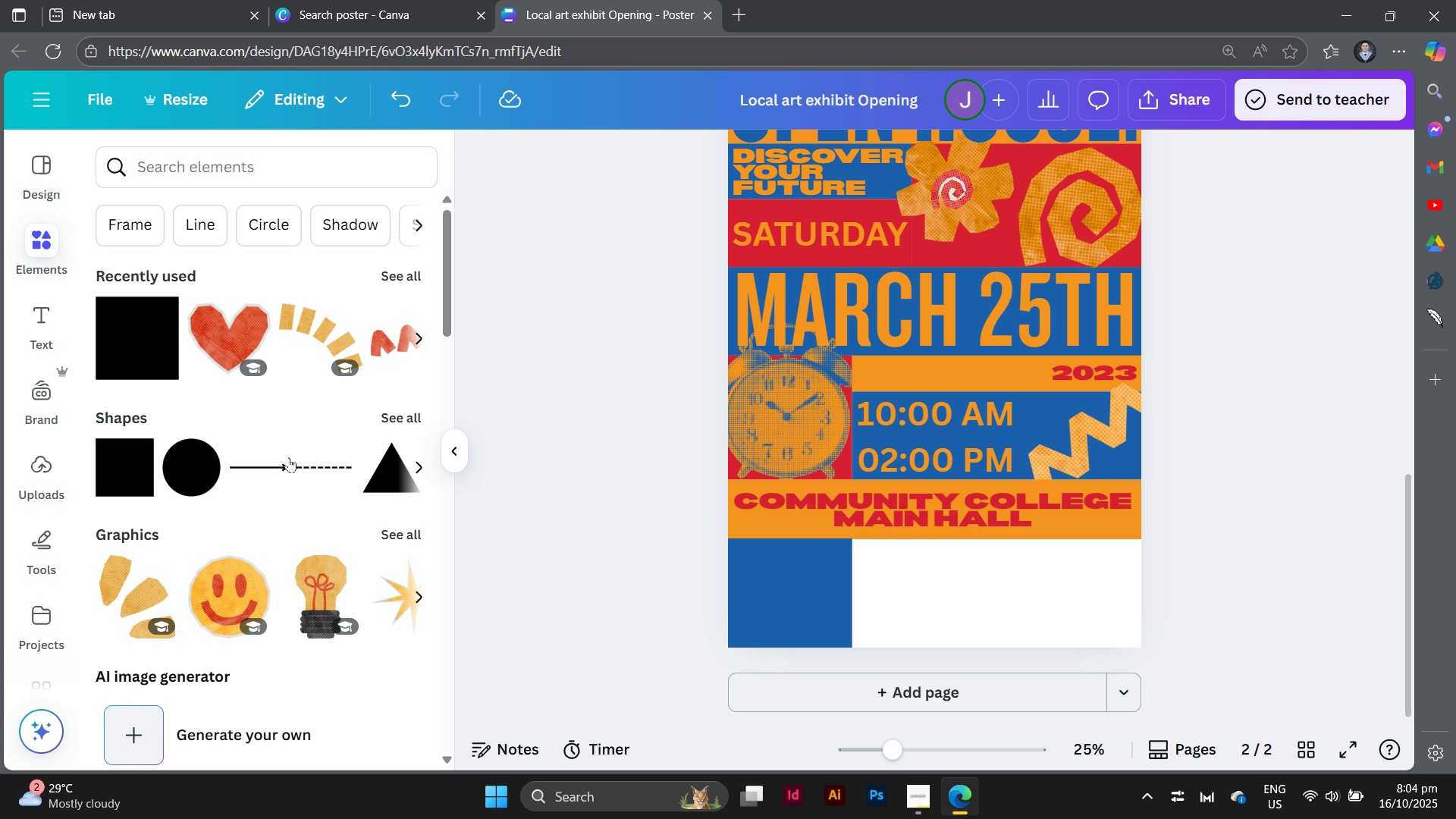 
left_click([416, 537])
 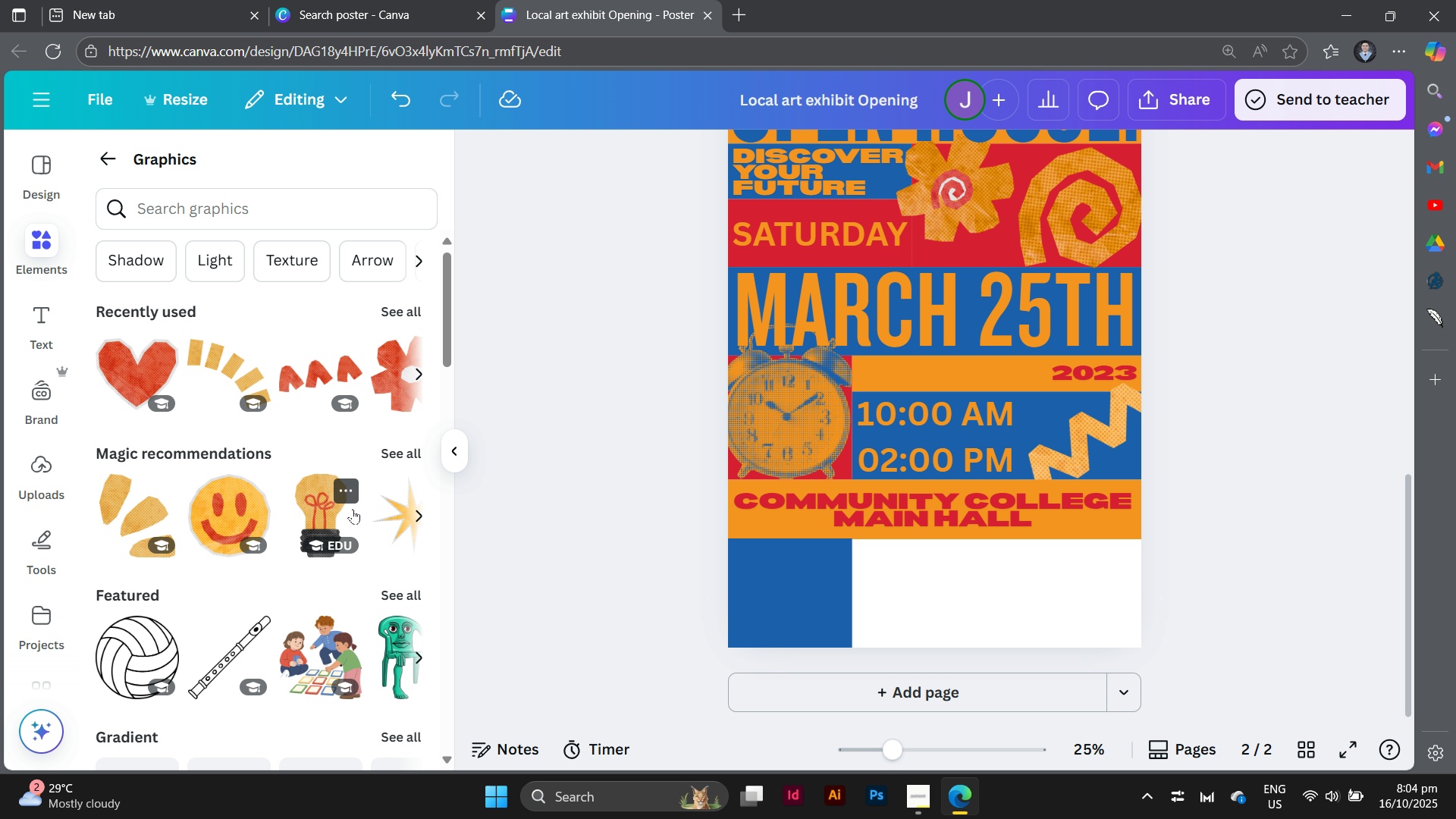 
scroll: coordinate [353, 509], scroll_direction: down, amount: 1.0
 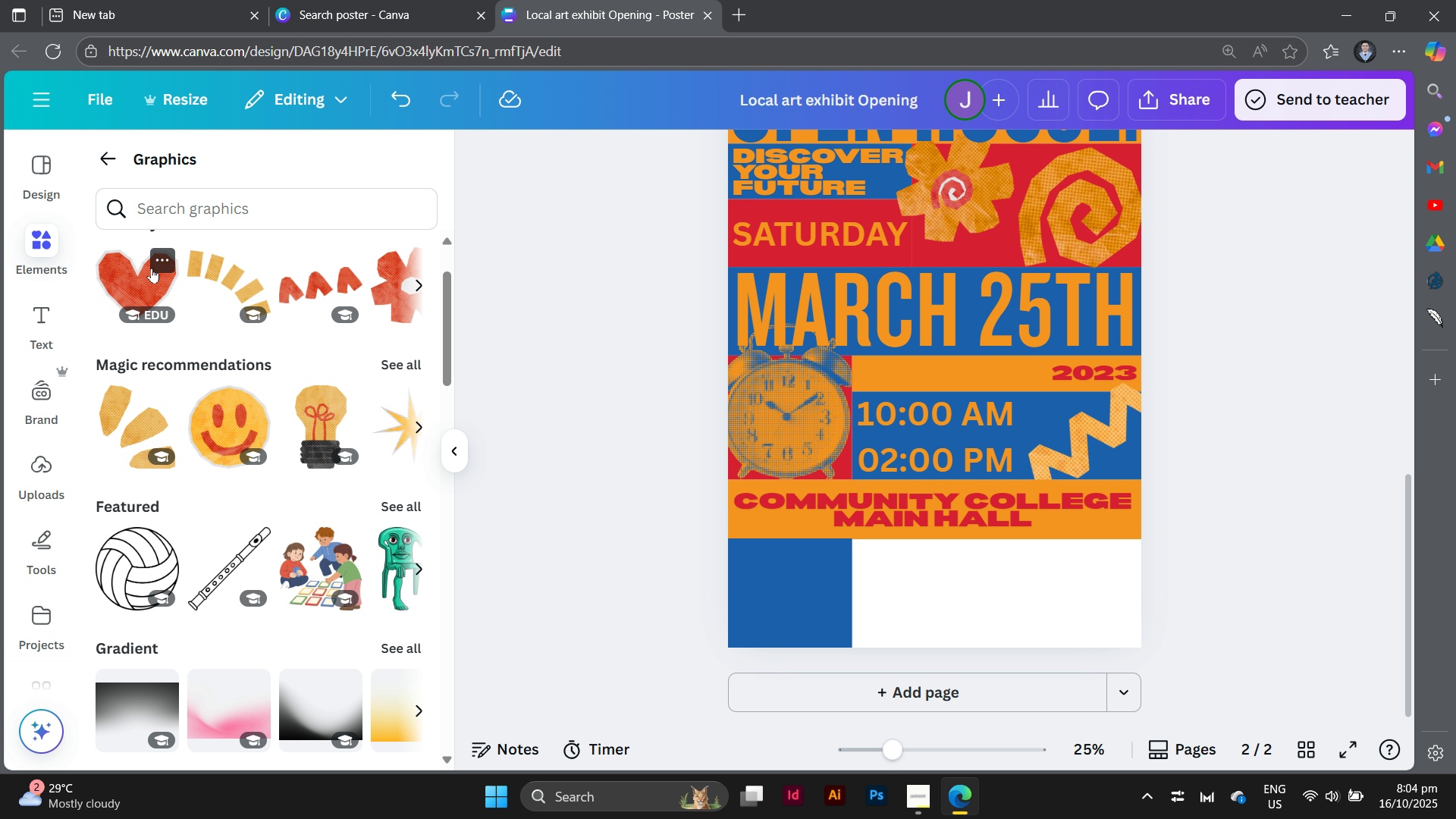 
left_click([152, 268])
 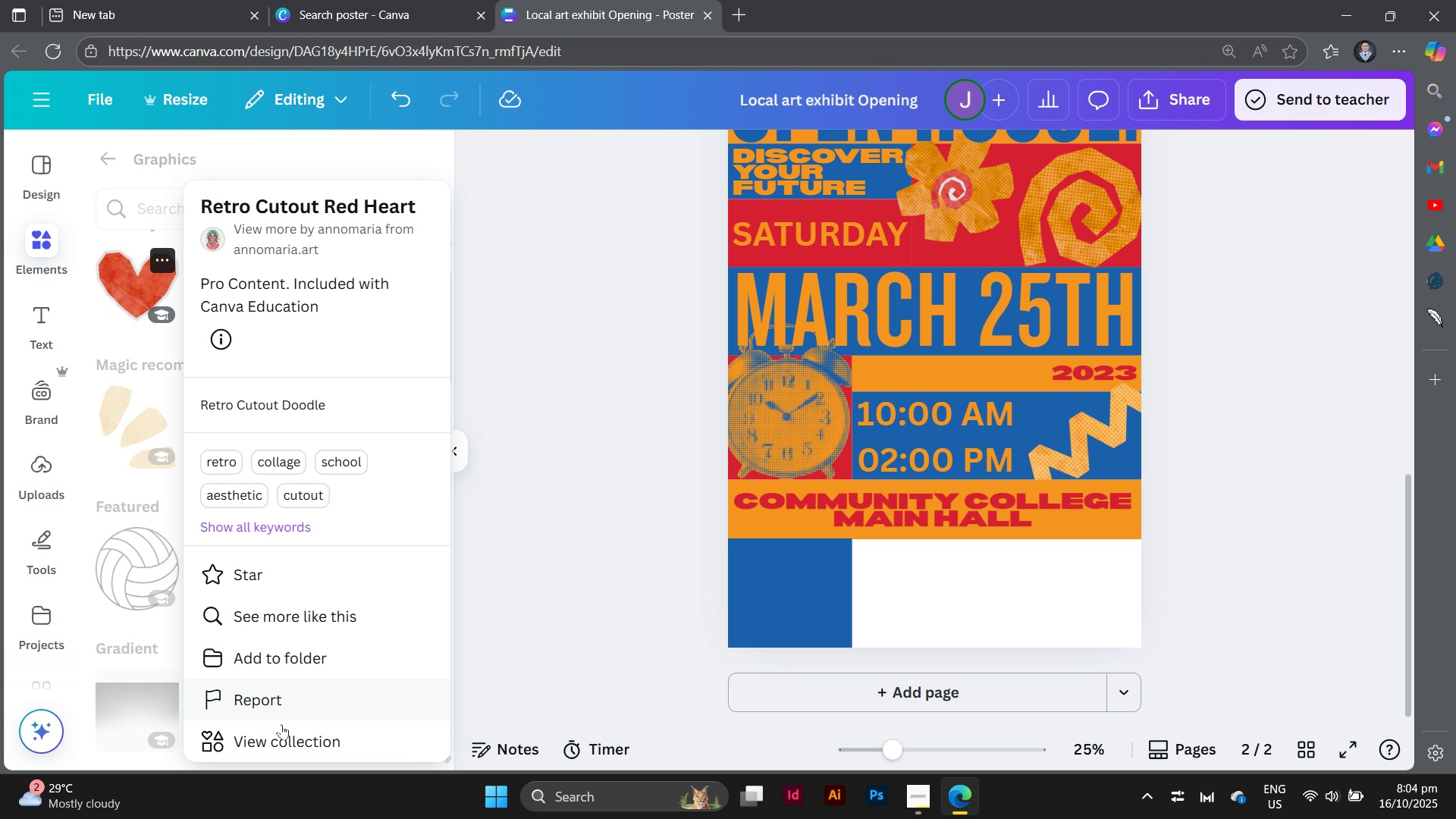 
left_click([283, 726])
 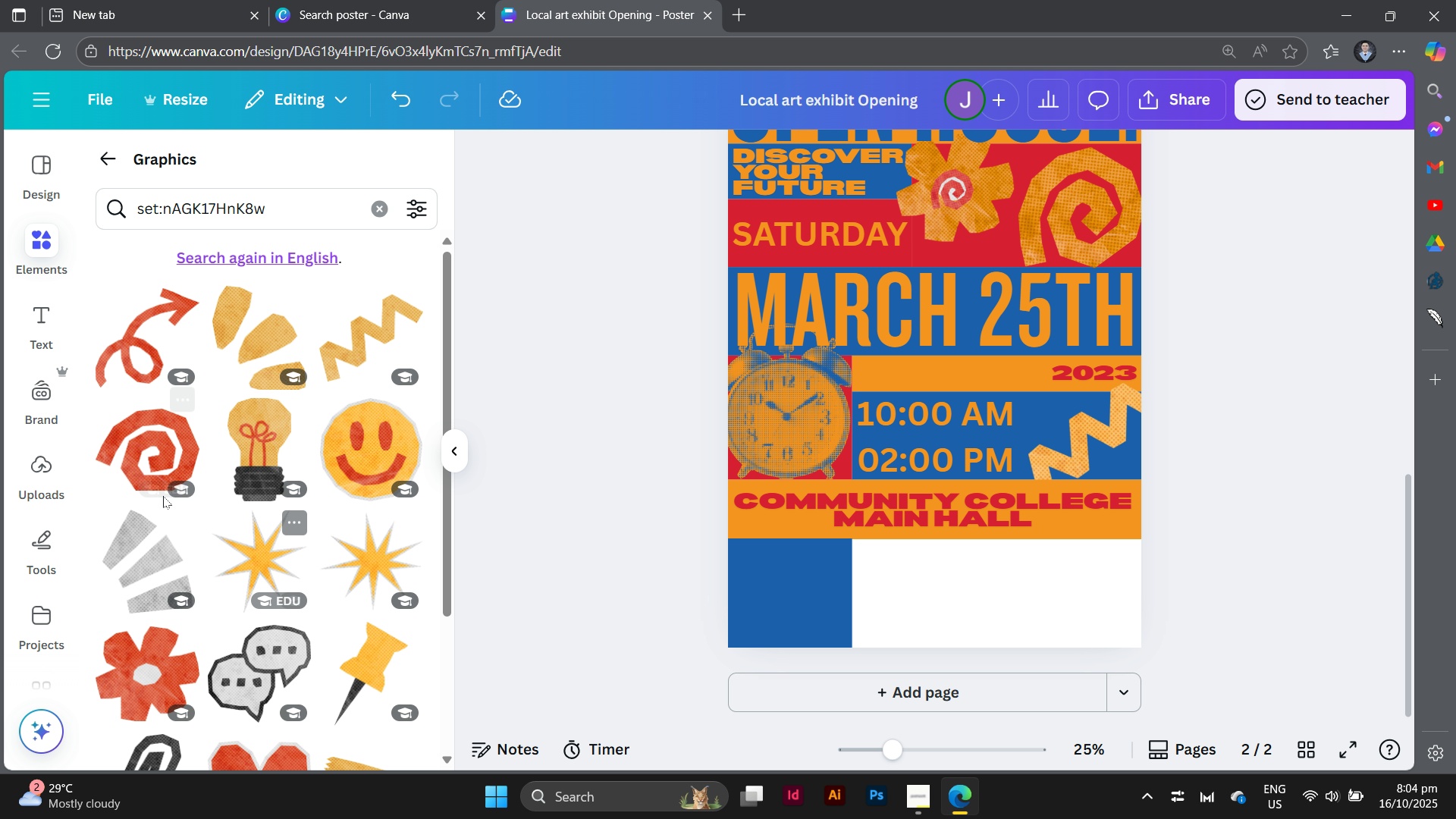 
scroll: coordinate [267, 519], scroll_direction: down, amount: 12.0
 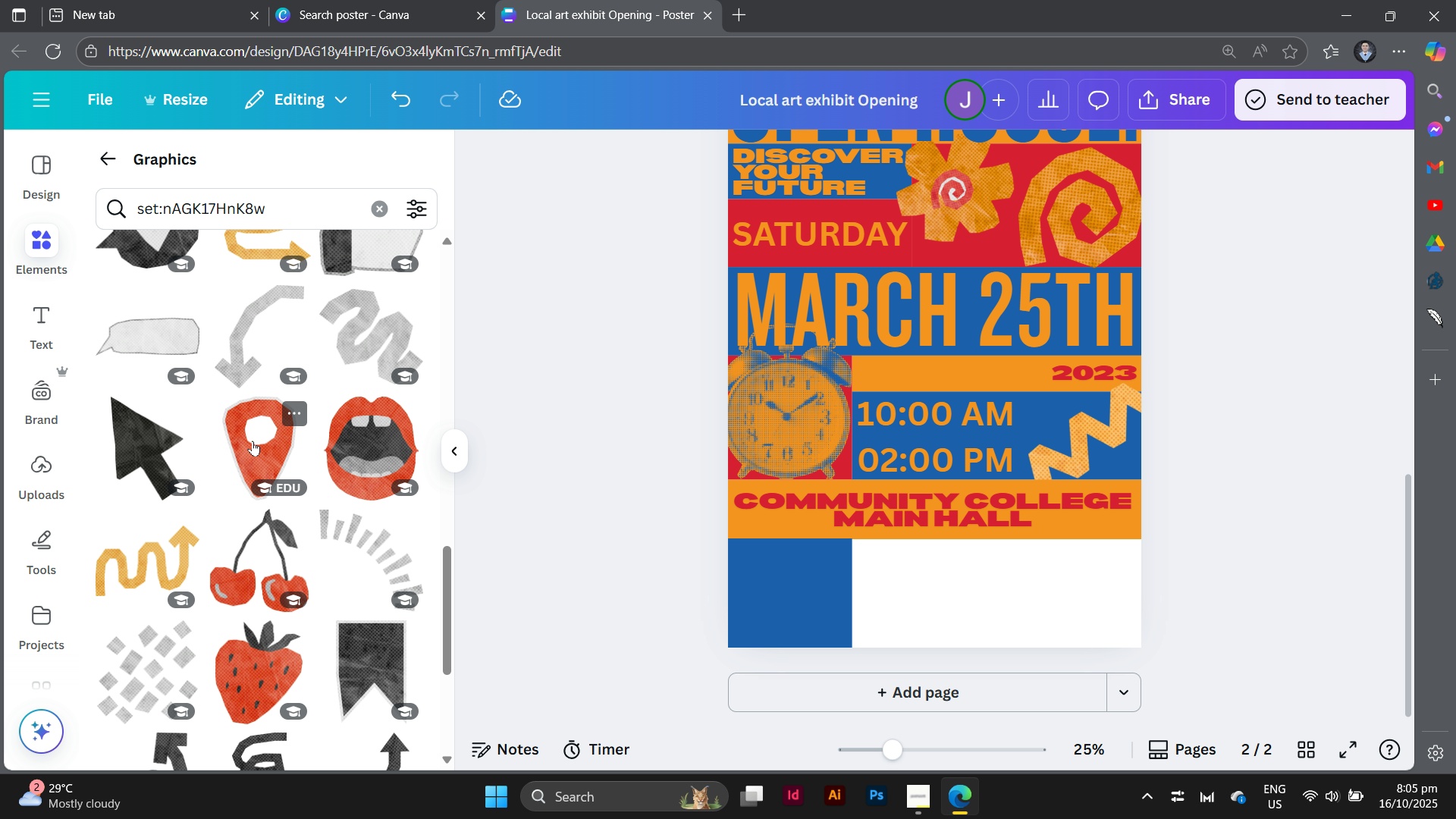 
left_click([253, 438])
 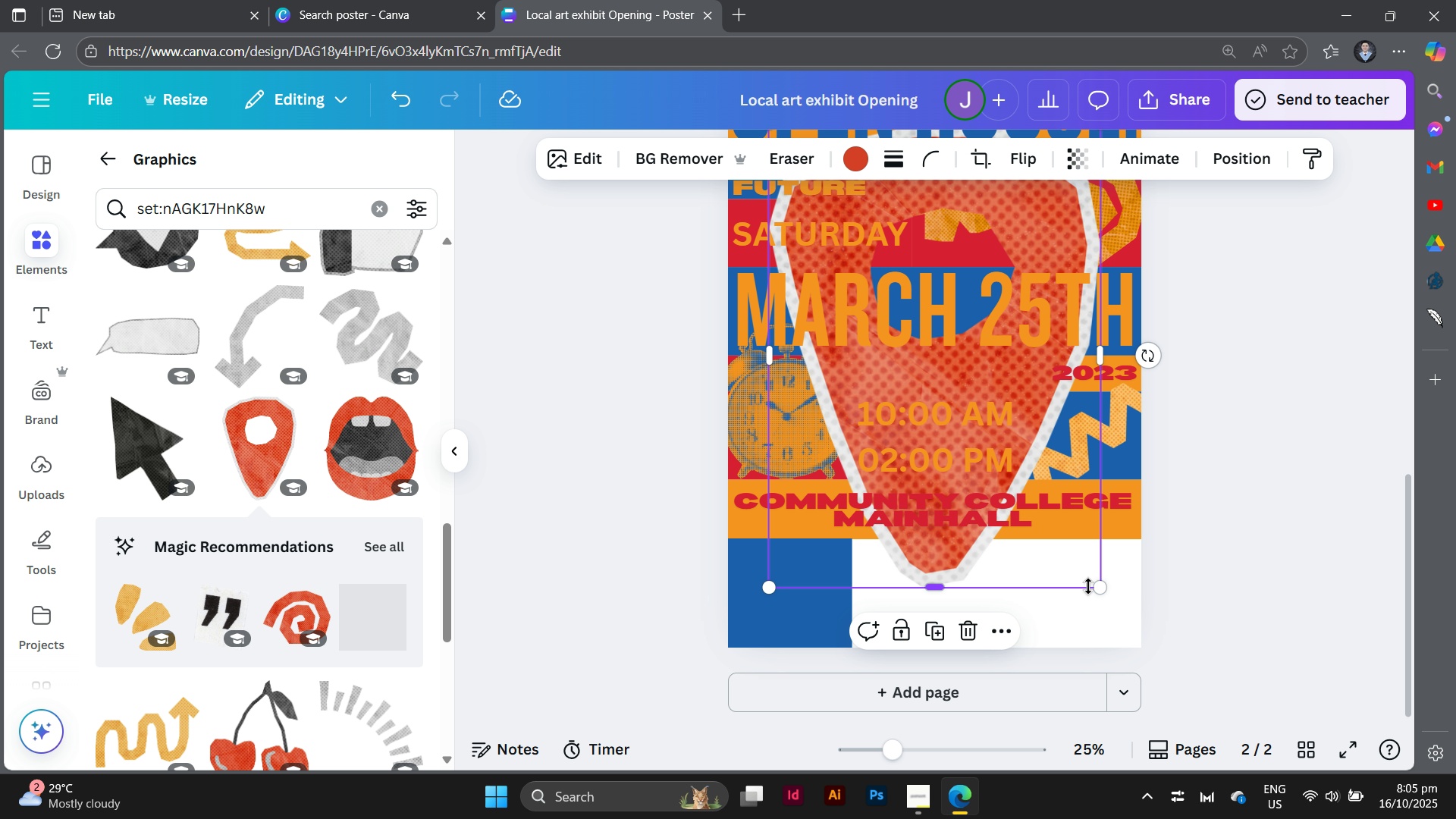 
left_click_drag(start_coordinate=[1094, 585], to_coordinate=[880, 388])
 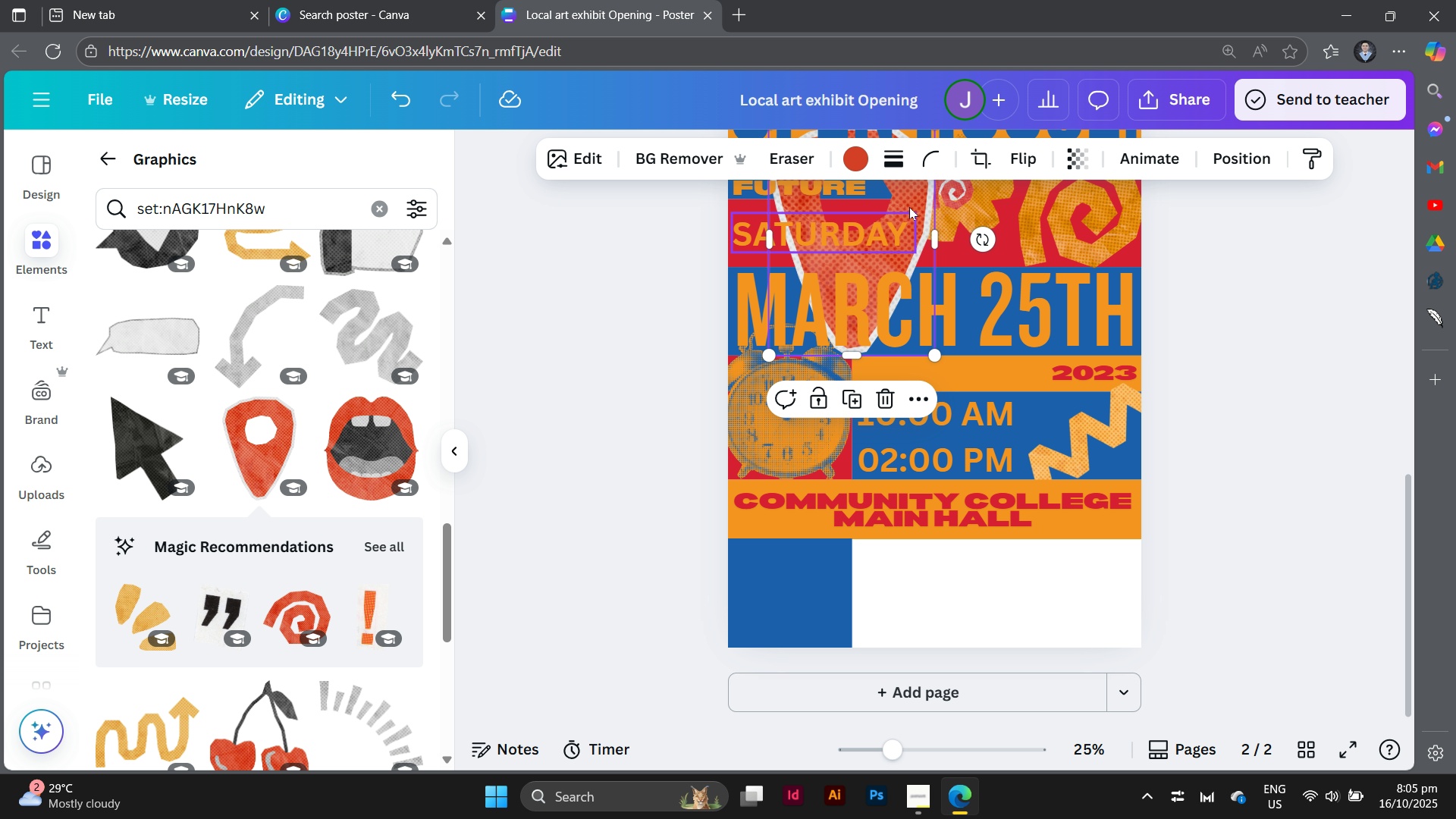 
left_click_drag(start_coordinate=[912, 198], to_coordinate=[854, 602])
 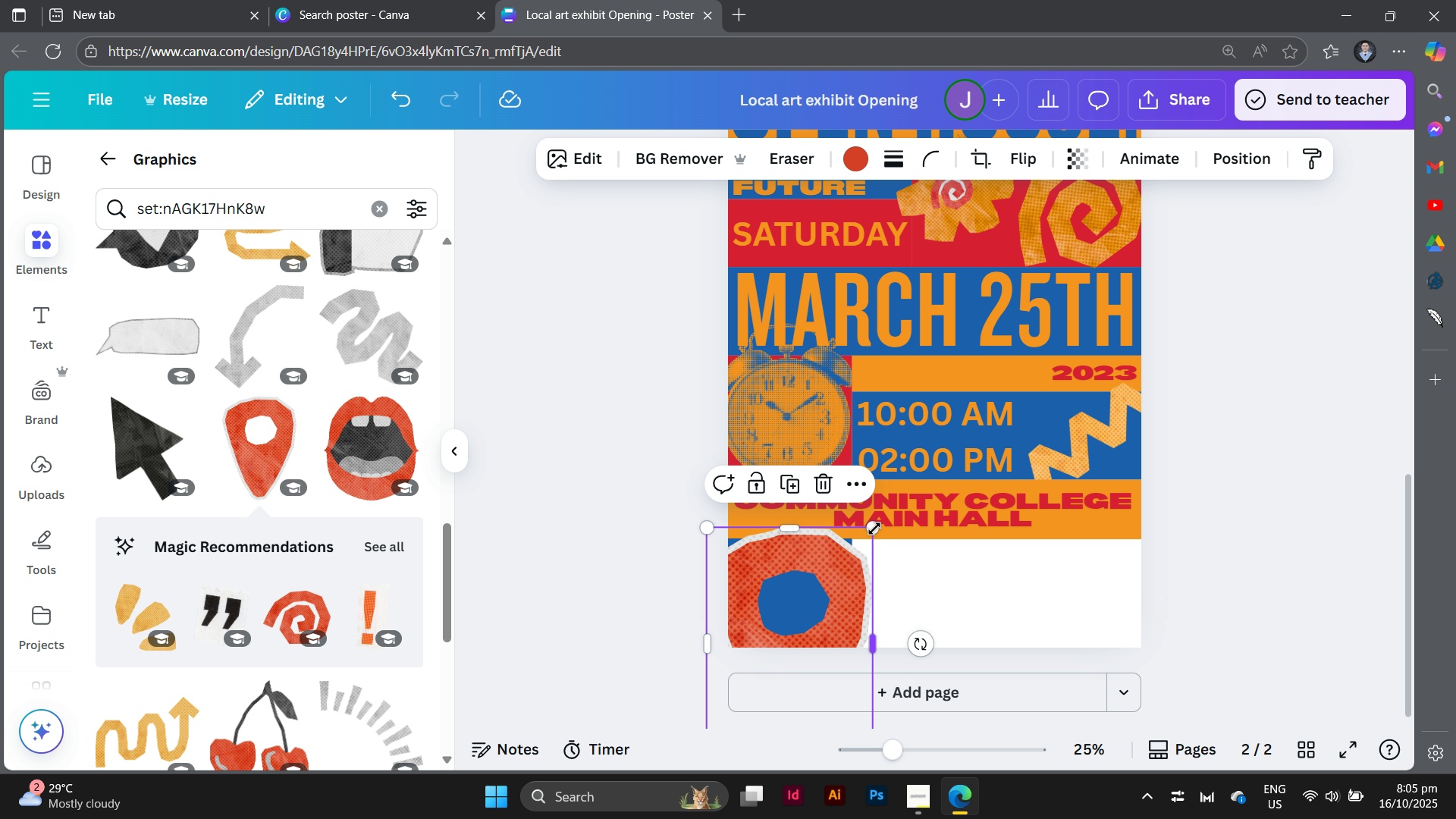 
left_click_drag(start_coordinate=[874, 526], to_coordinate=[858, 596])
 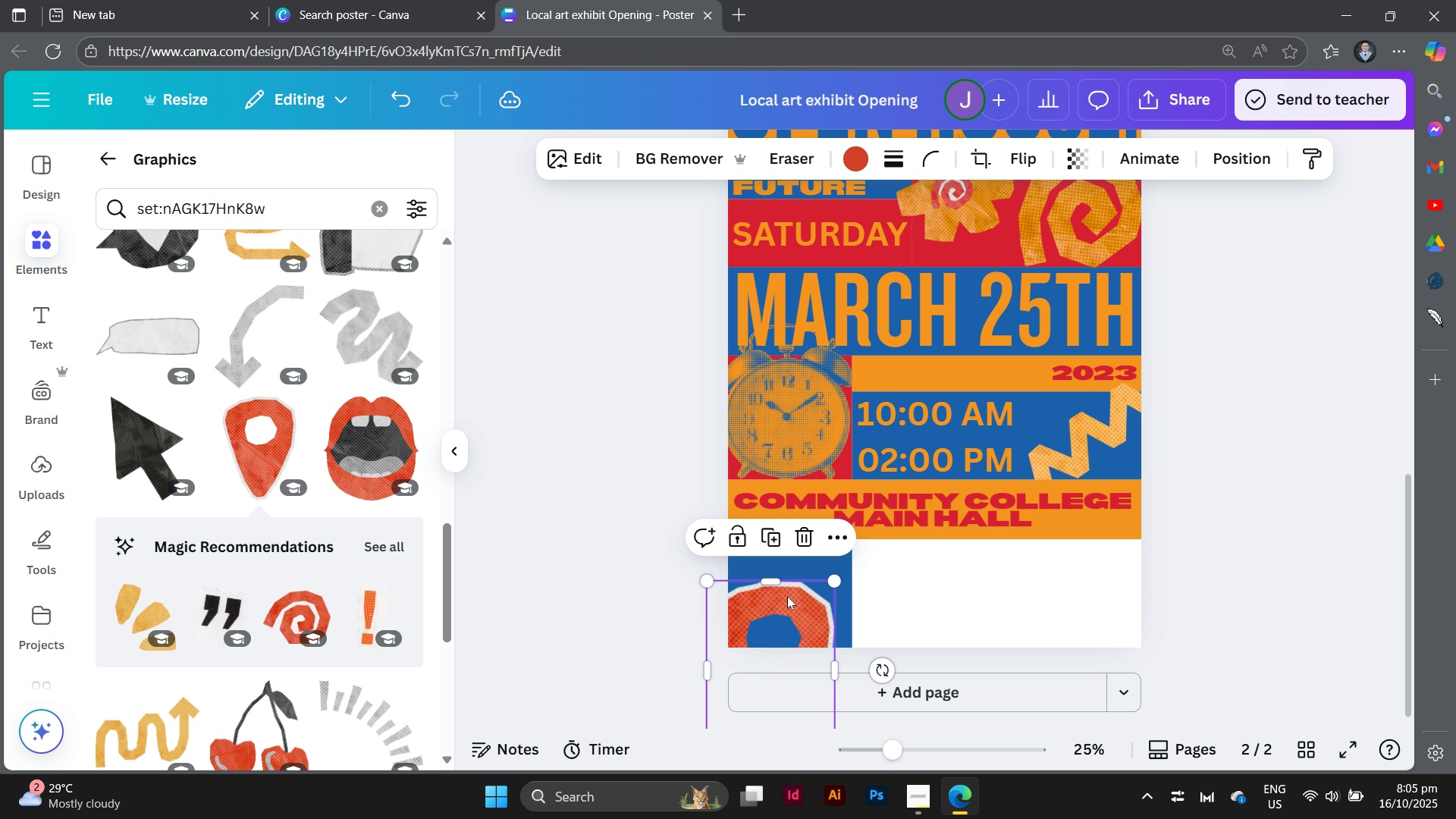 
left_click_drag(start_coordinate=[787, 596], to_coordinate=[800, 524])
 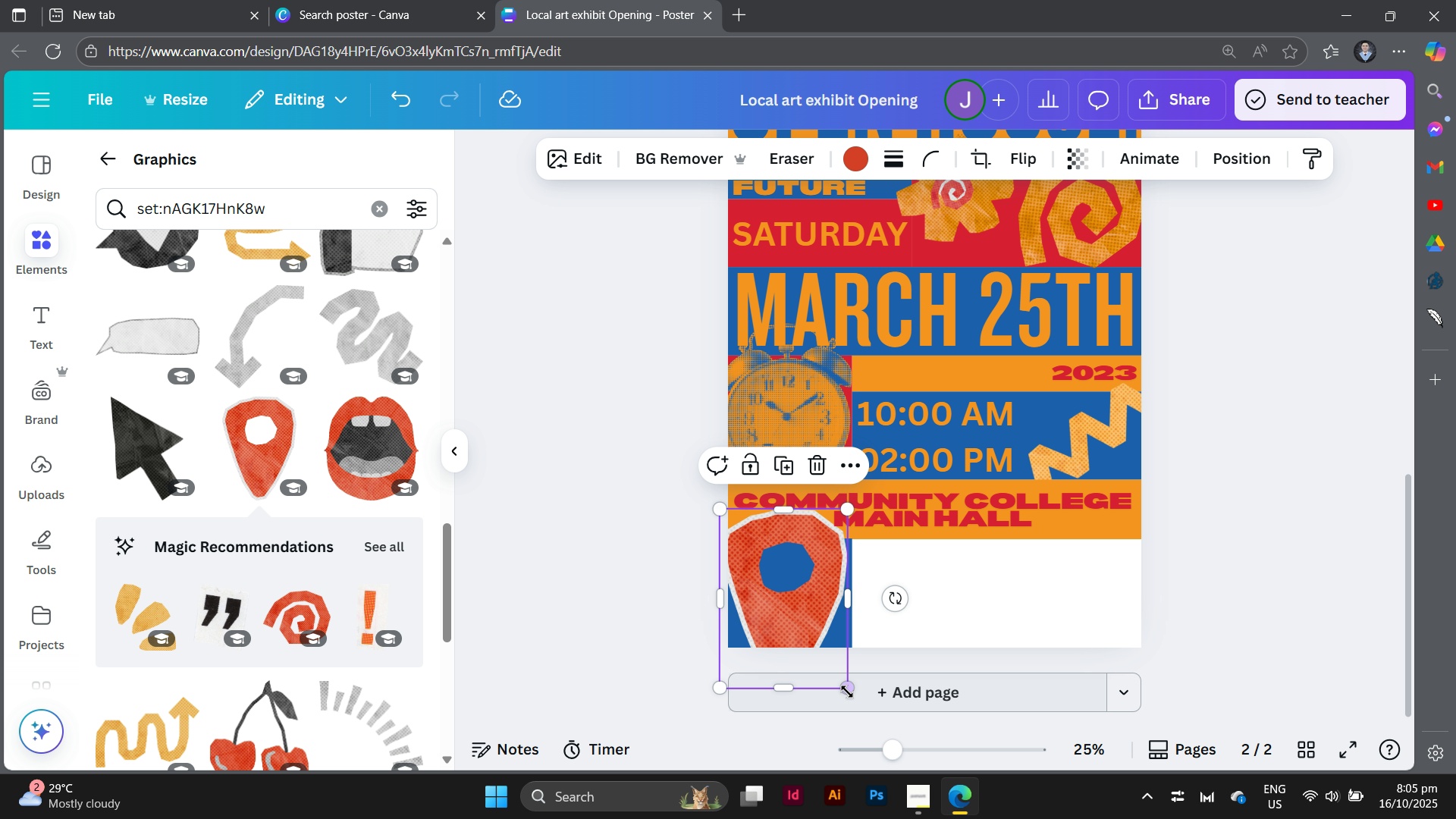 
left_click_drag(start_coordinate=[847, 692], to_coordinate=[823, 642])
 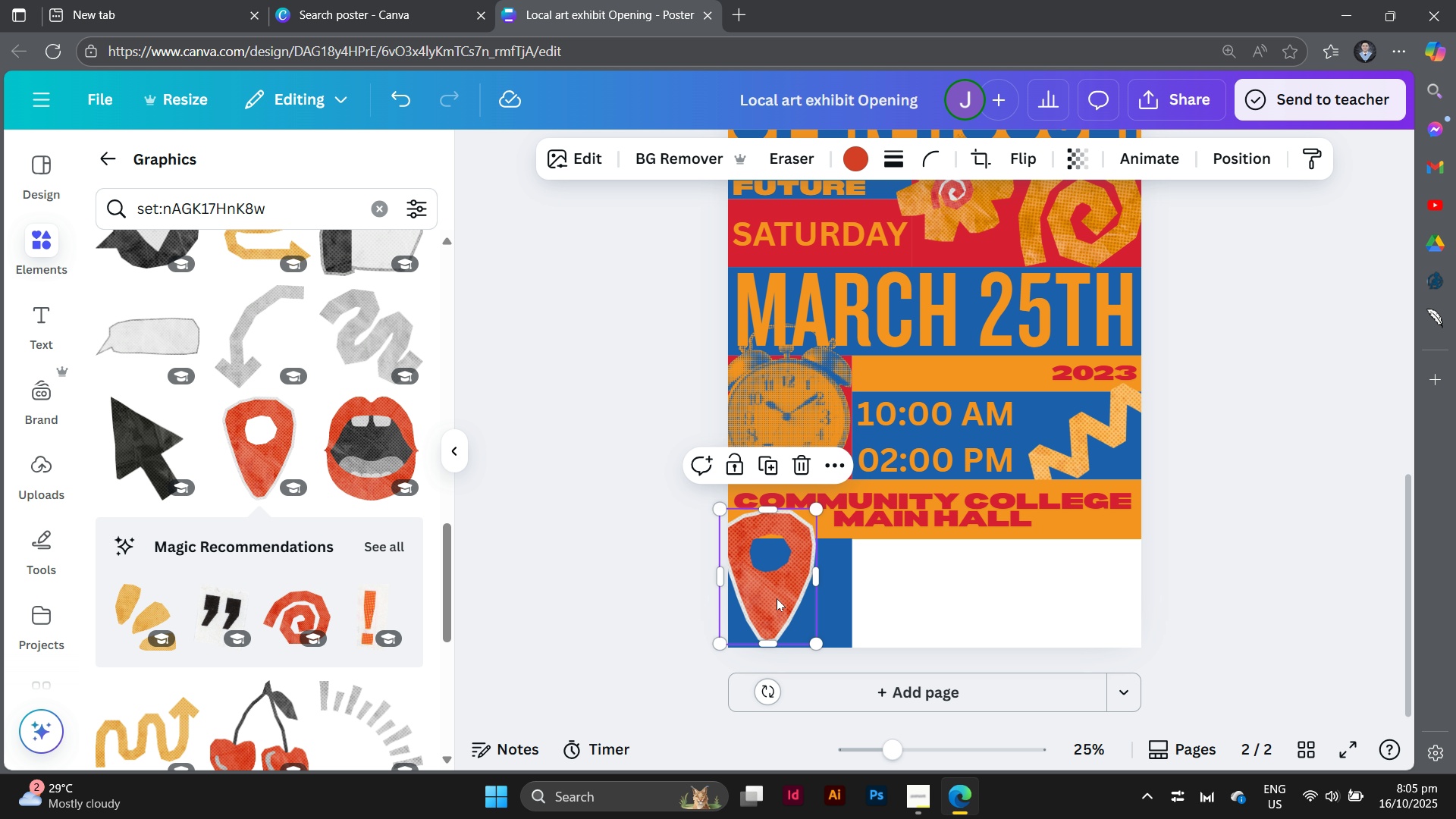 
left_click_drag(start_coordinate=[775, 598], to_coordinate=[789, 599])
 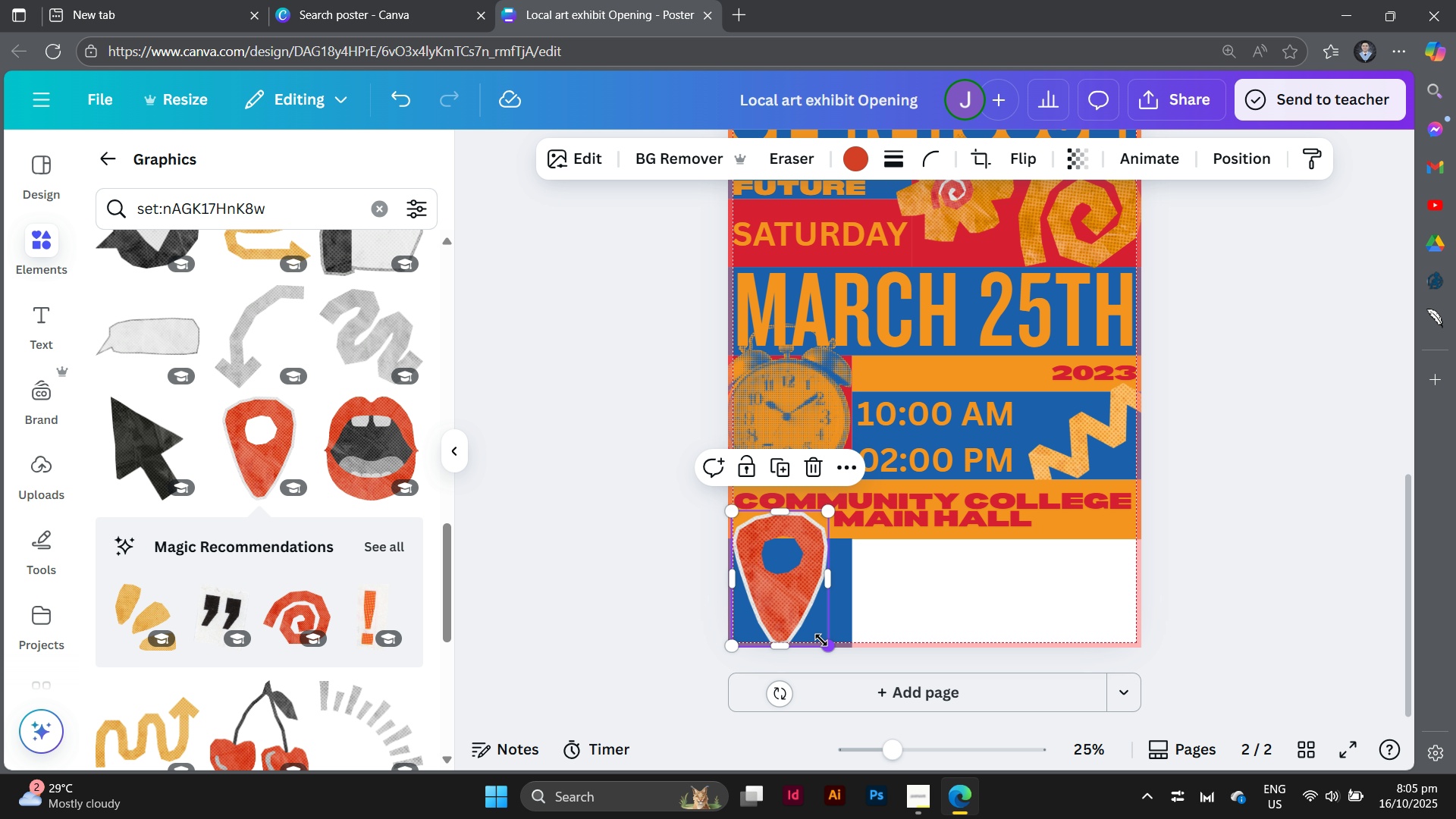 
left_click_drag(start_coordinate=[821, 640], to_coordinate=[810, 616])
 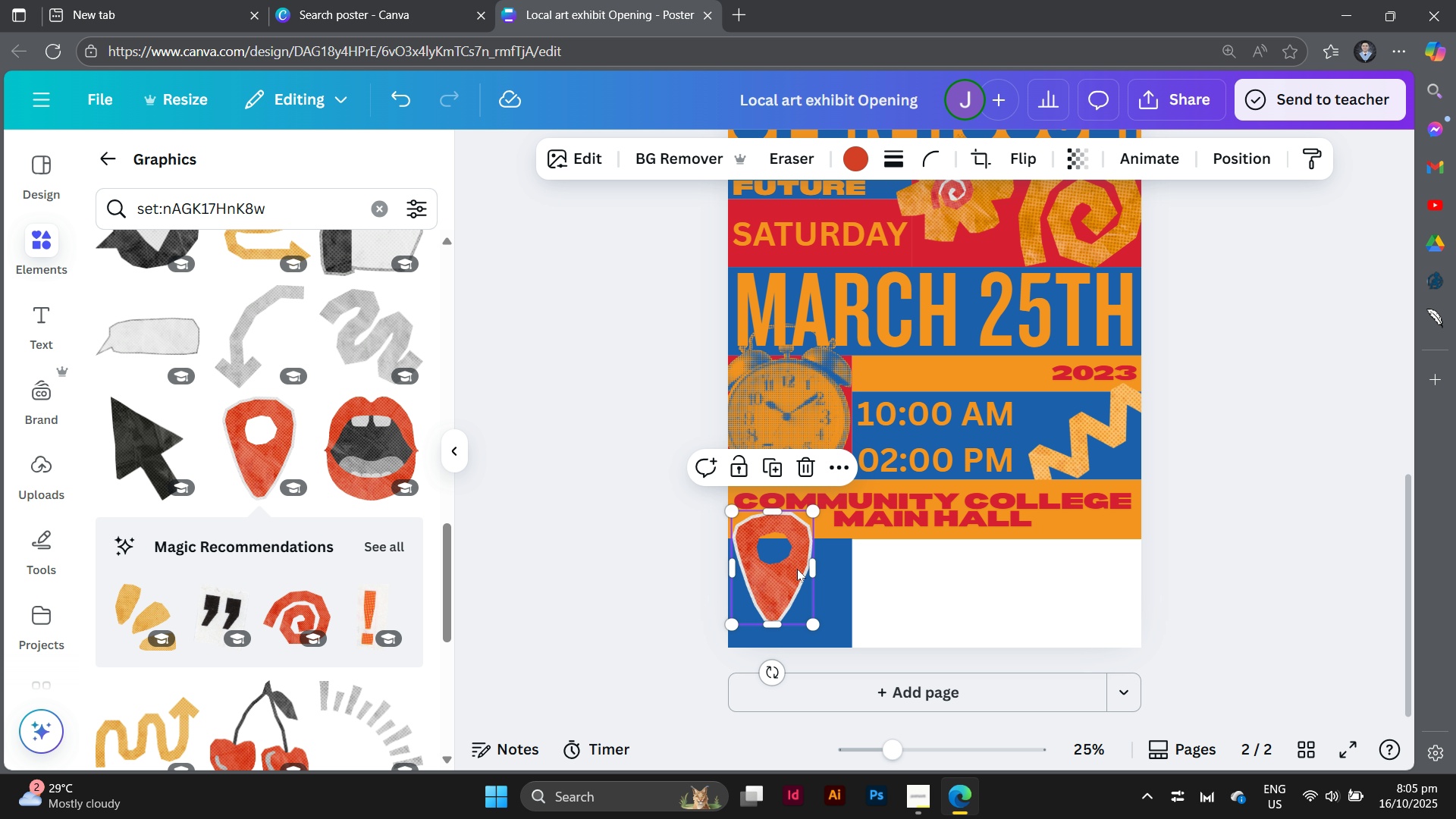 
left_click_drag(start_coordinate=[788, 567], to_coordinate=[798, 583])
 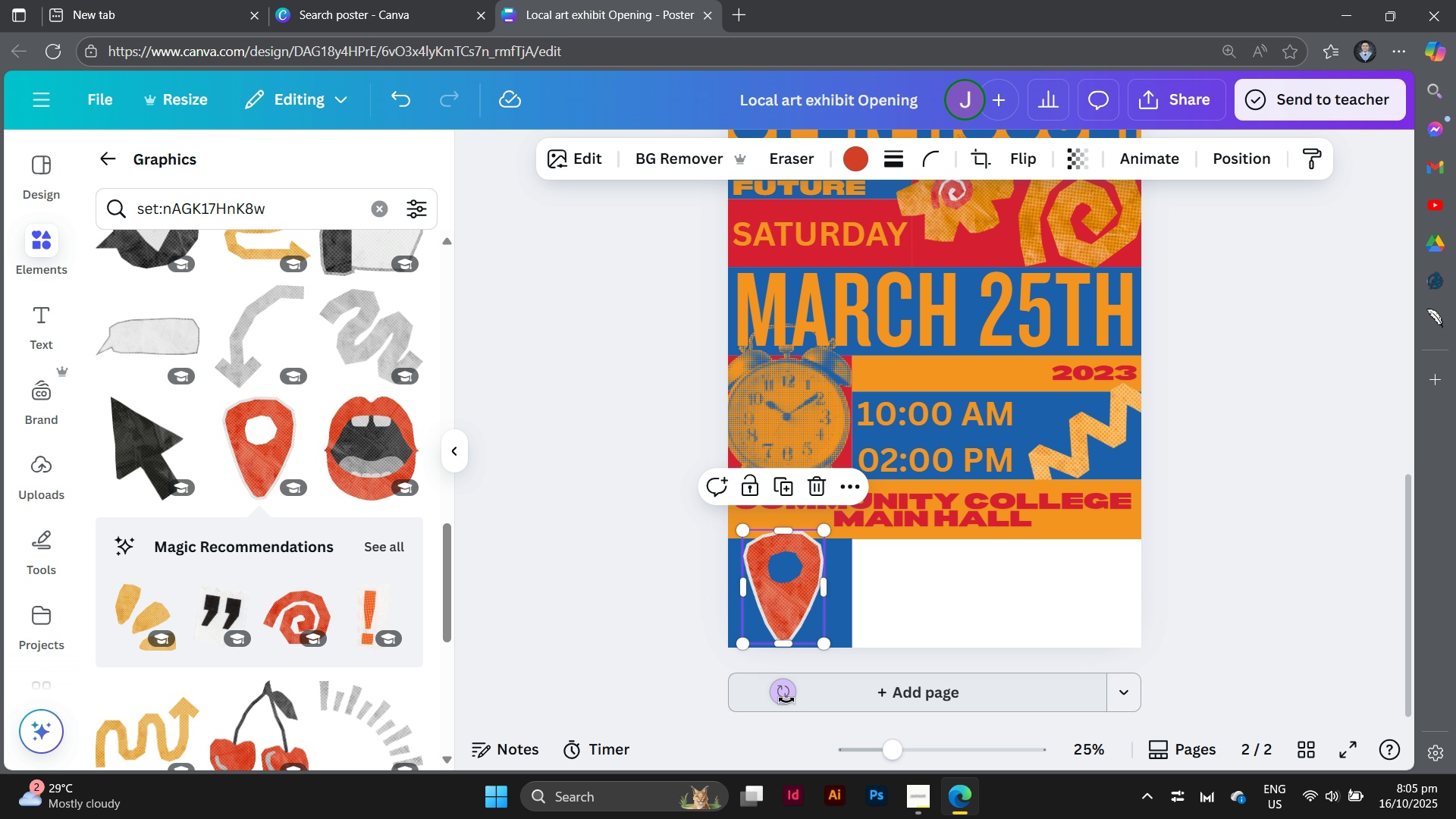 
left_click_drag(start_coordinate=[786, 693], to_coordinate=[814, 682])
 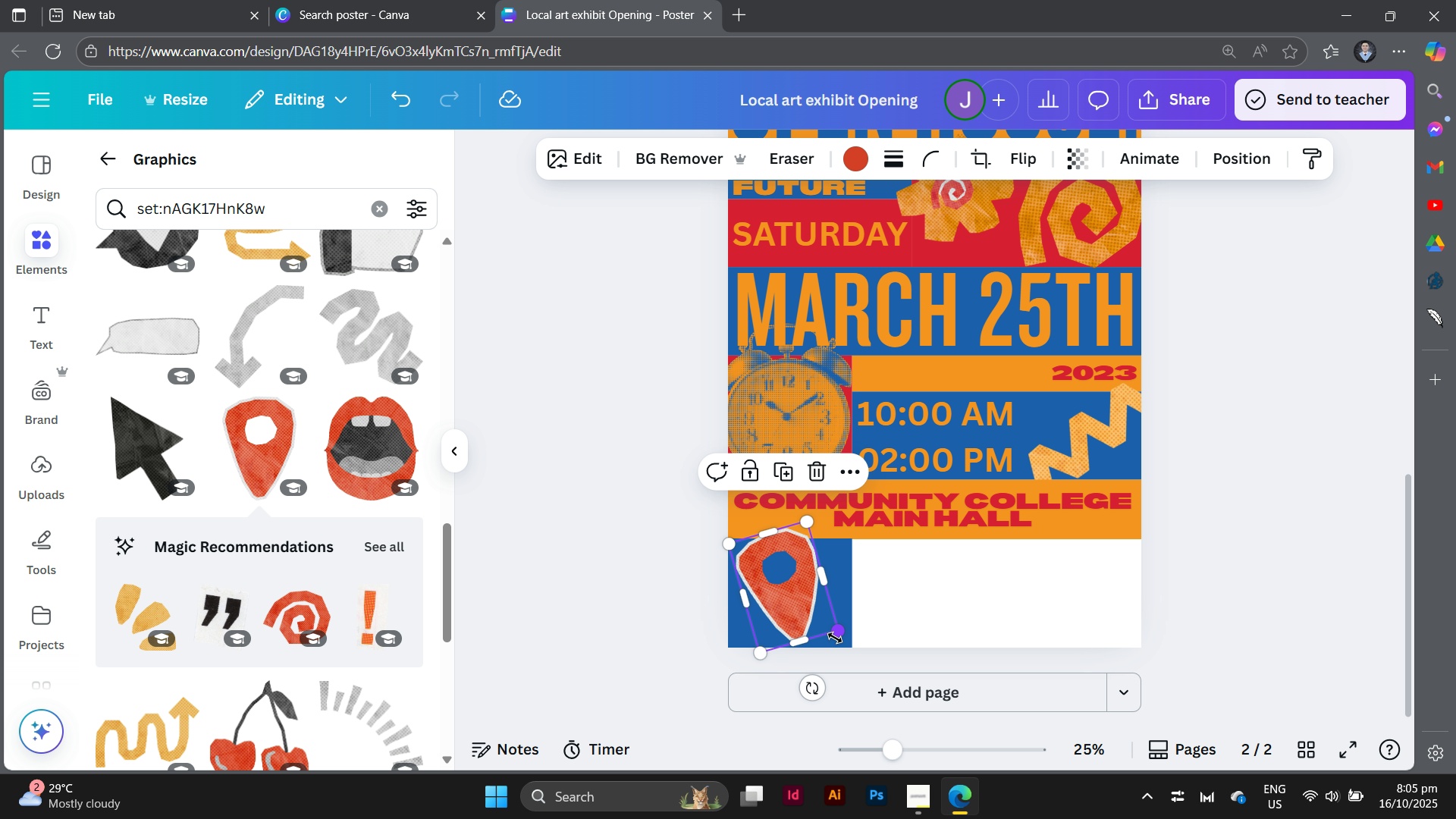 
left_click_drag(start_coordinate=[835, 637], to_coordinate=[861, 645])
 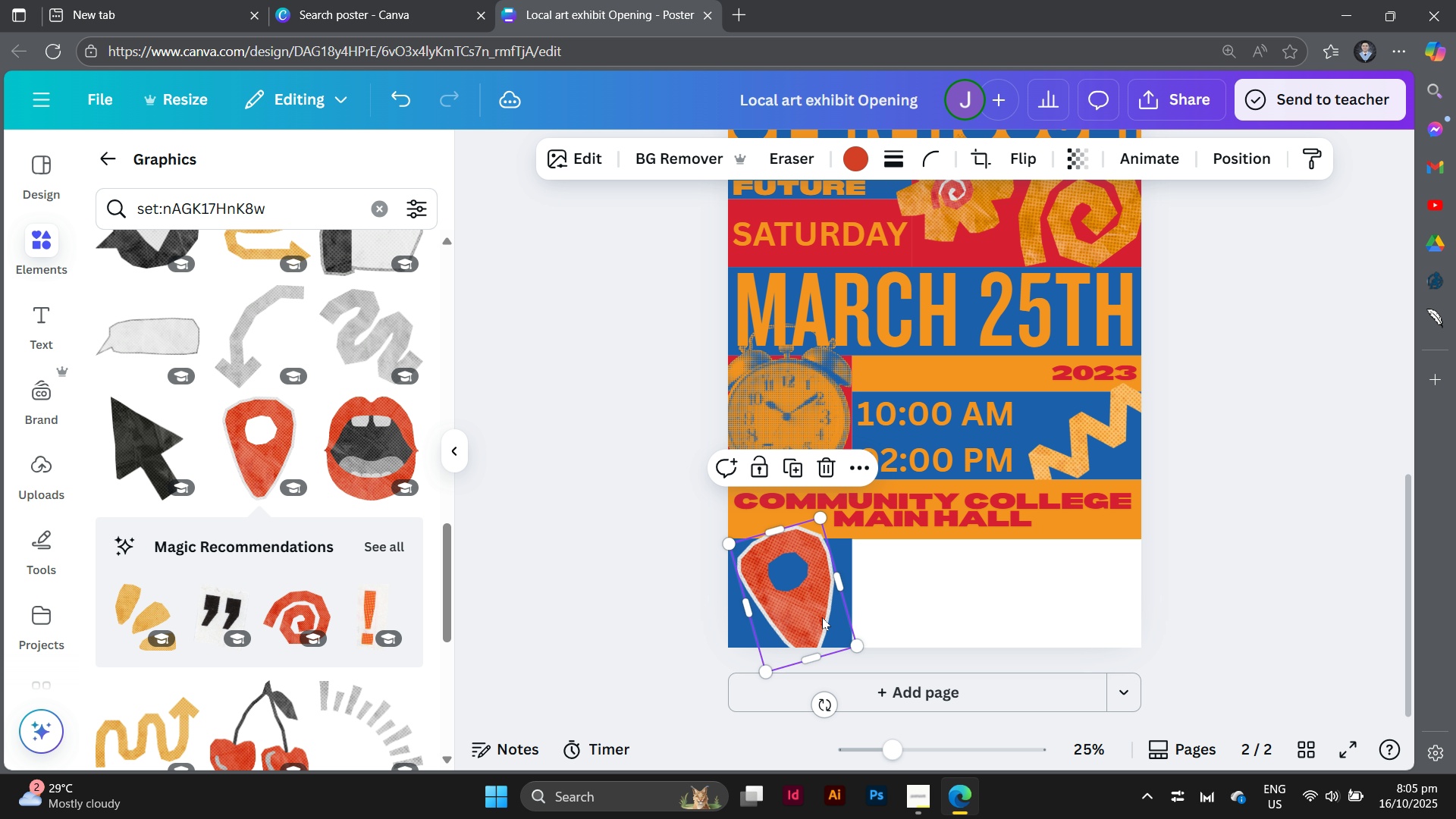 
left_click_drag(start_coordinate=[824, 619], to_coordinate=[521, 551])
 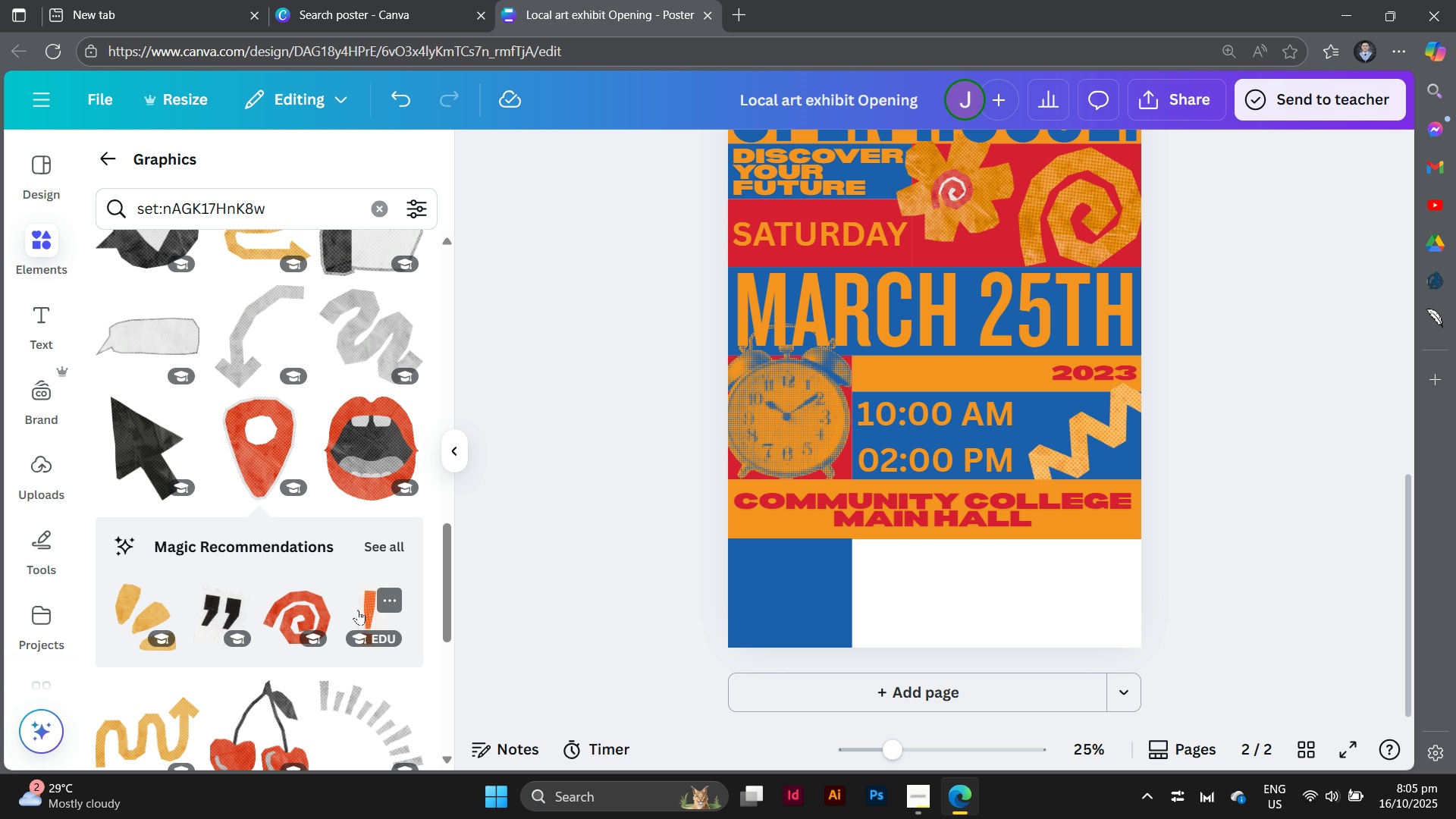 
left_click([358, 610])
 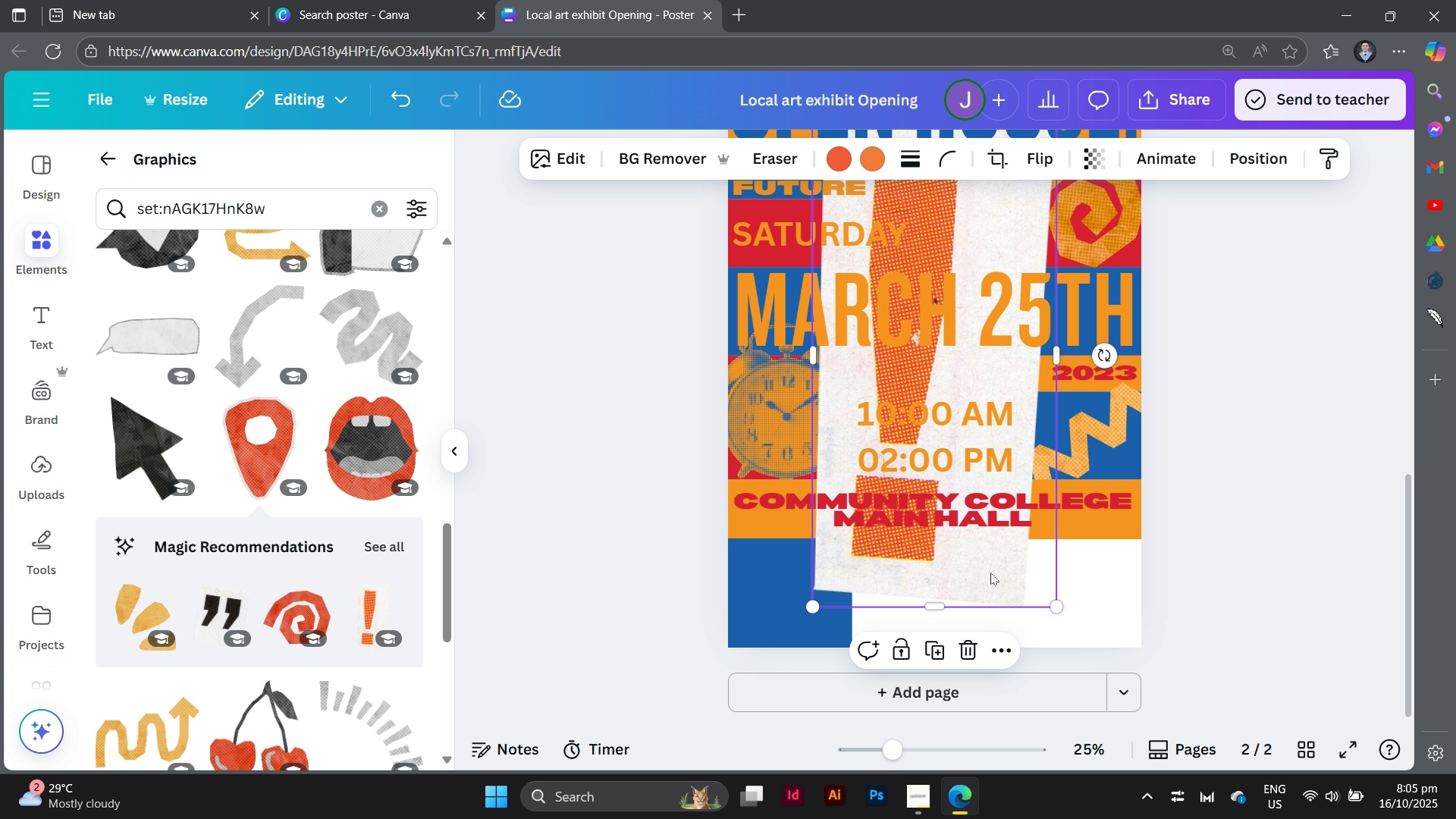 
left_click_drag(start_coordinate=[990, 573], to_coordinate=[312, 591])
 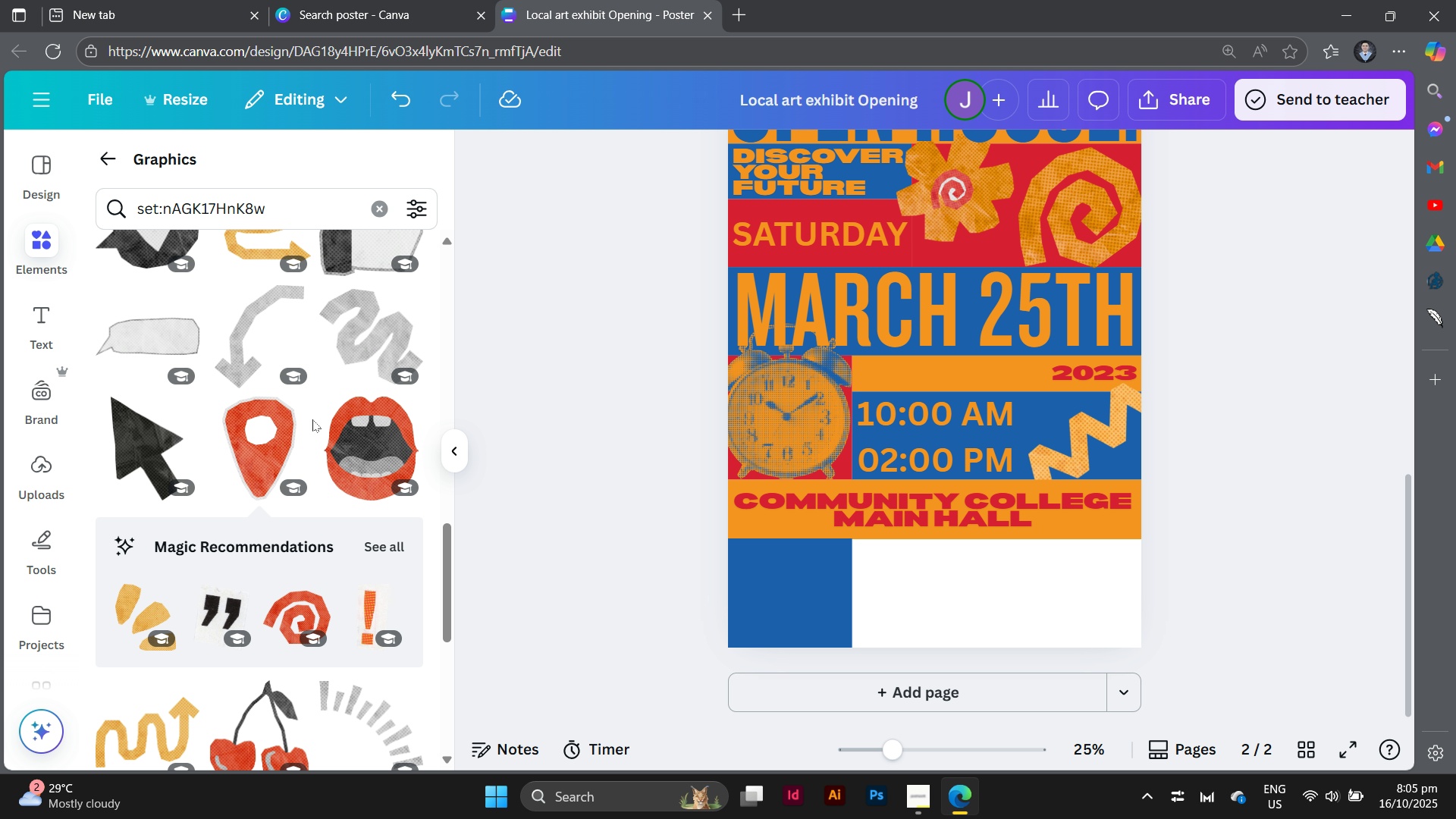 
scroll: coordinate [312, 419], scroll_direction: up, amount: 5.0
 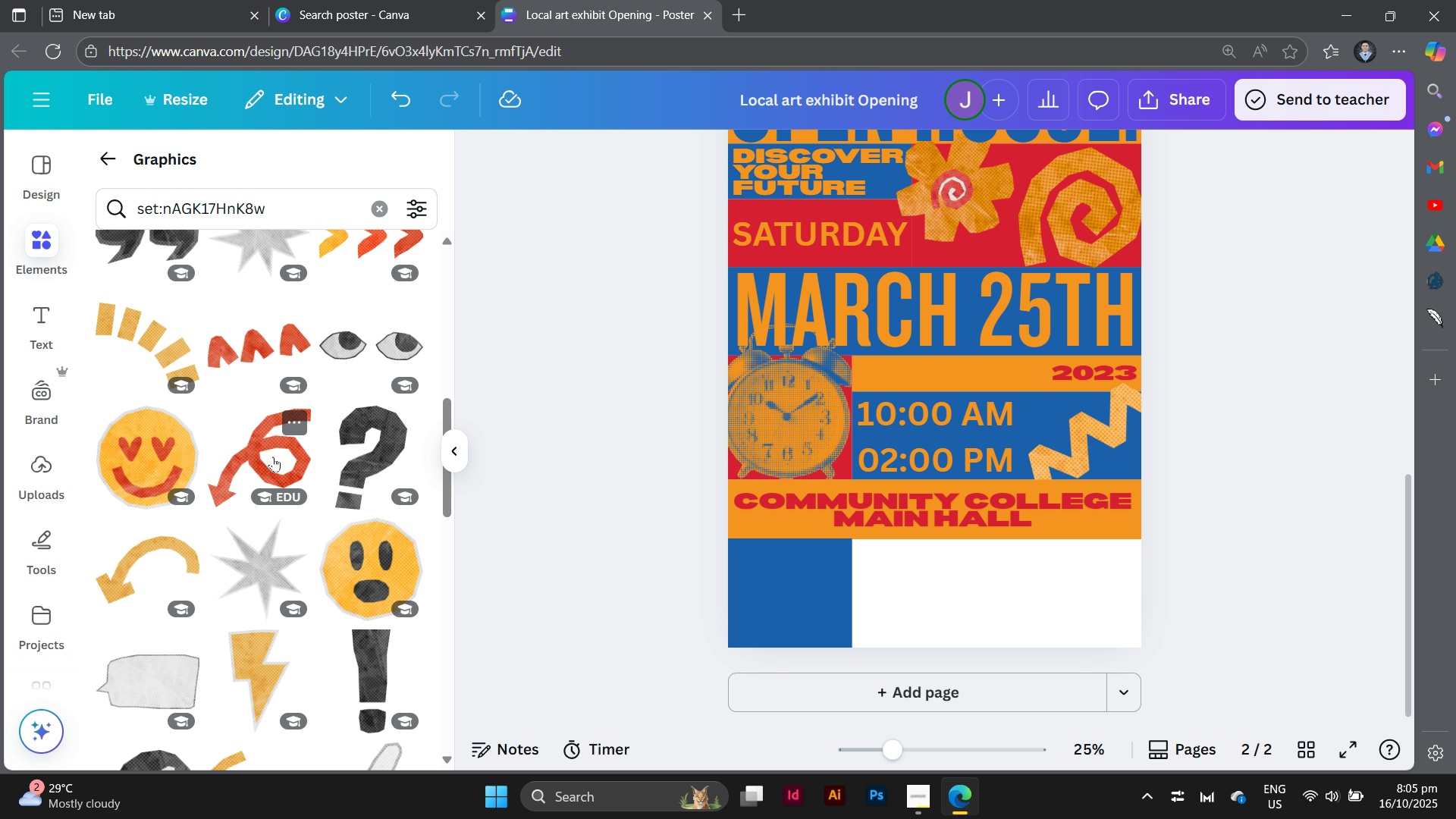 
left_click([122, 566])
 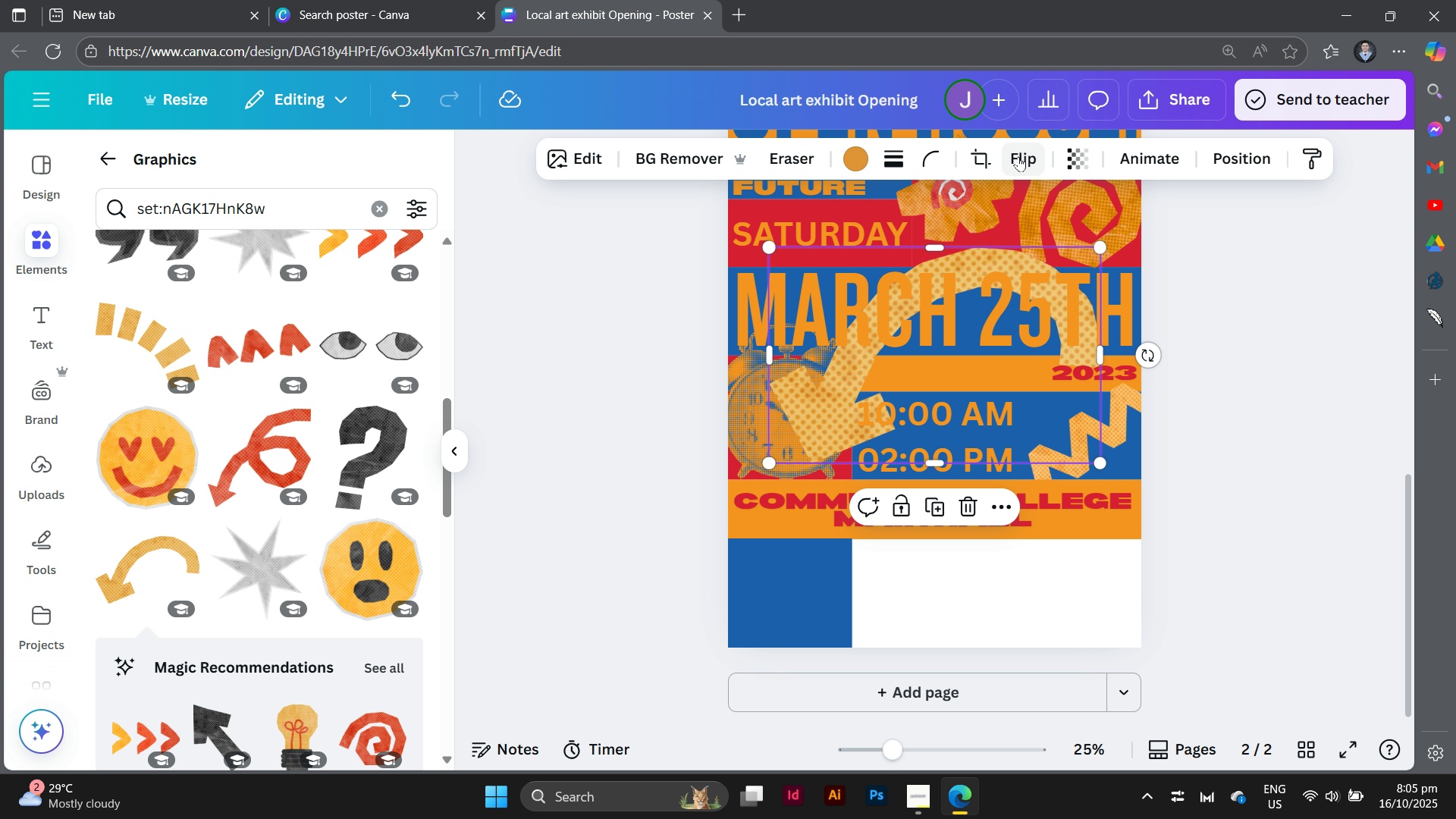 
left_click([1019, 156])
 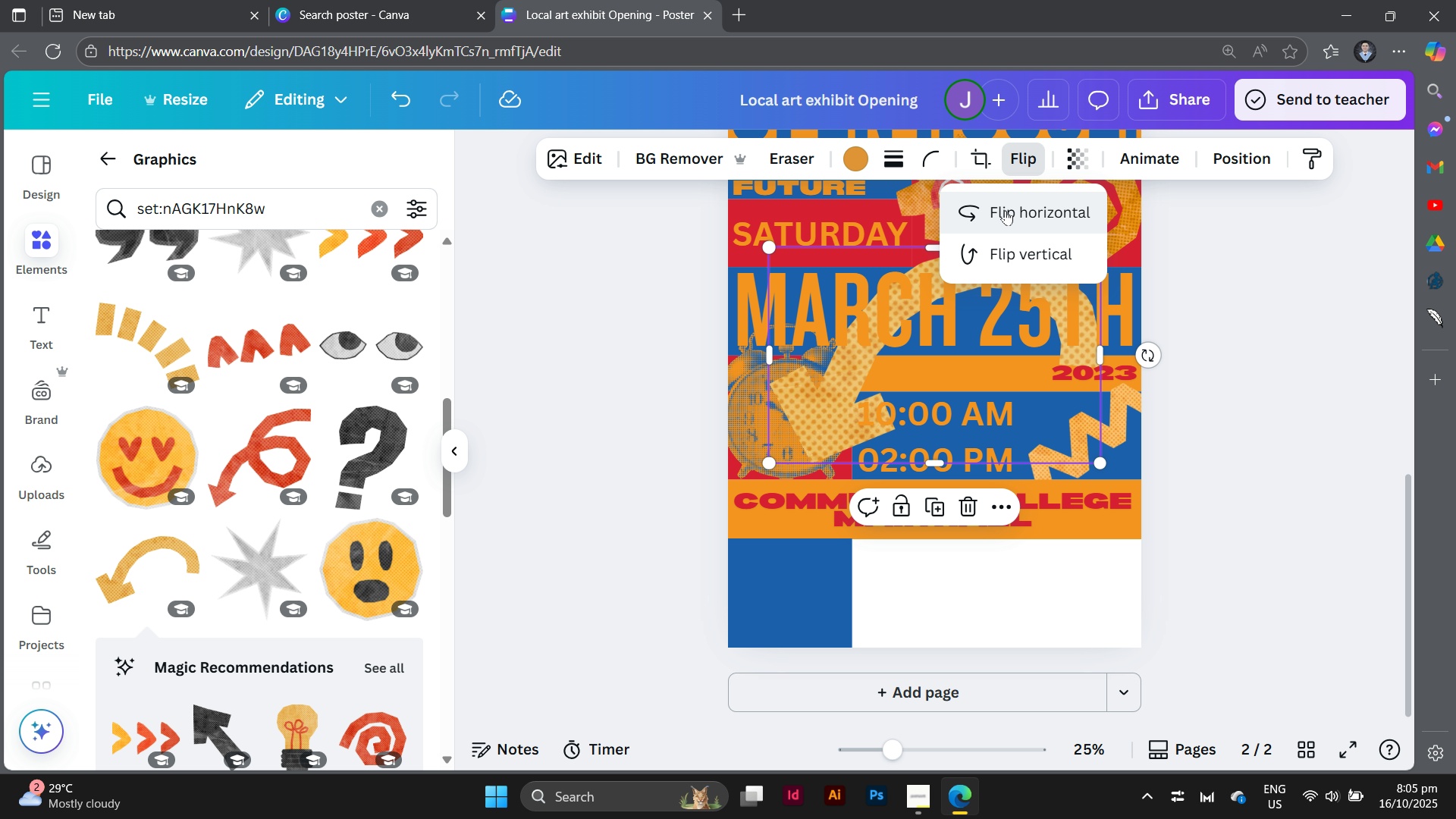 
left_click([1006, 210])
 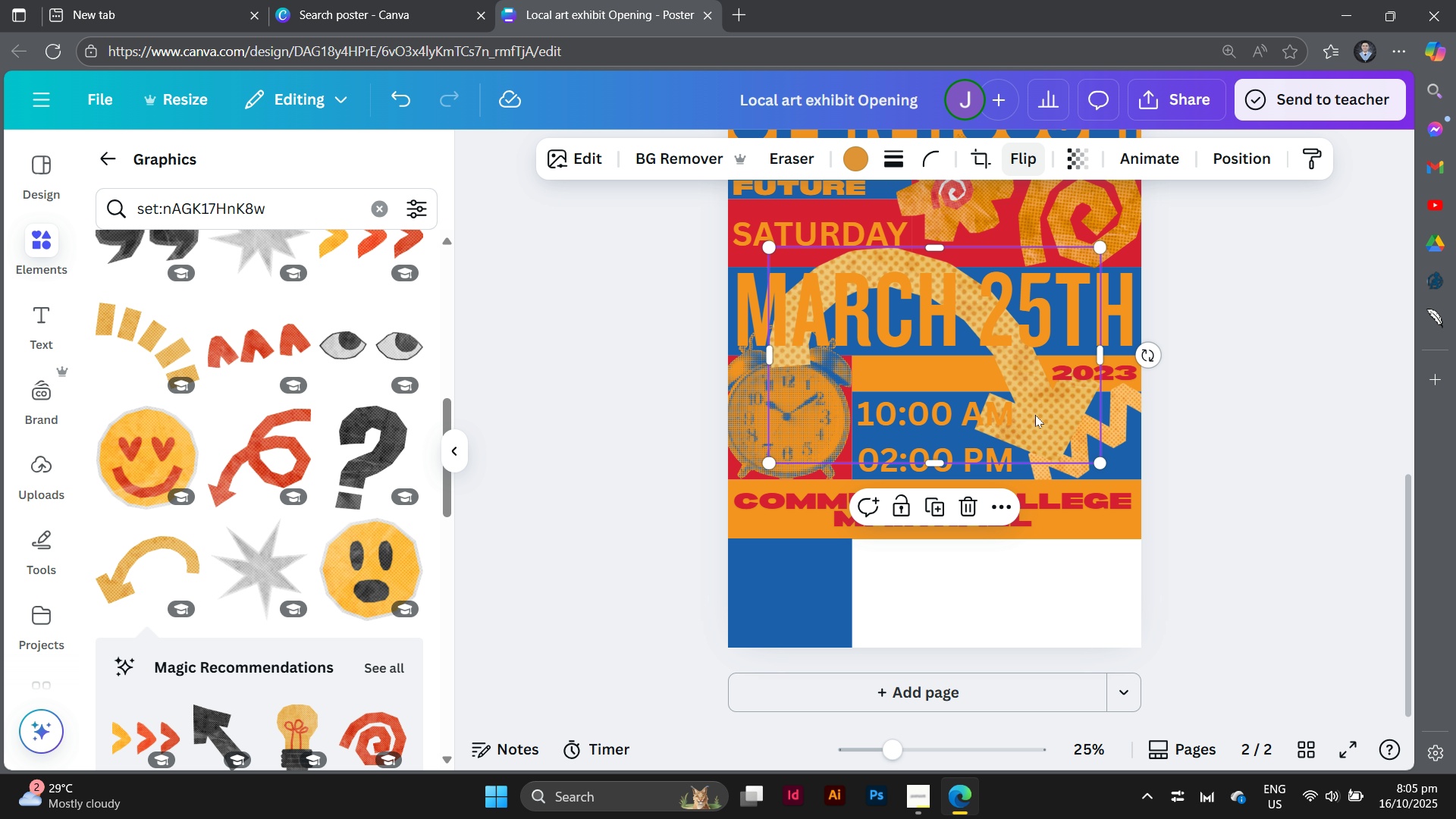 
left_click_drag(start_coordinate=[1035, 415], to_coordinate=[1001, 695])
 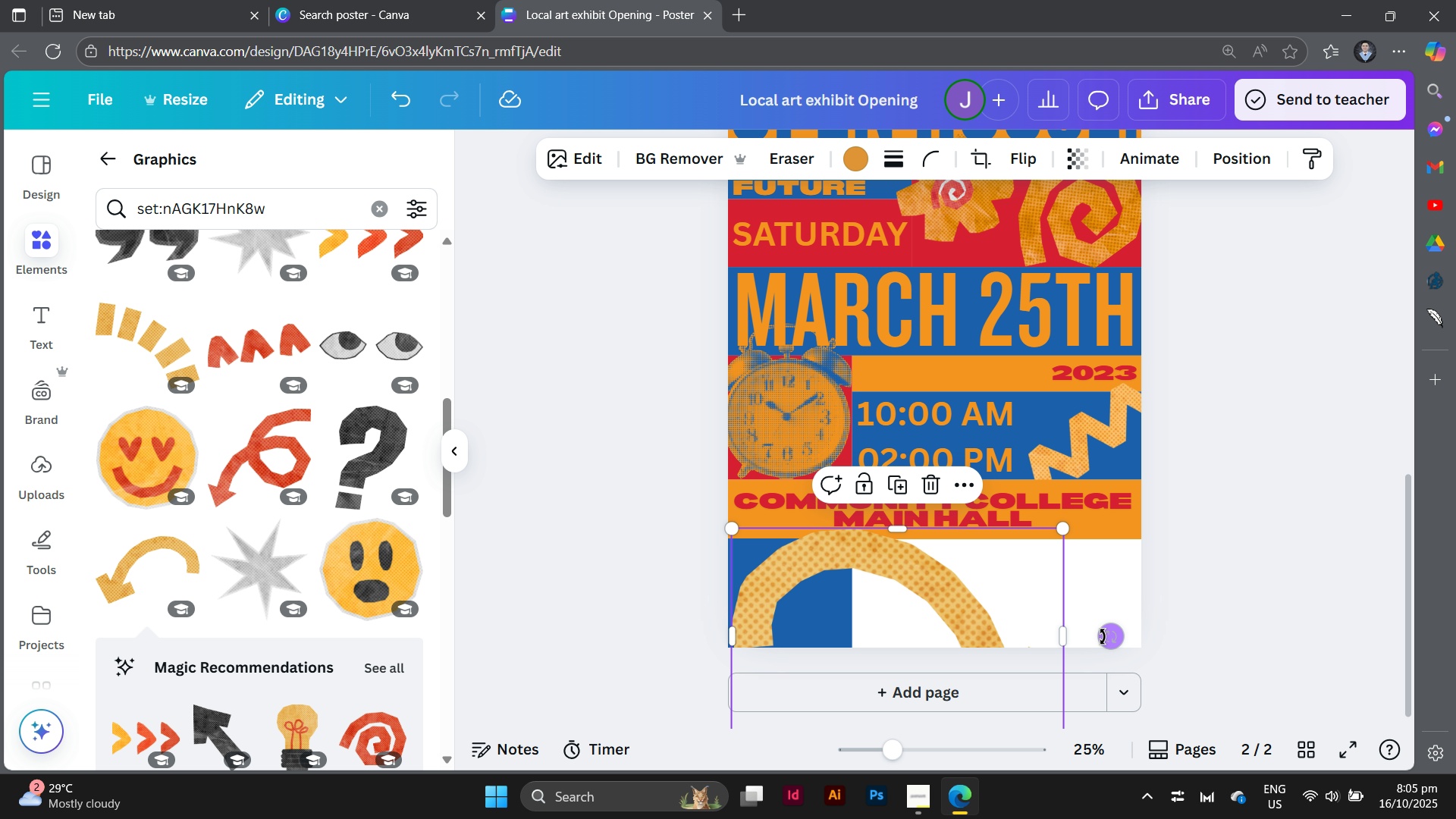 
left_click_drag(start_coordinate=[1106, 639], to_coordinate=[1012, 430])
 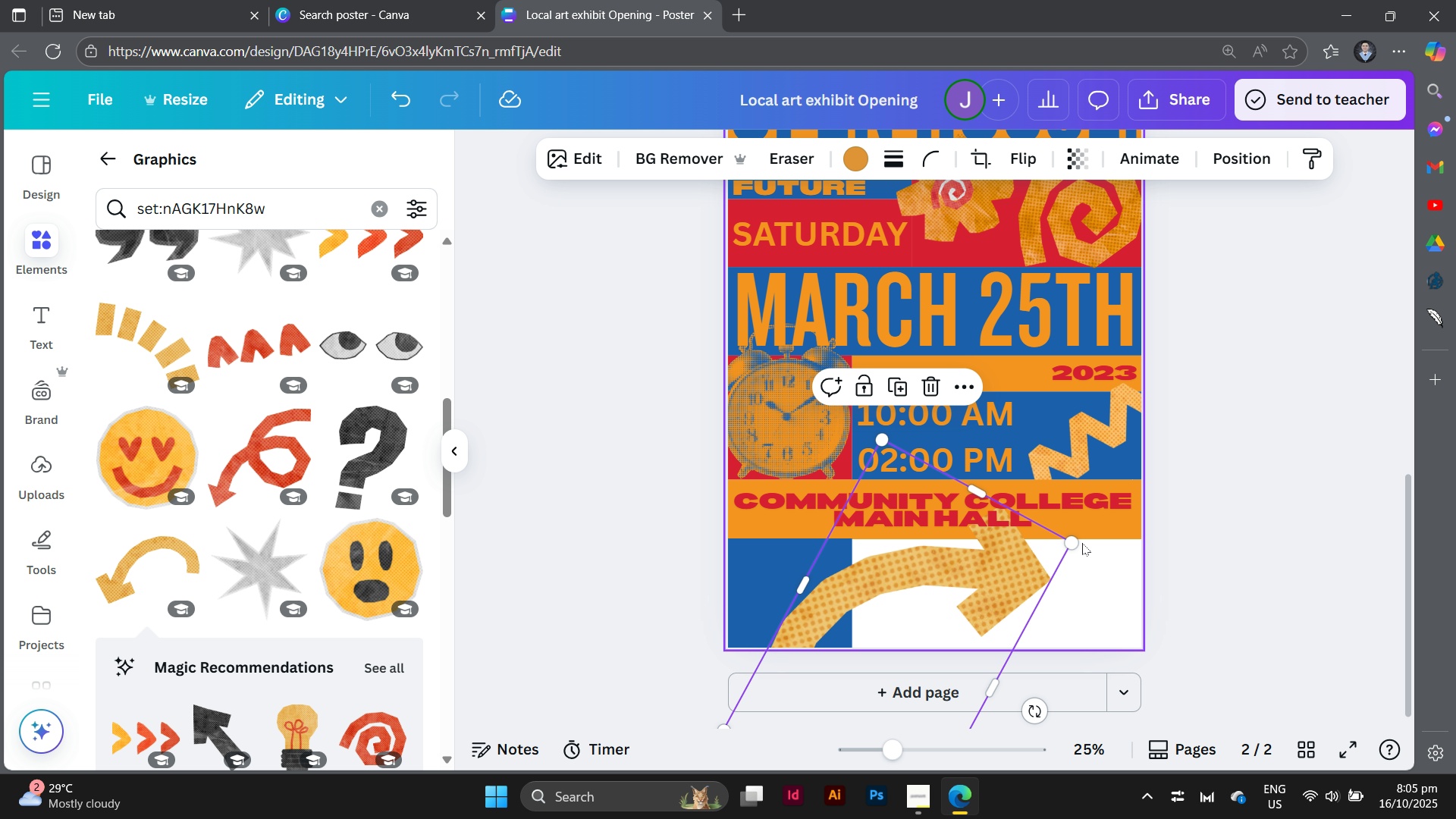 
left_click_drag(start_coordinate=[1076, 544], to_coordinate=[937, 610])
 